 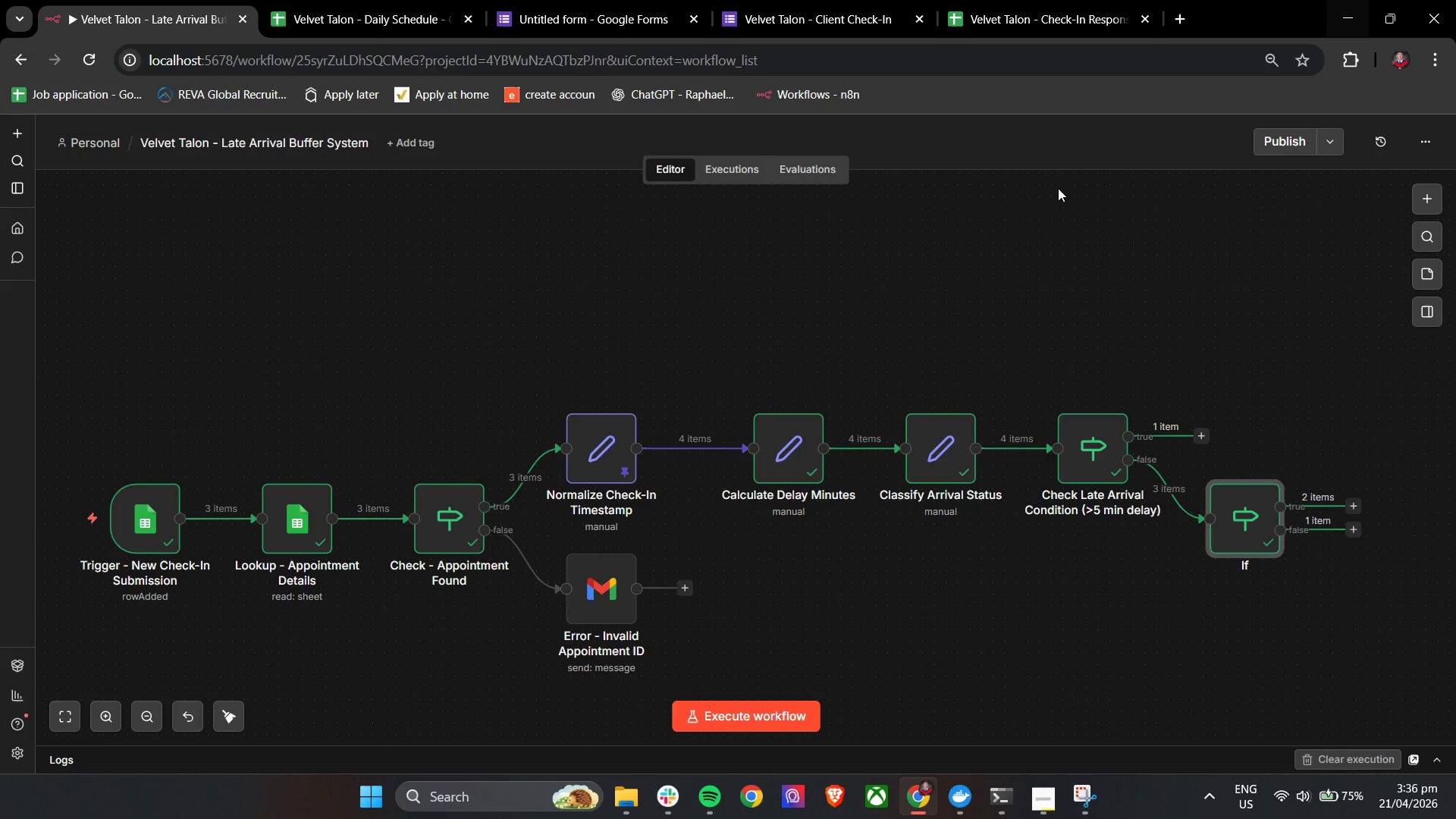 
left_click_drag(start_coordinate=[1096, 580], to_coordinate=[1027, 576])
 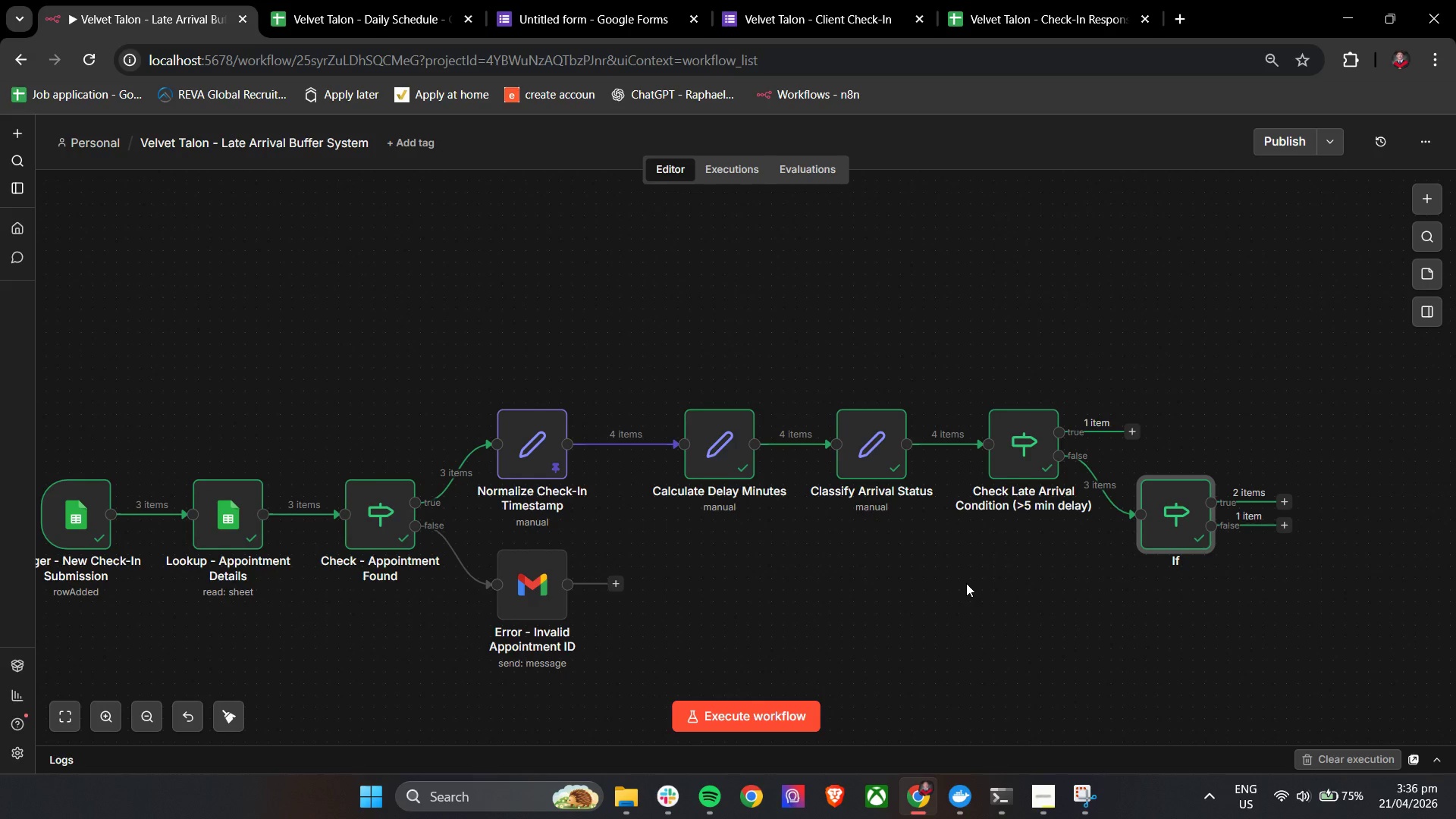 
wait(5.56)
 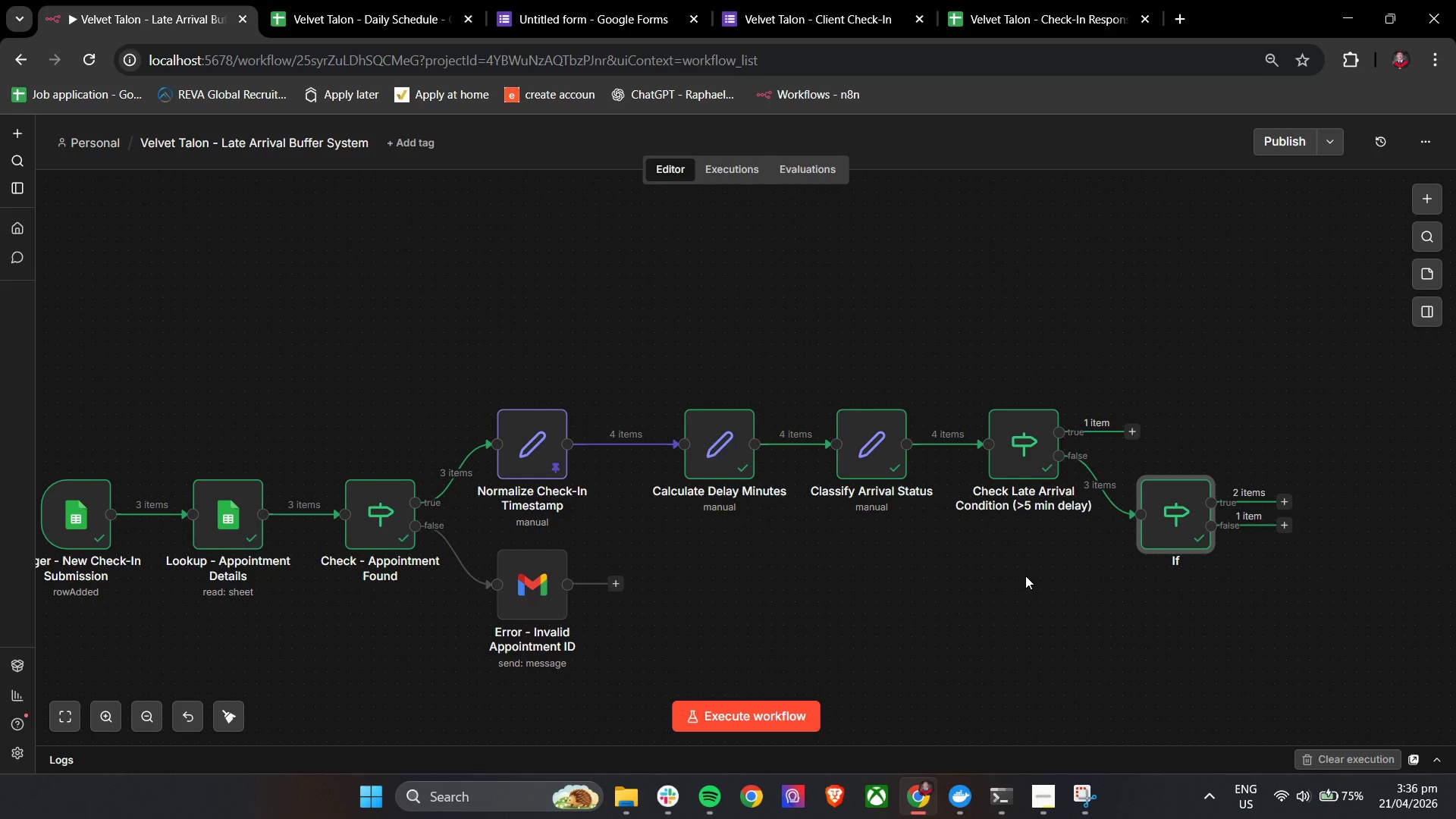 
double_click([1185, 528])
 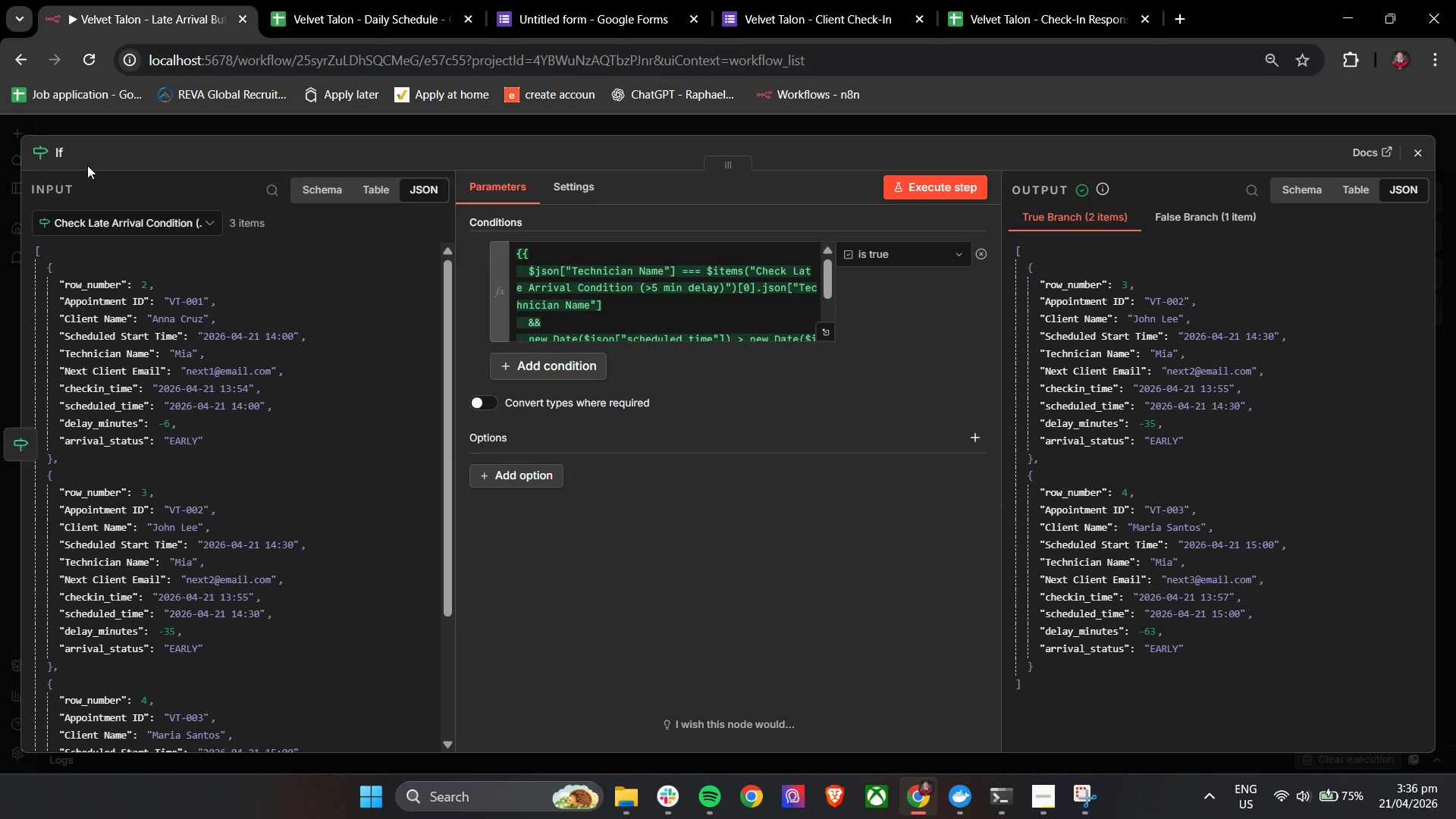 
left_click([59, 152])
 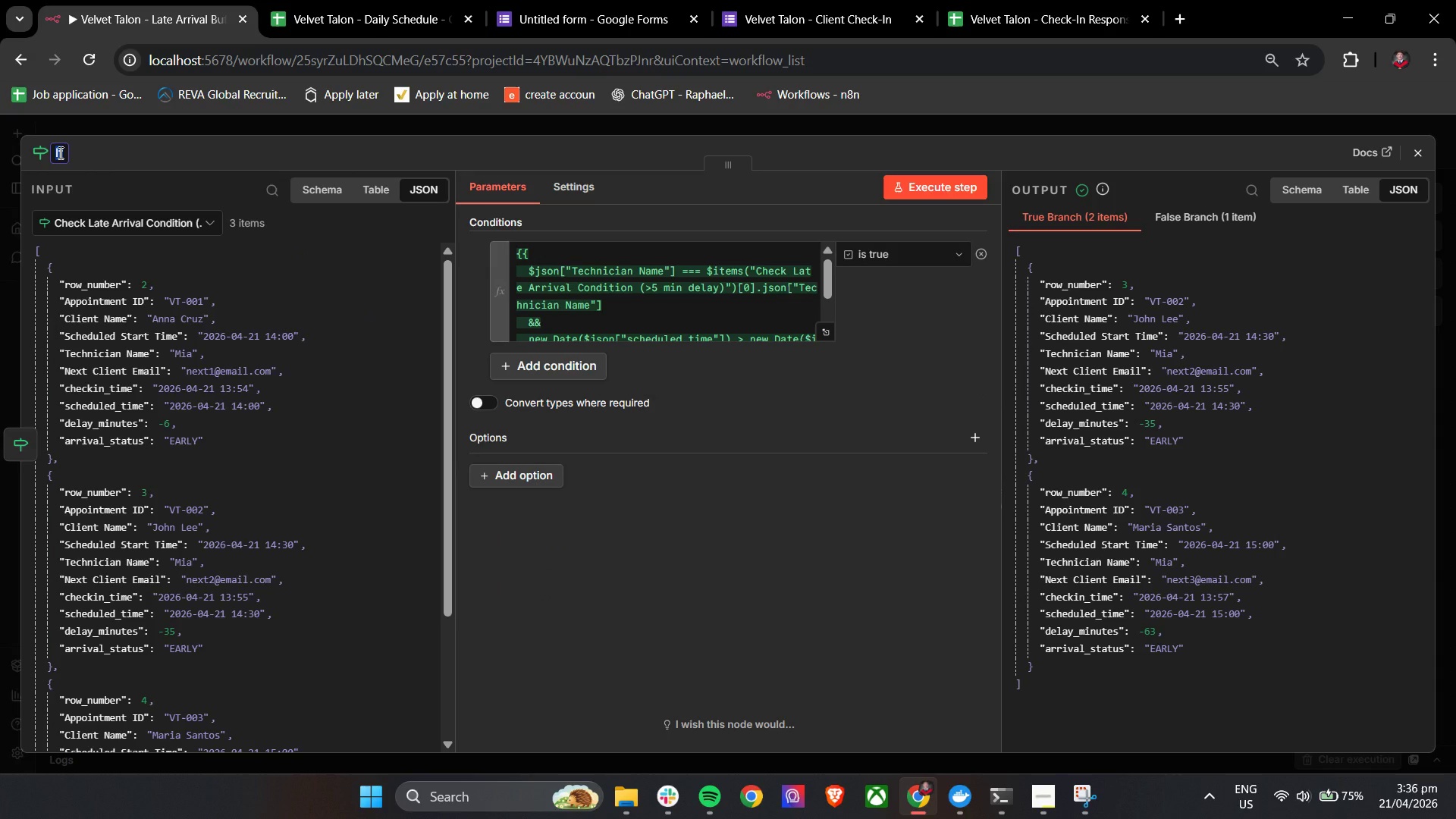 
type(Filter Next Appointment)
 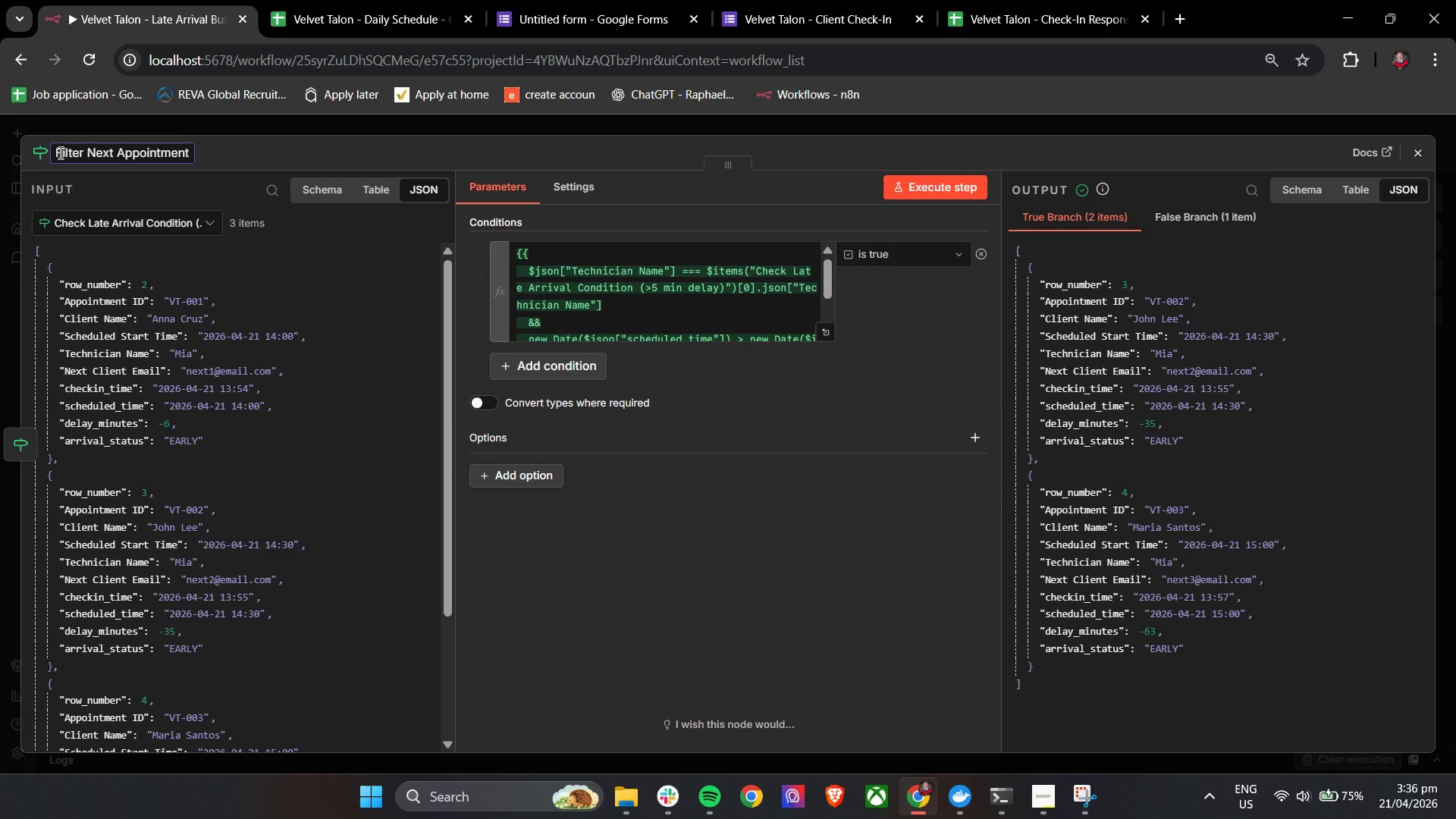 
left_click([1167, 219])
 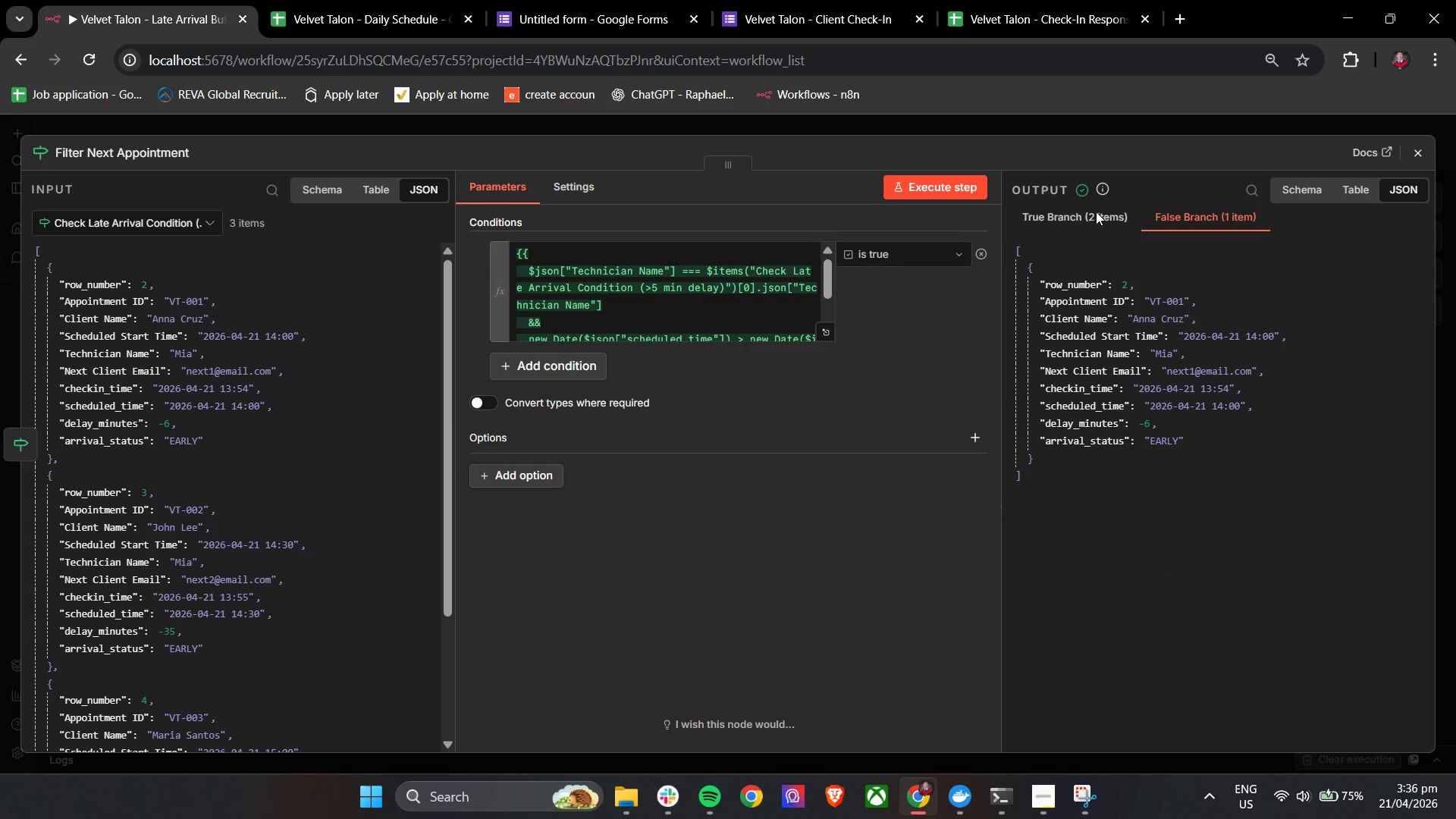 
left_click([1091, 213])
 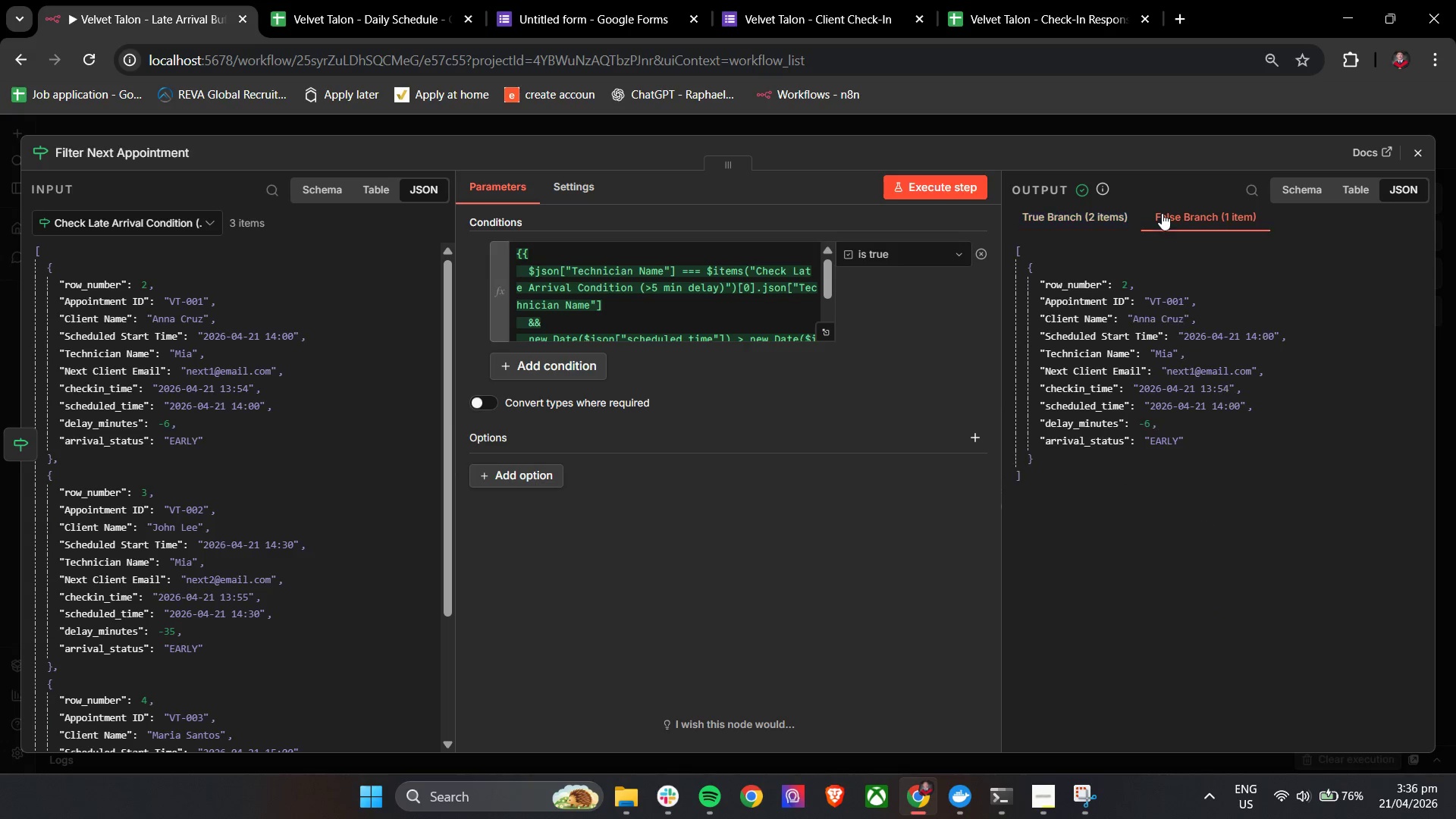 
double_click([1091, 213])
 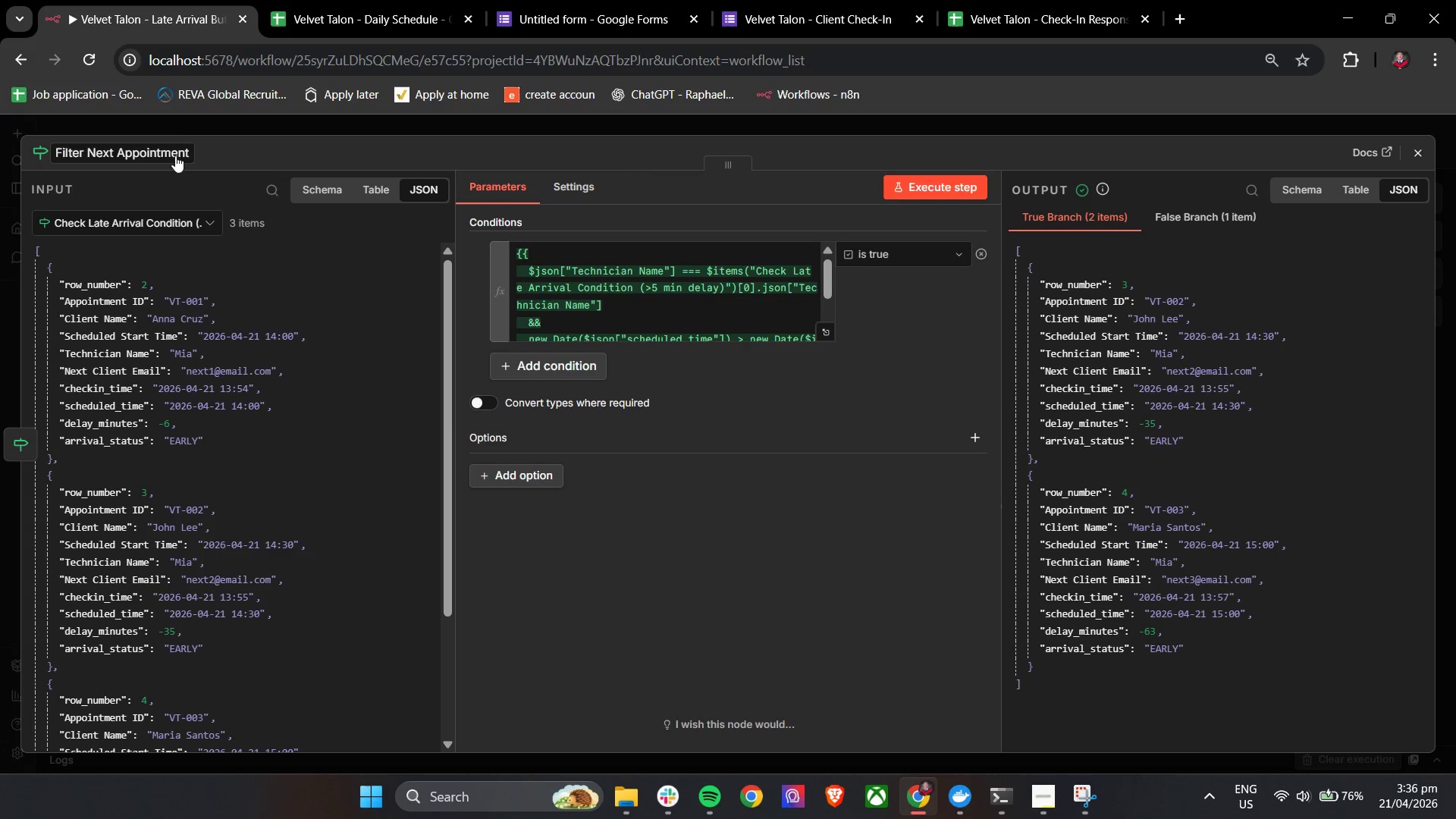 
left_click([175, 155])
 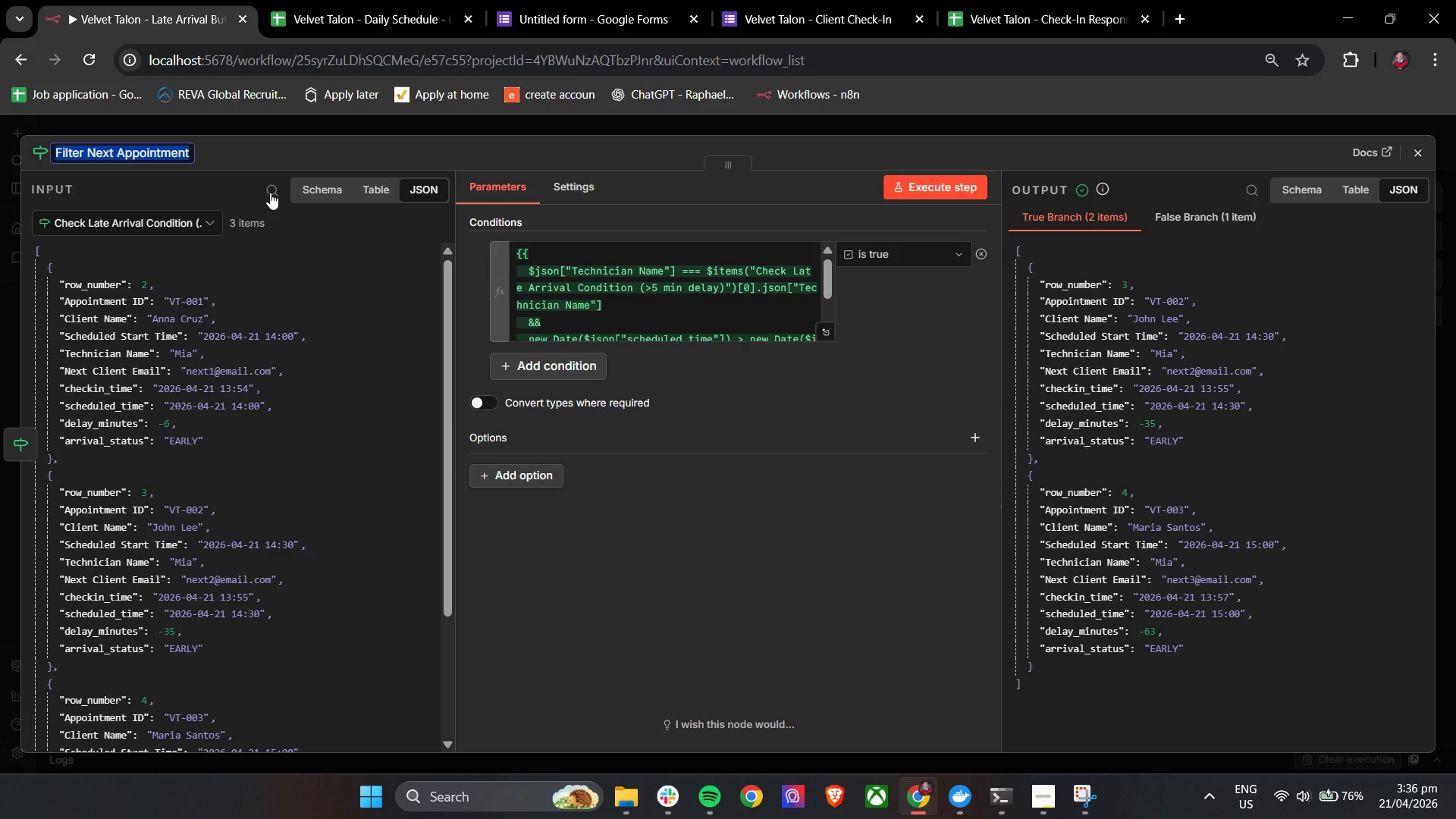 
key(ArrowRight)
 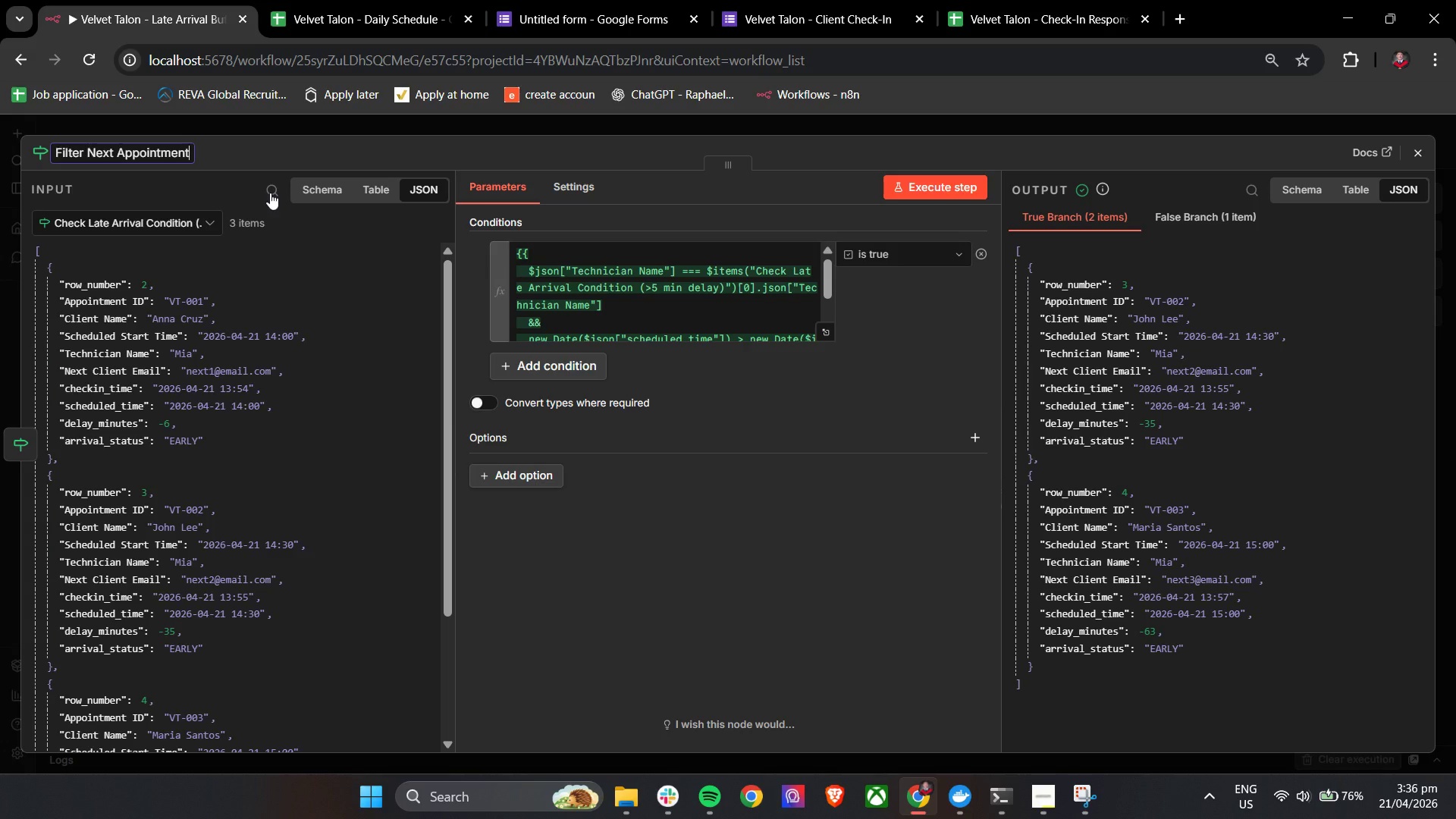 
type( Candidates  ( )
key(Backspace)
type(Same Tech + Future Time))
 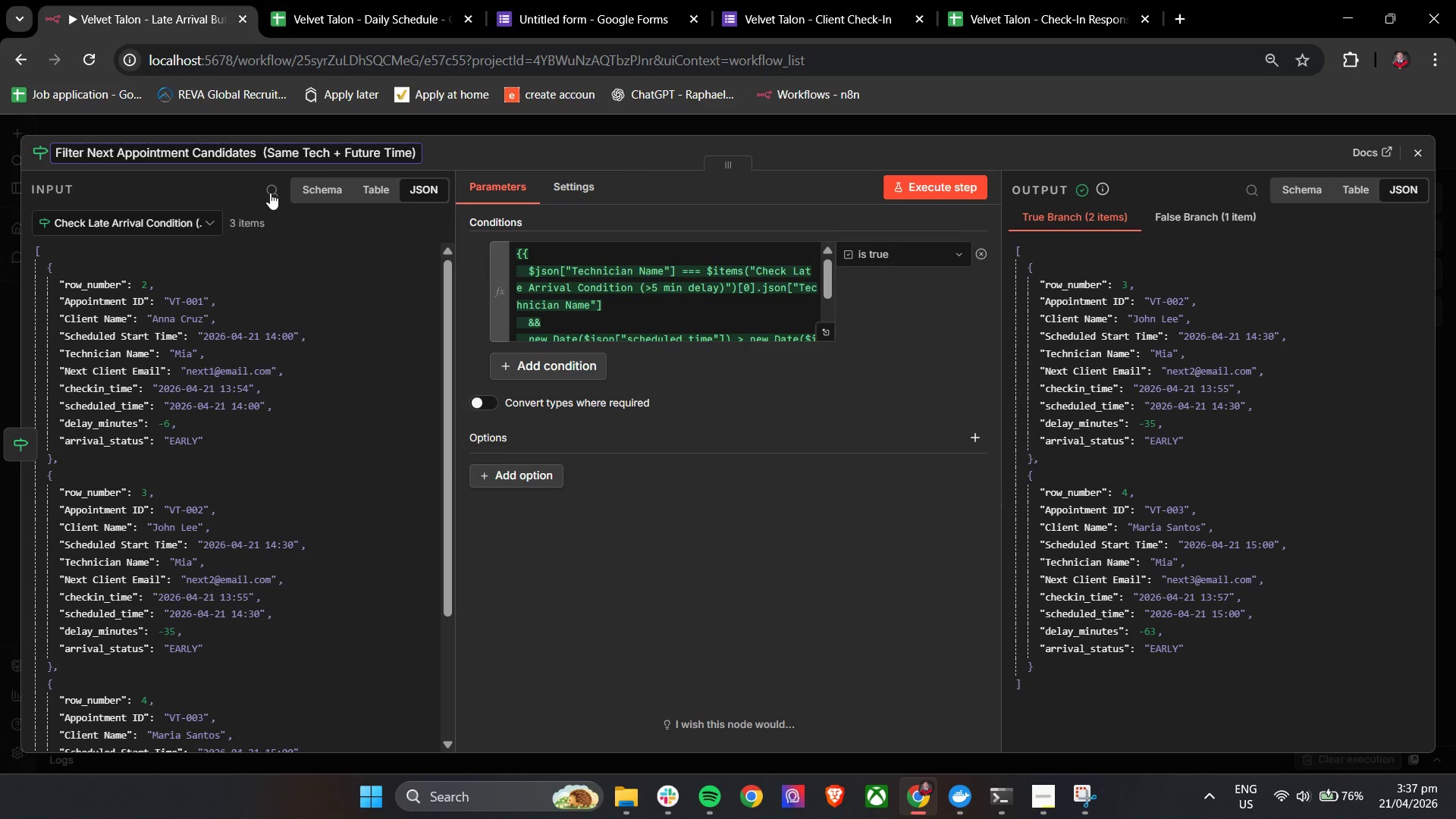 
left_click([517, 143])
 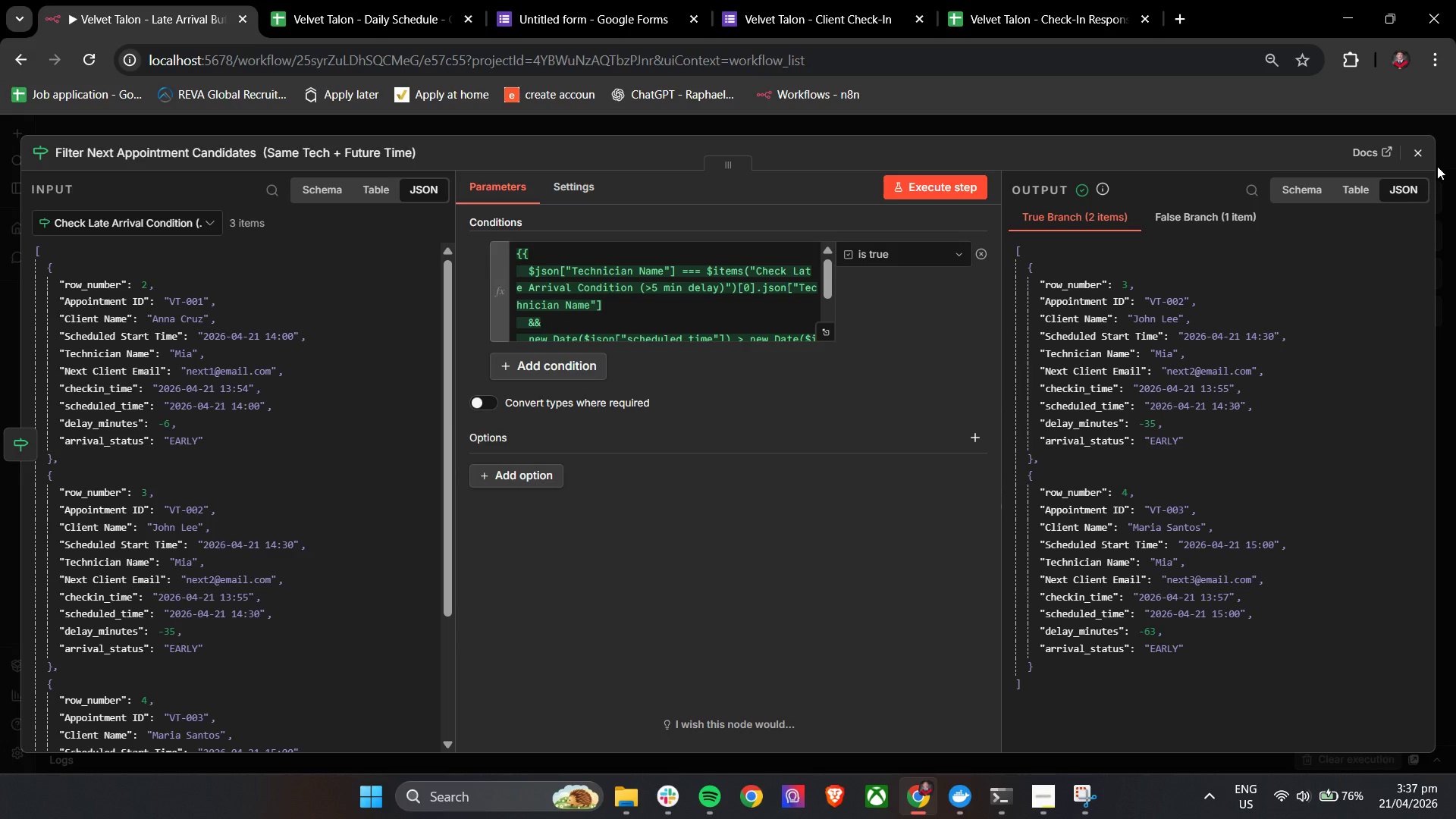 
left_click([1423, 157])
 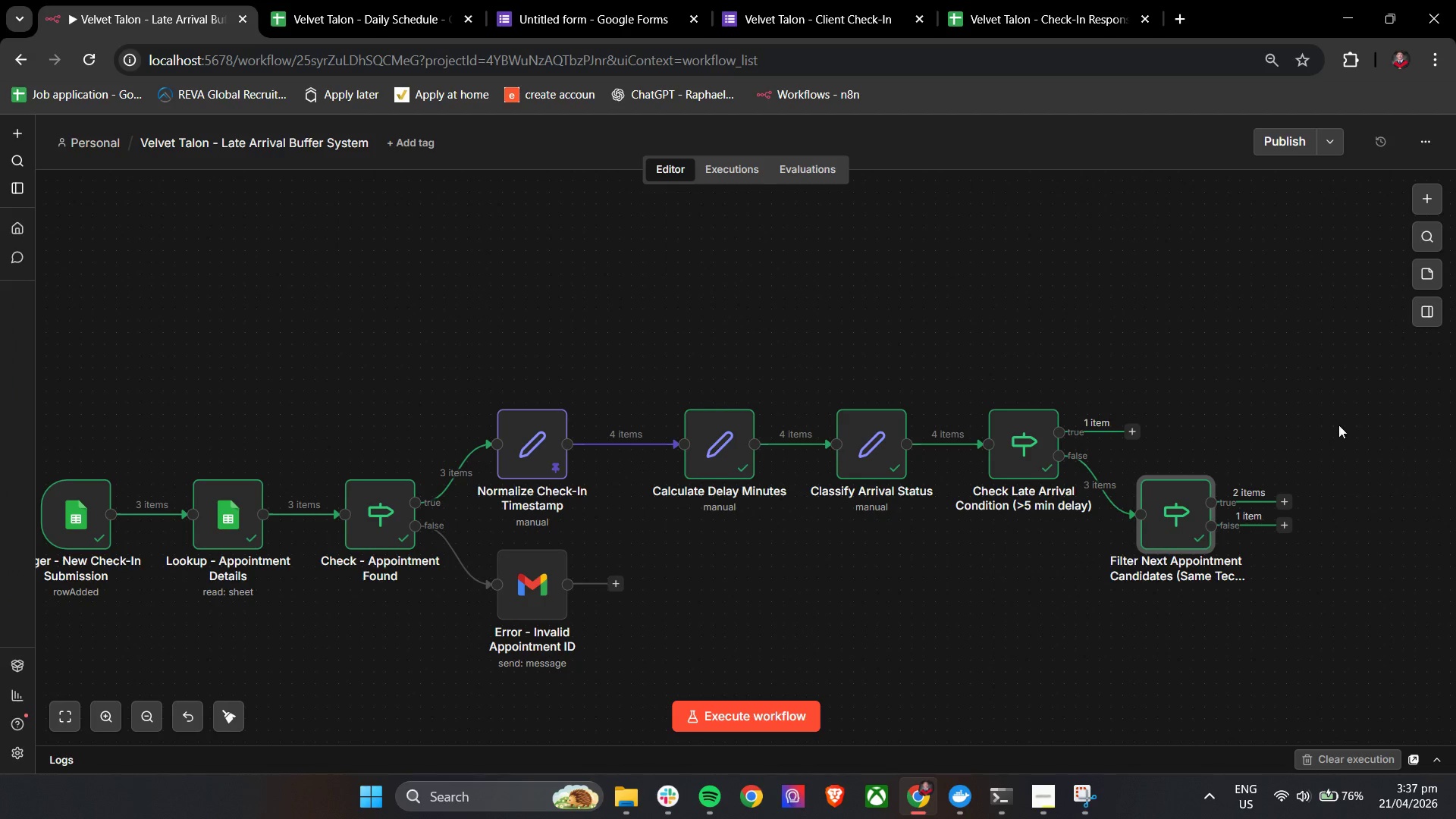 
hold_key(key=ControlLeft, duration=0.5)
left_click_drag(start_coordinate=[1339, 467], to_coordinate=[1292, 446])
 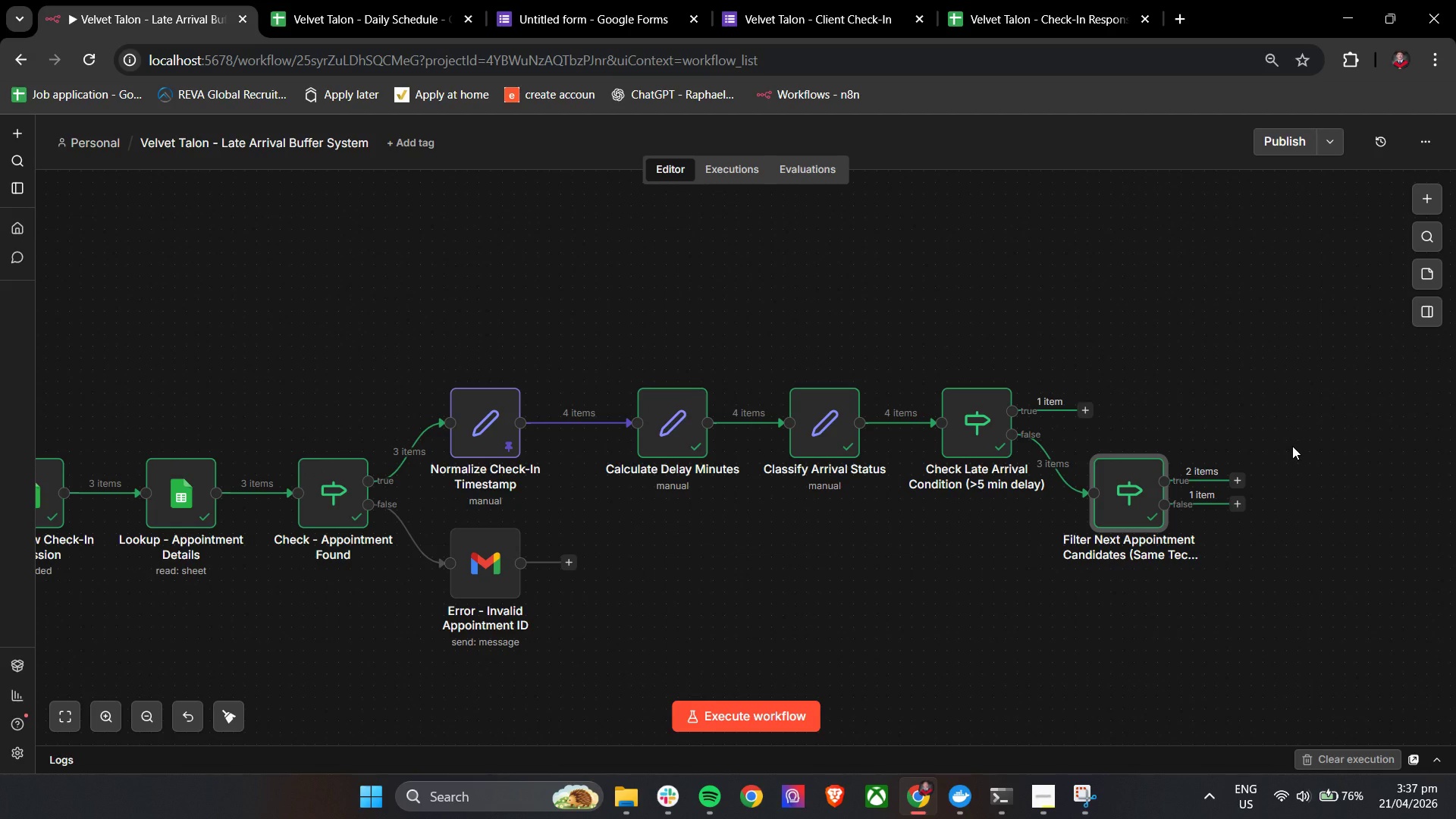 
wait(36.39)
 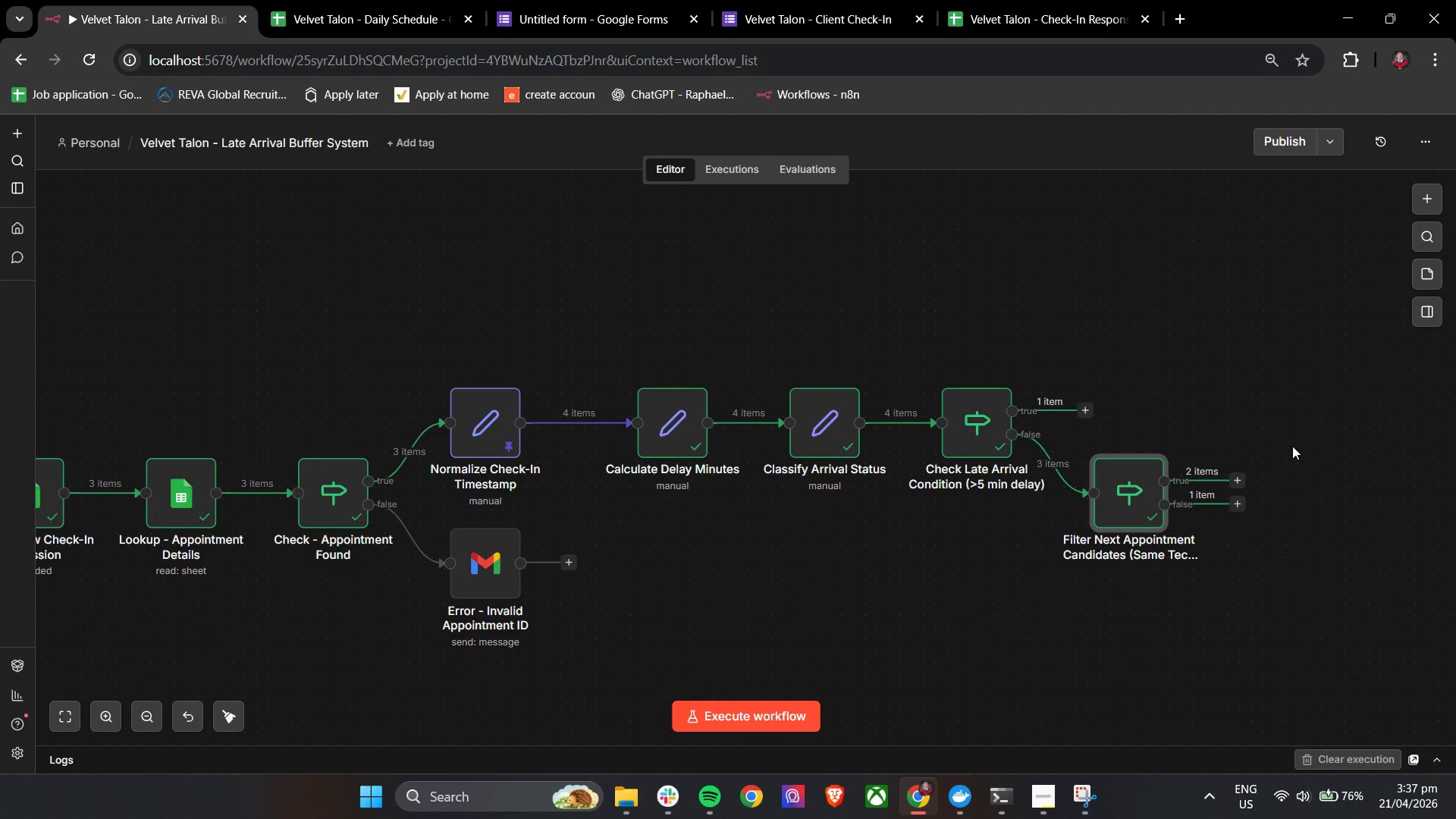 
hold_key(key=ControlLeft, duration=0.5)
left_click_drag(start_coordinate=[1373, 464], to_coordinate=[1310, 470])
 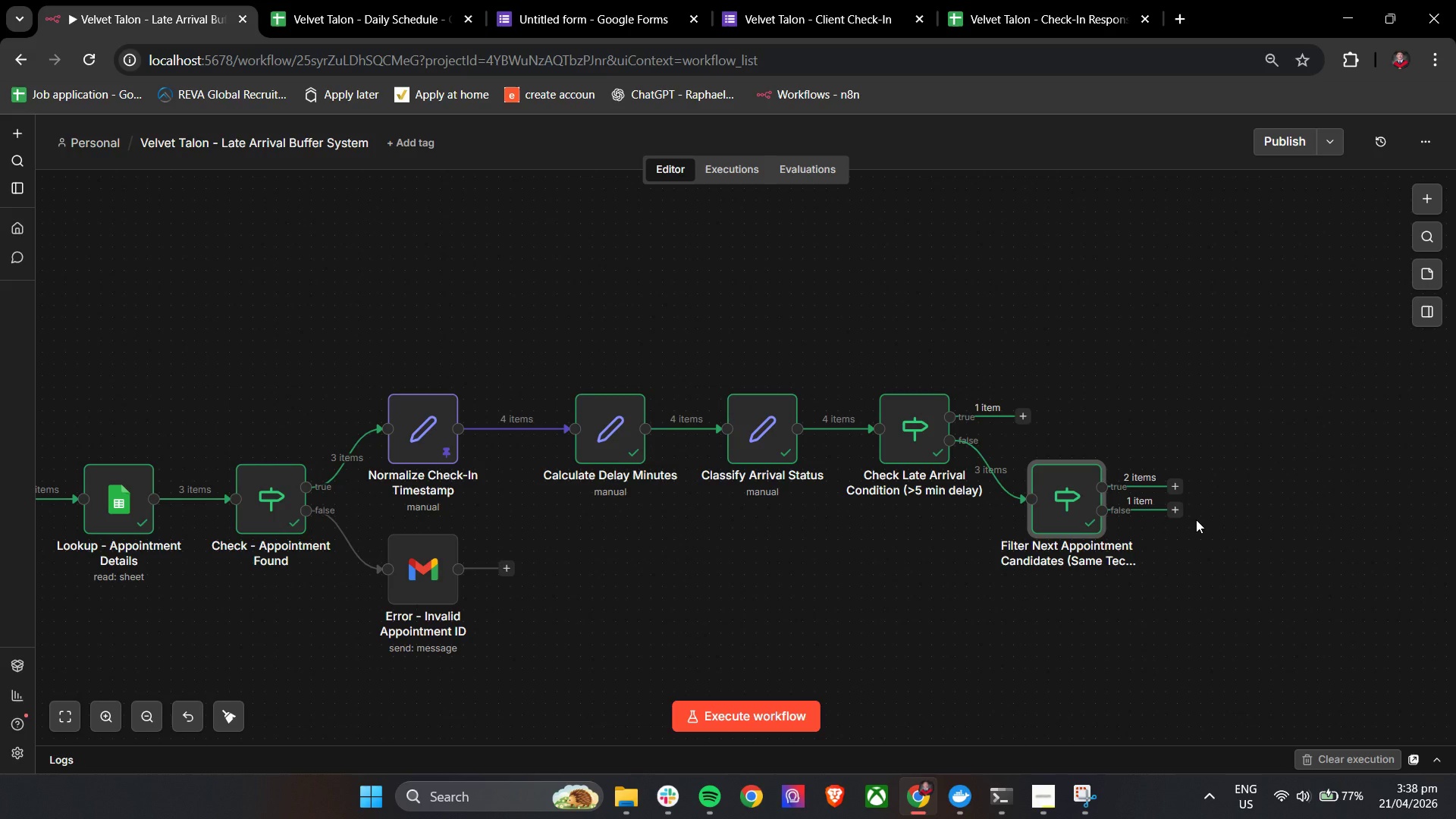 
wait(54.25)
 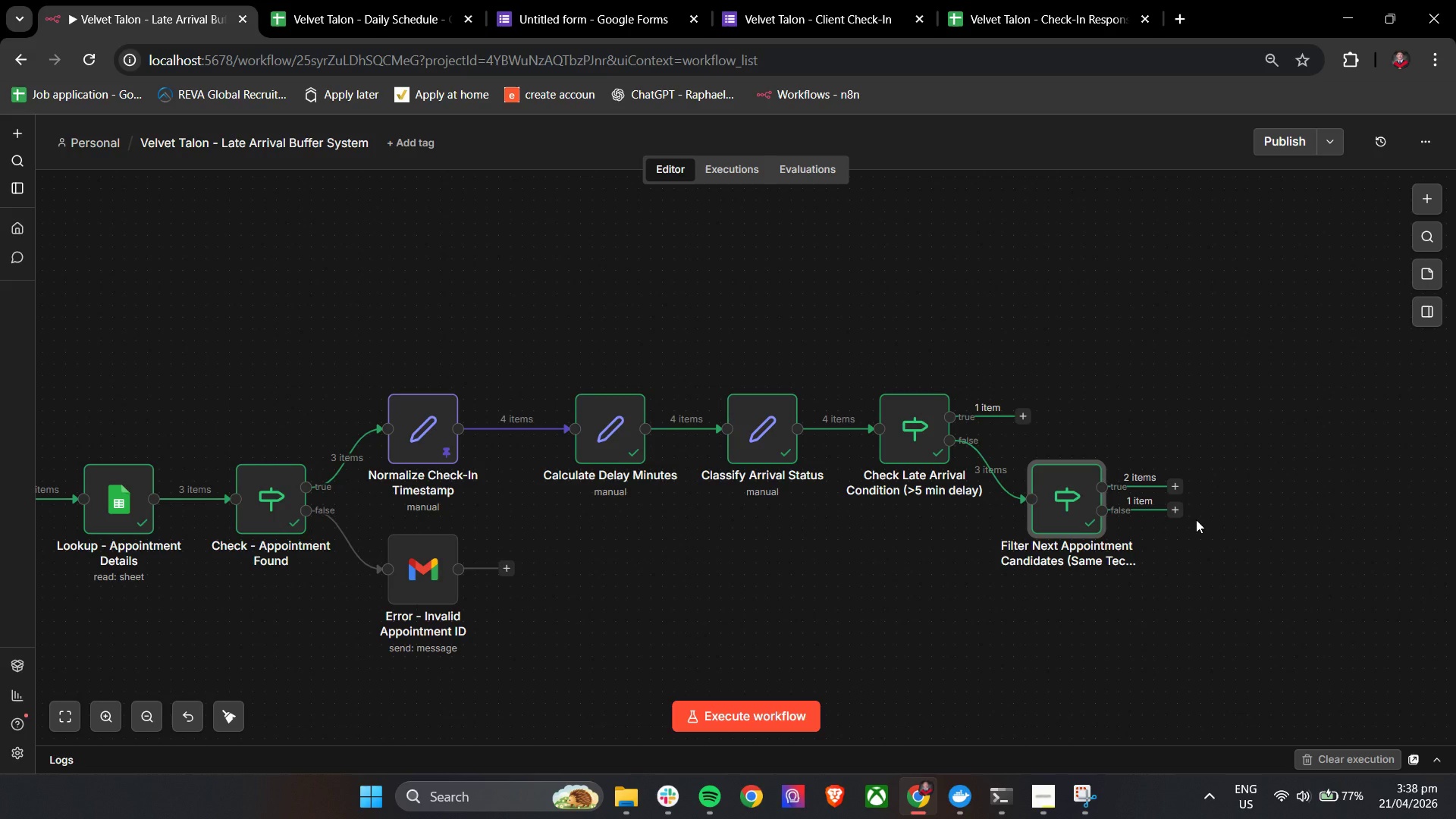 
left_click([1171, 485])
 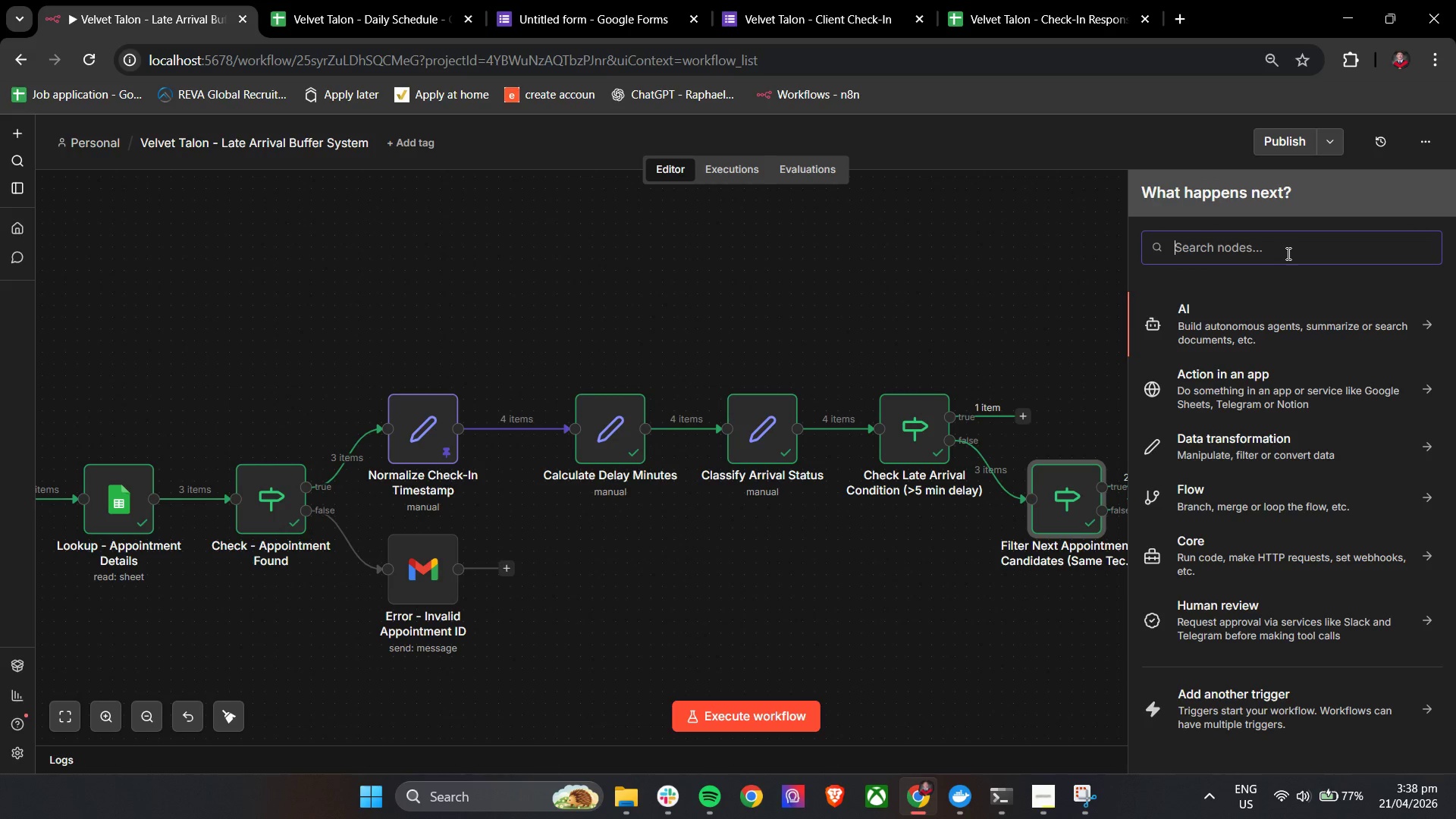 
type(sor)
 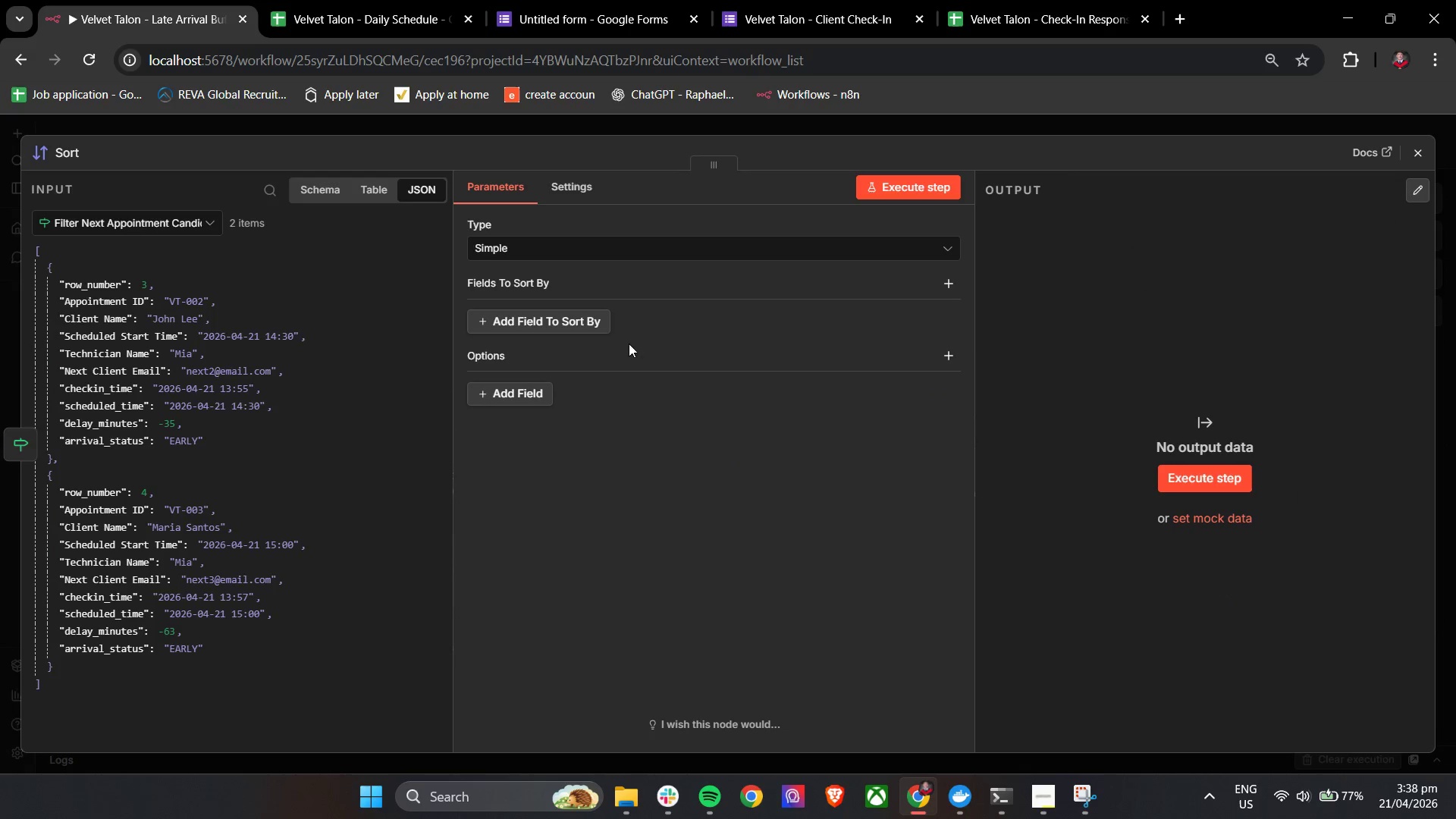 
left_click([1419, 146])
 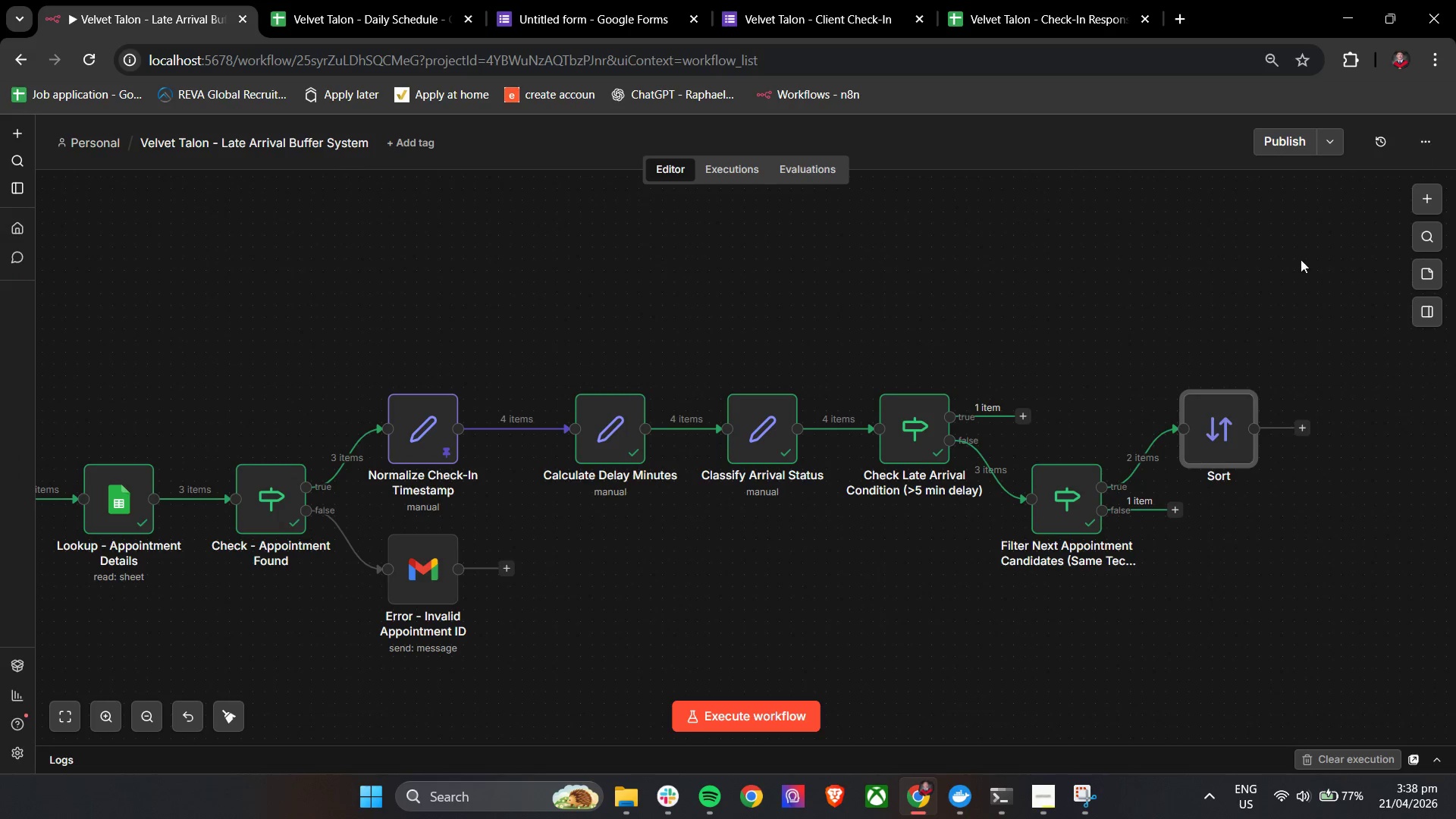 
hold_key(key=ControlLeft, duration=0.66)
left_click_drag(start_coordinate=[1194, 300], to_coordinate=[995, 240])
 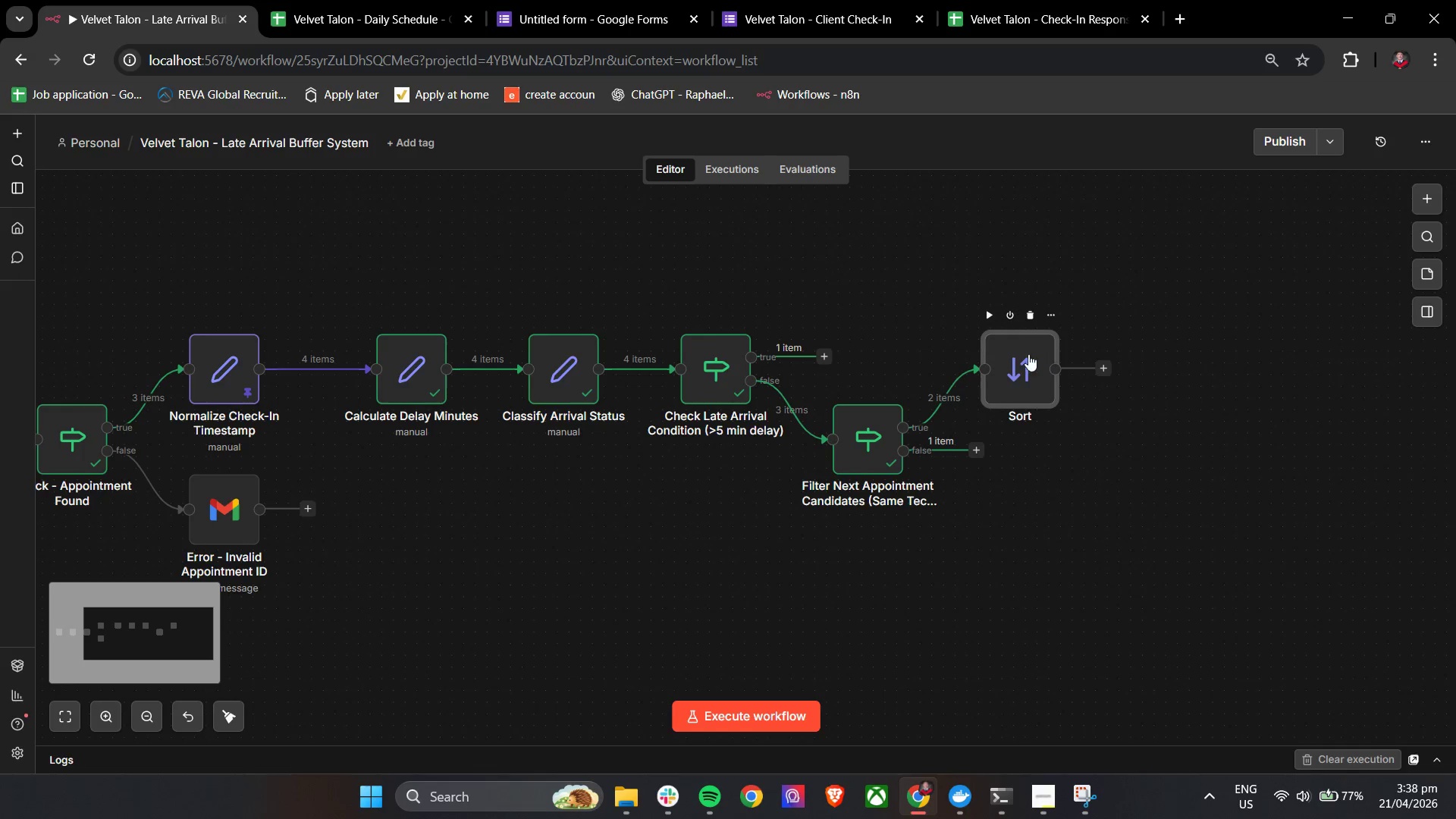 
left_click_drag(start_coordinate=[1025, 361], to_coordinate=[1063, 399])
 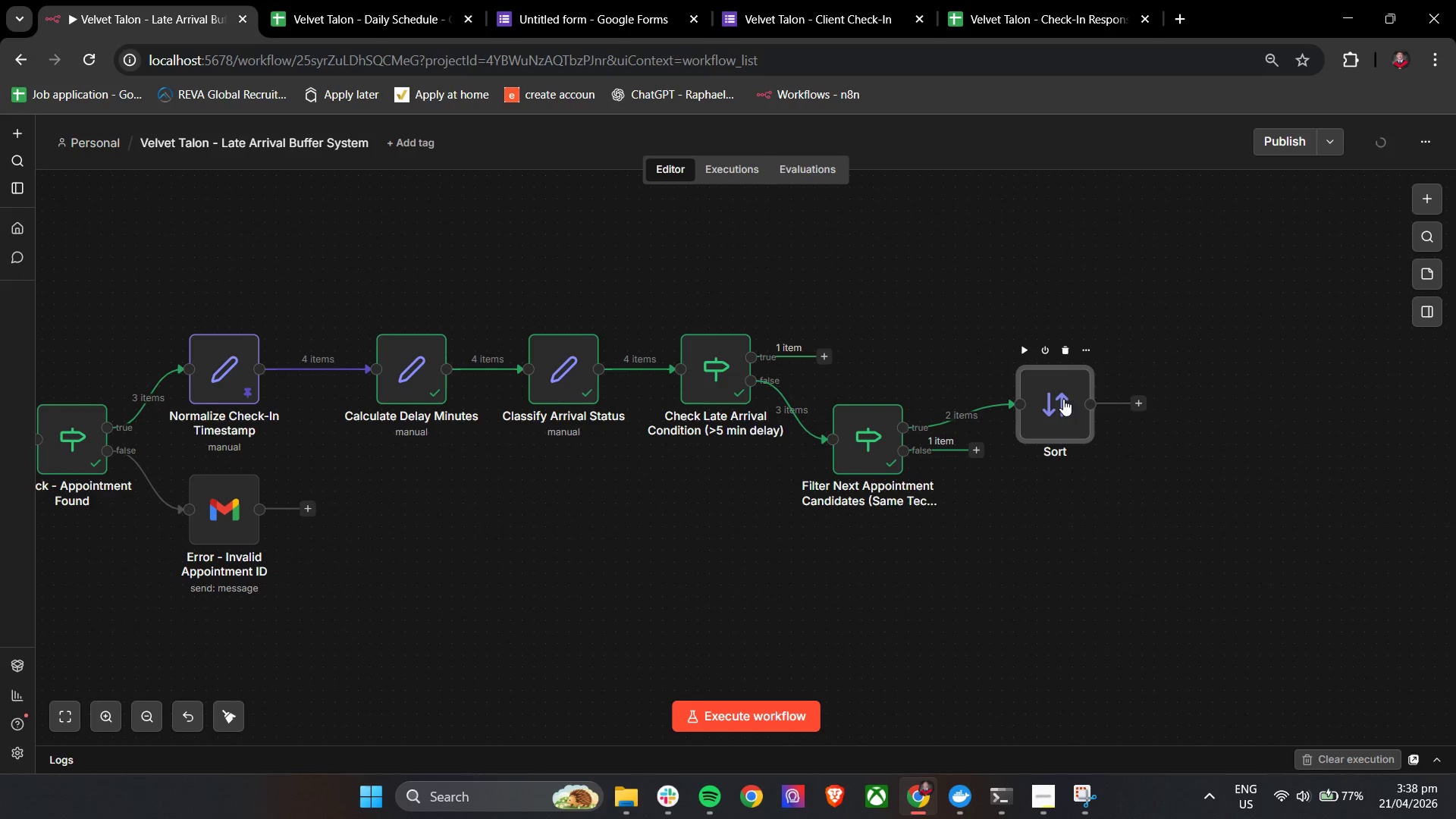 
double_click([1061, 398])
 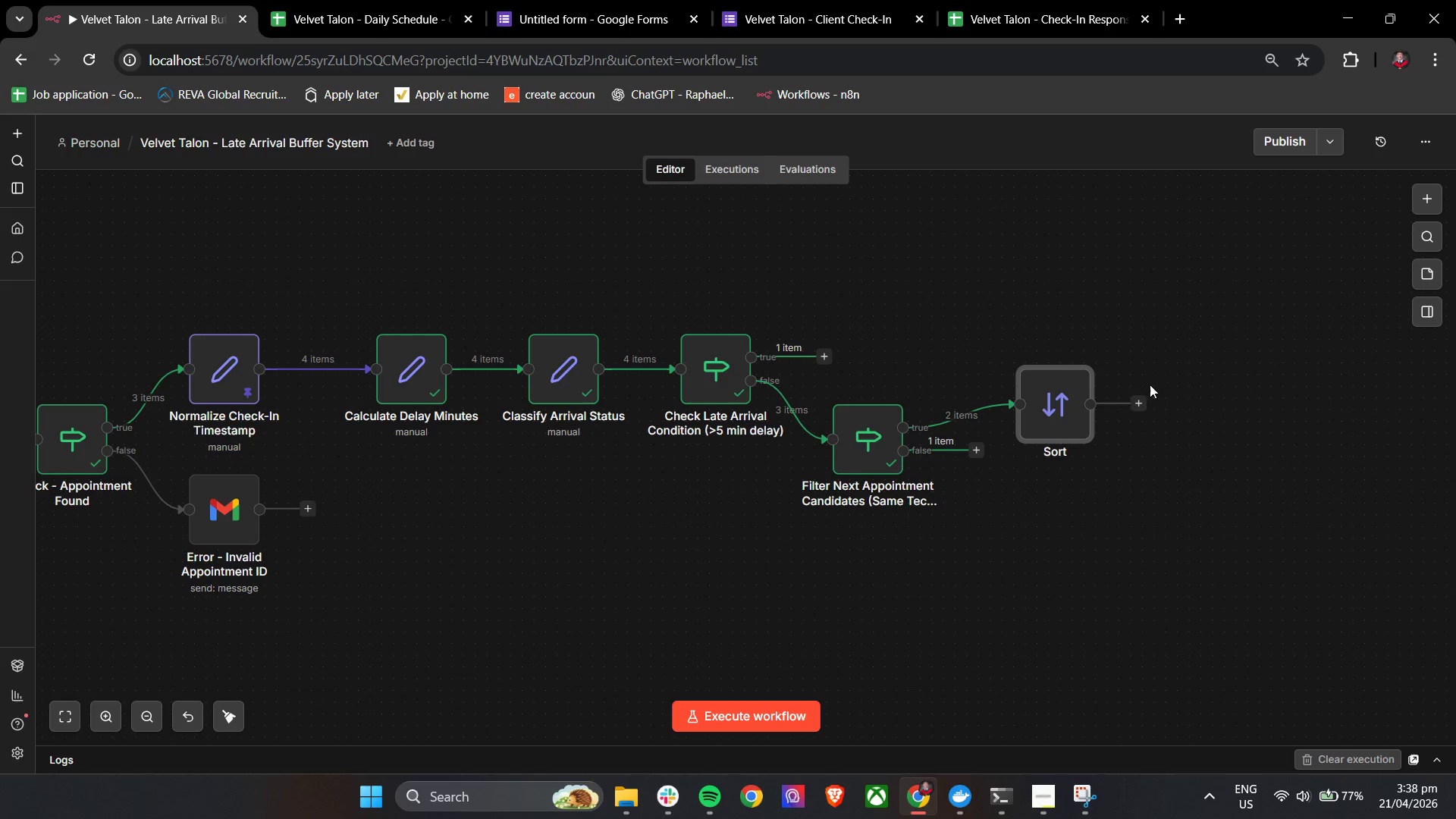 
double_click([1064, 402])
 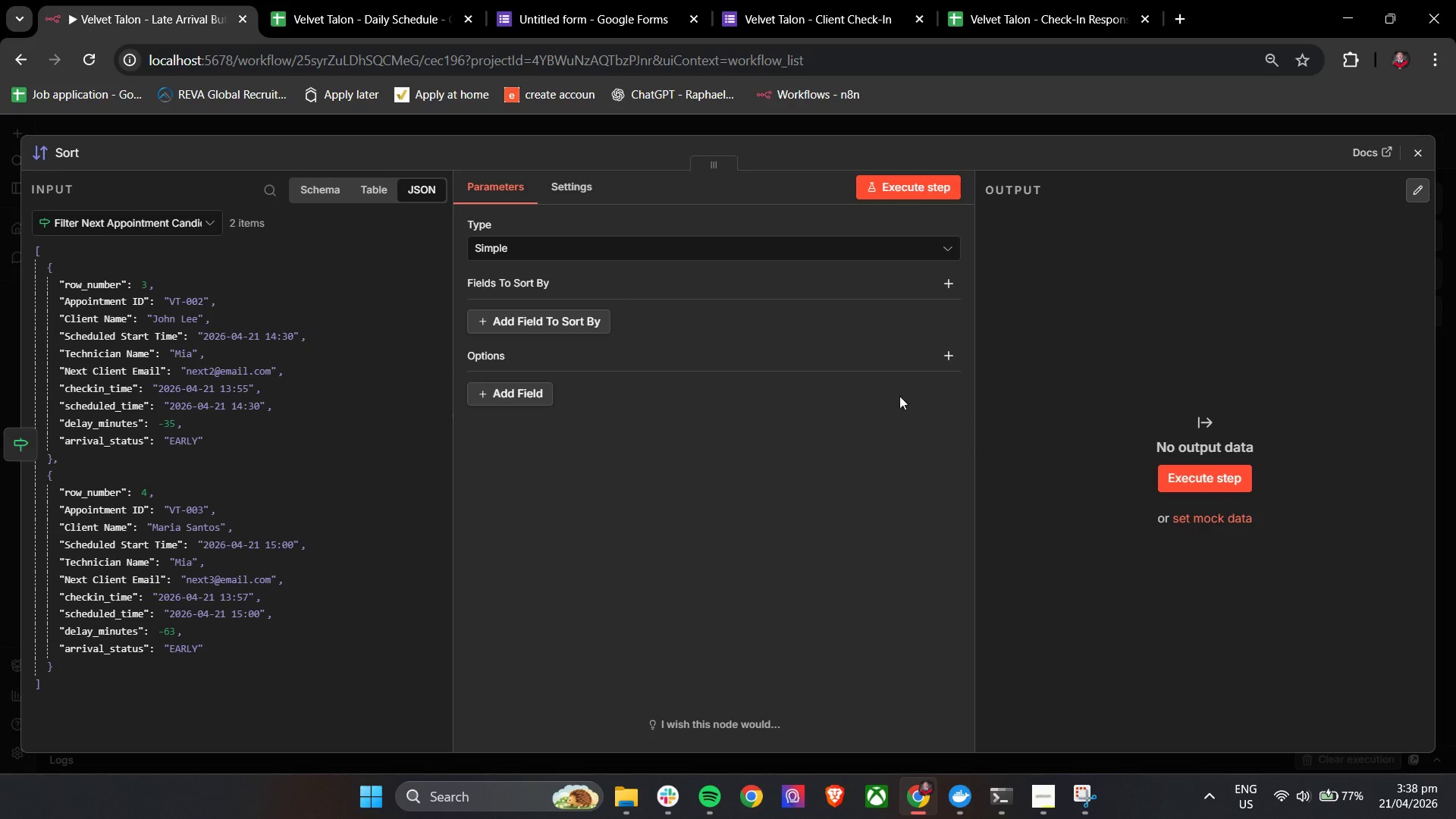 
left_click([580, 325])
 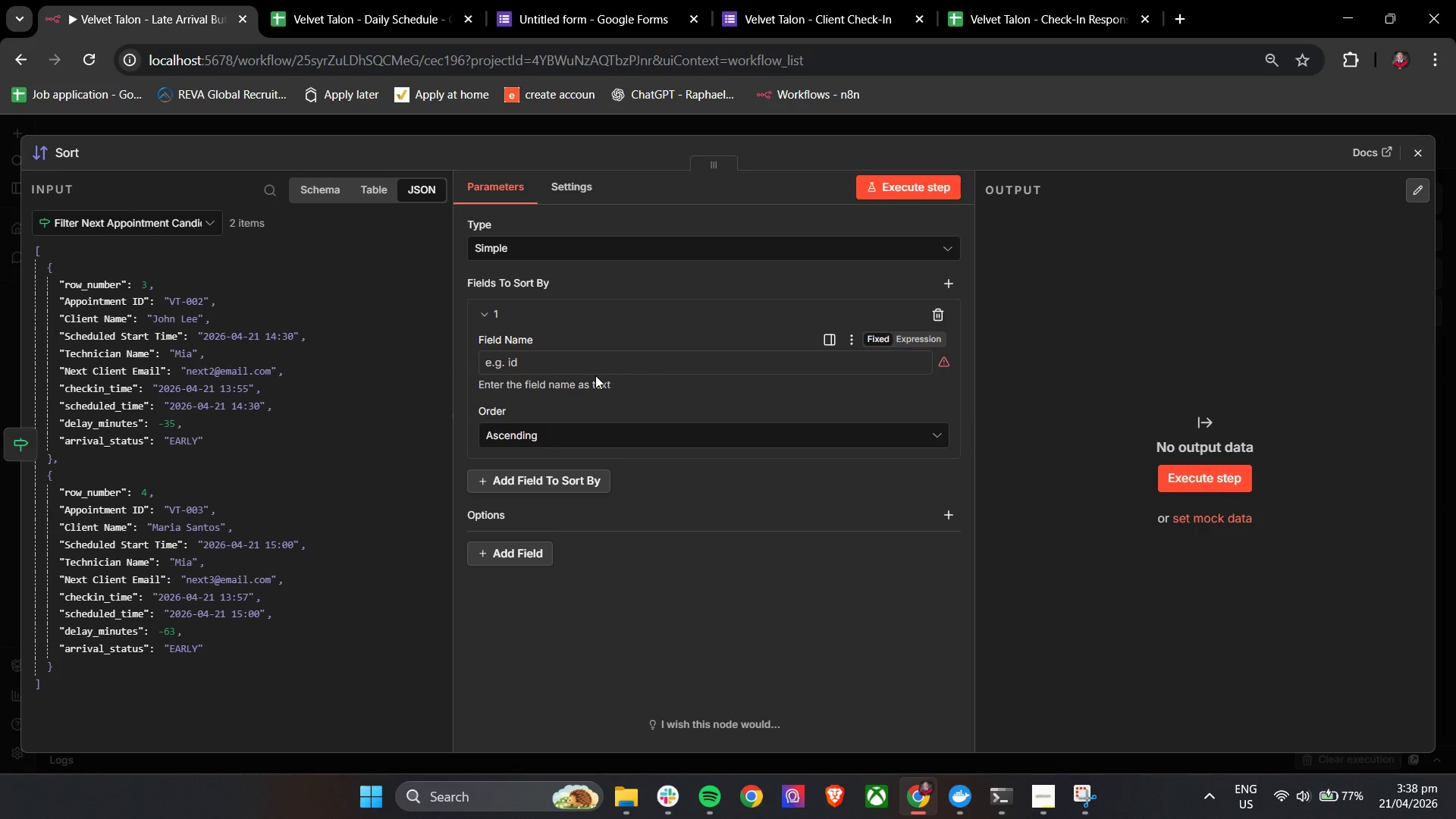 
left_click([592, 362])
 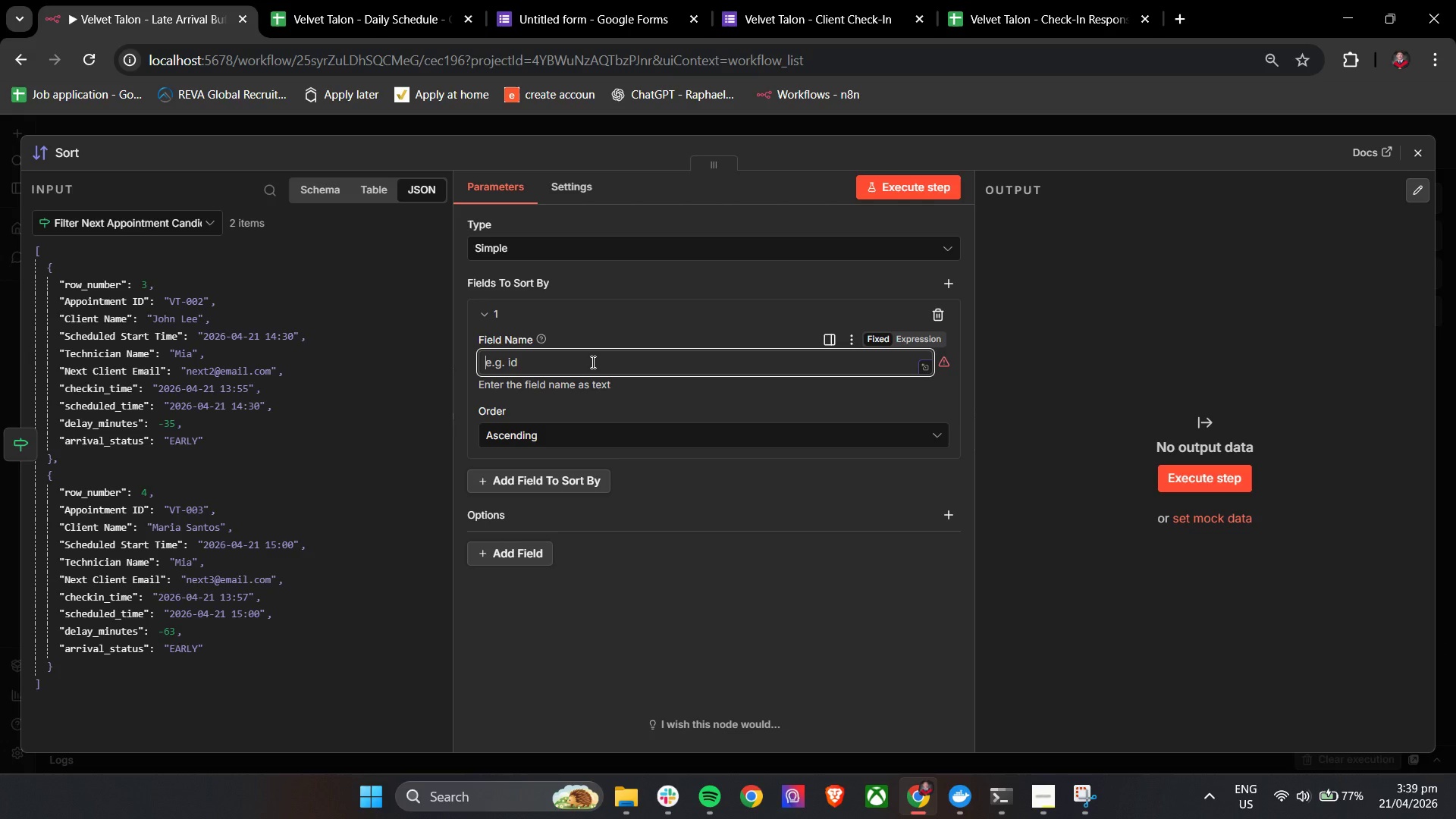 
wait(8.36)
 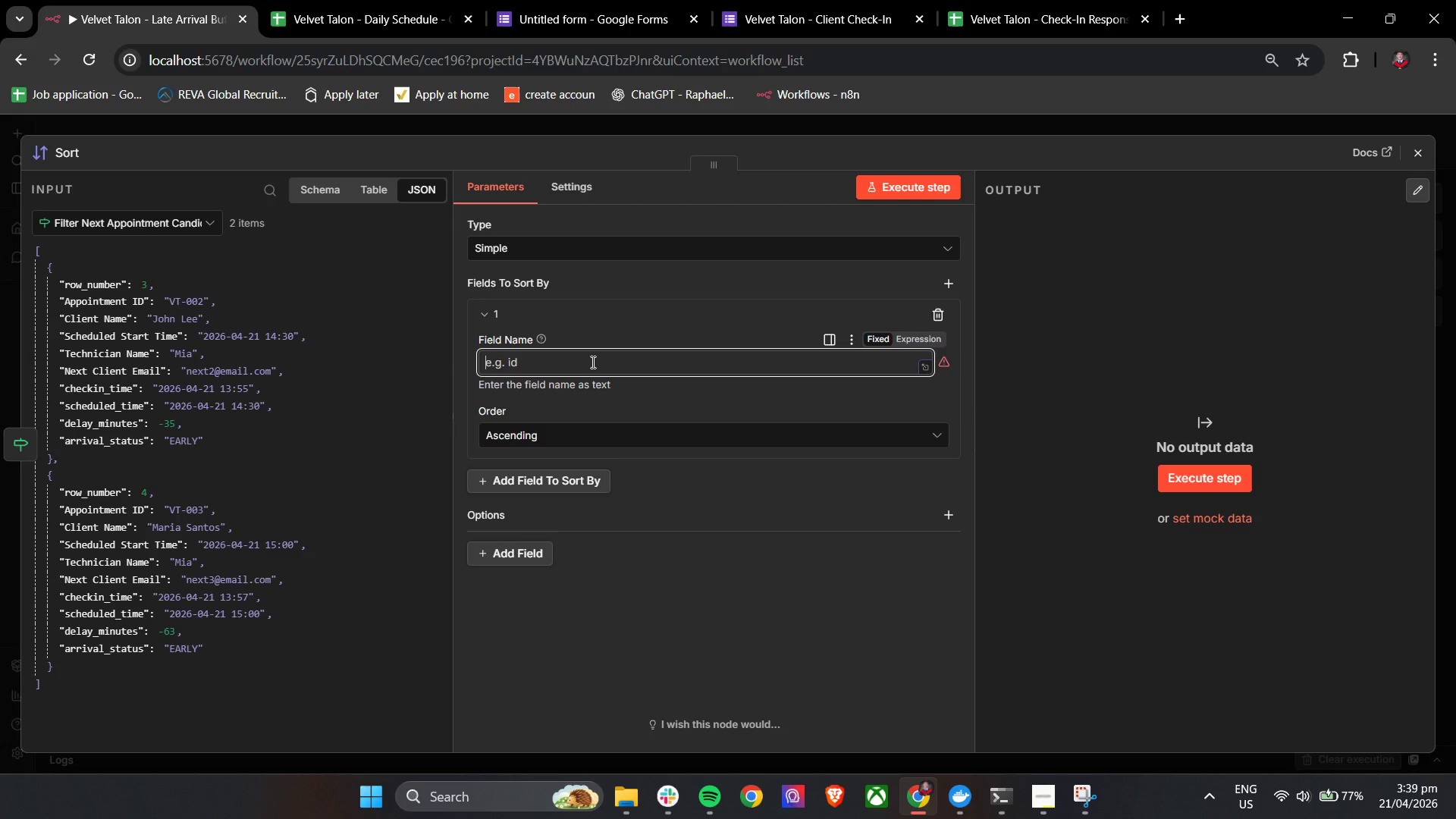 
left_click([622, 405])
 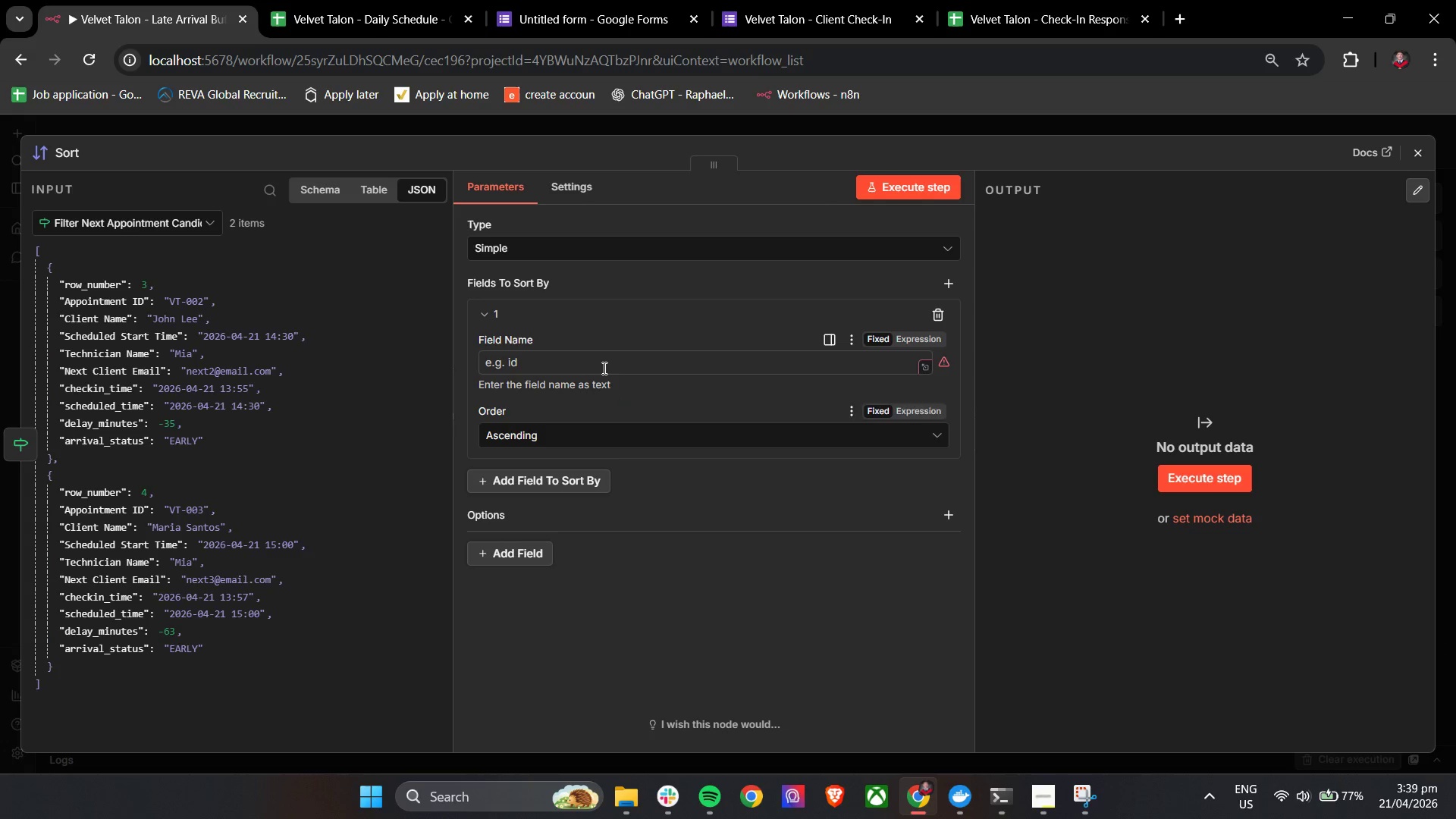 
left_click([603, 366])
 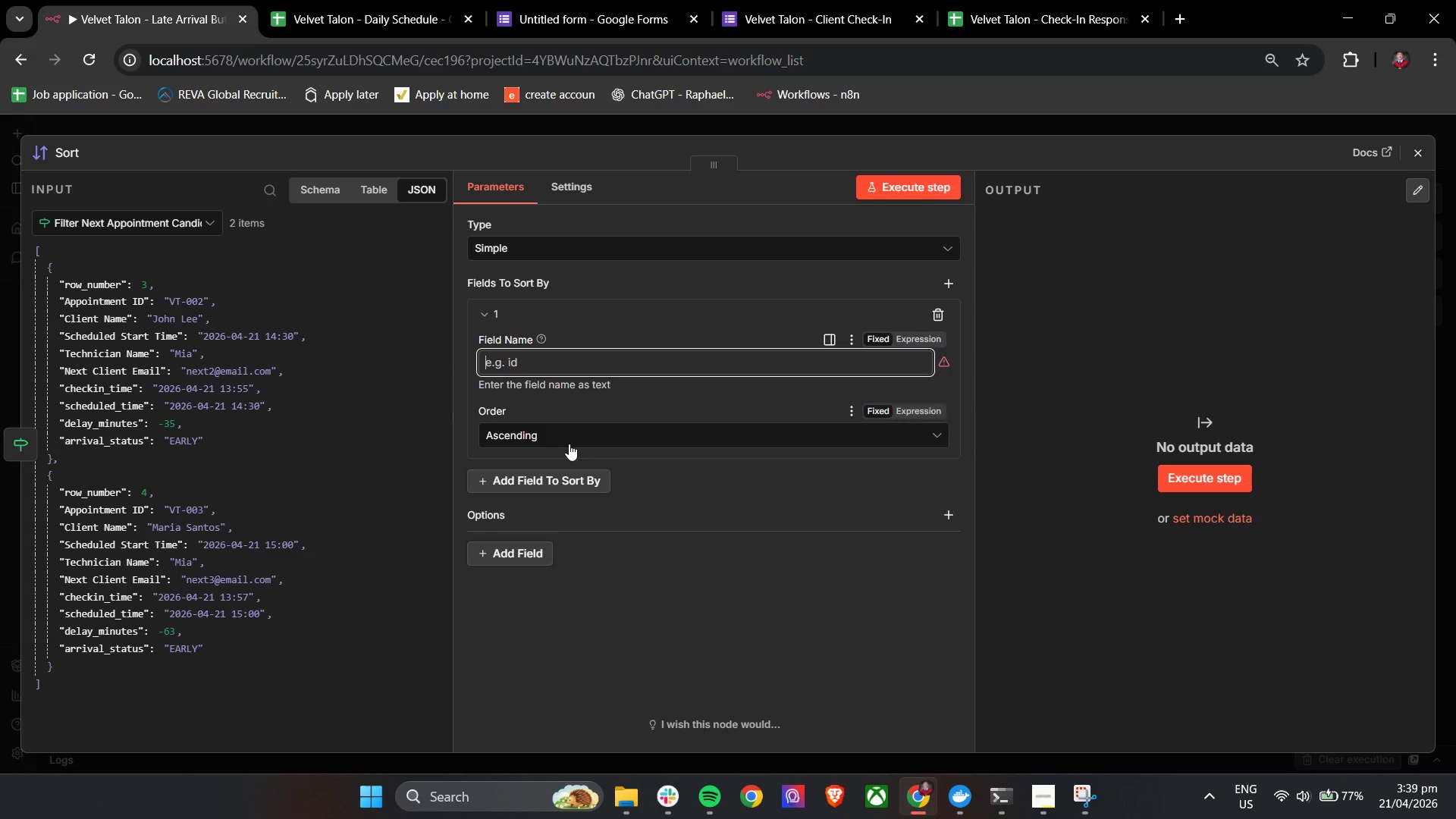 
left_click([569, 444])
 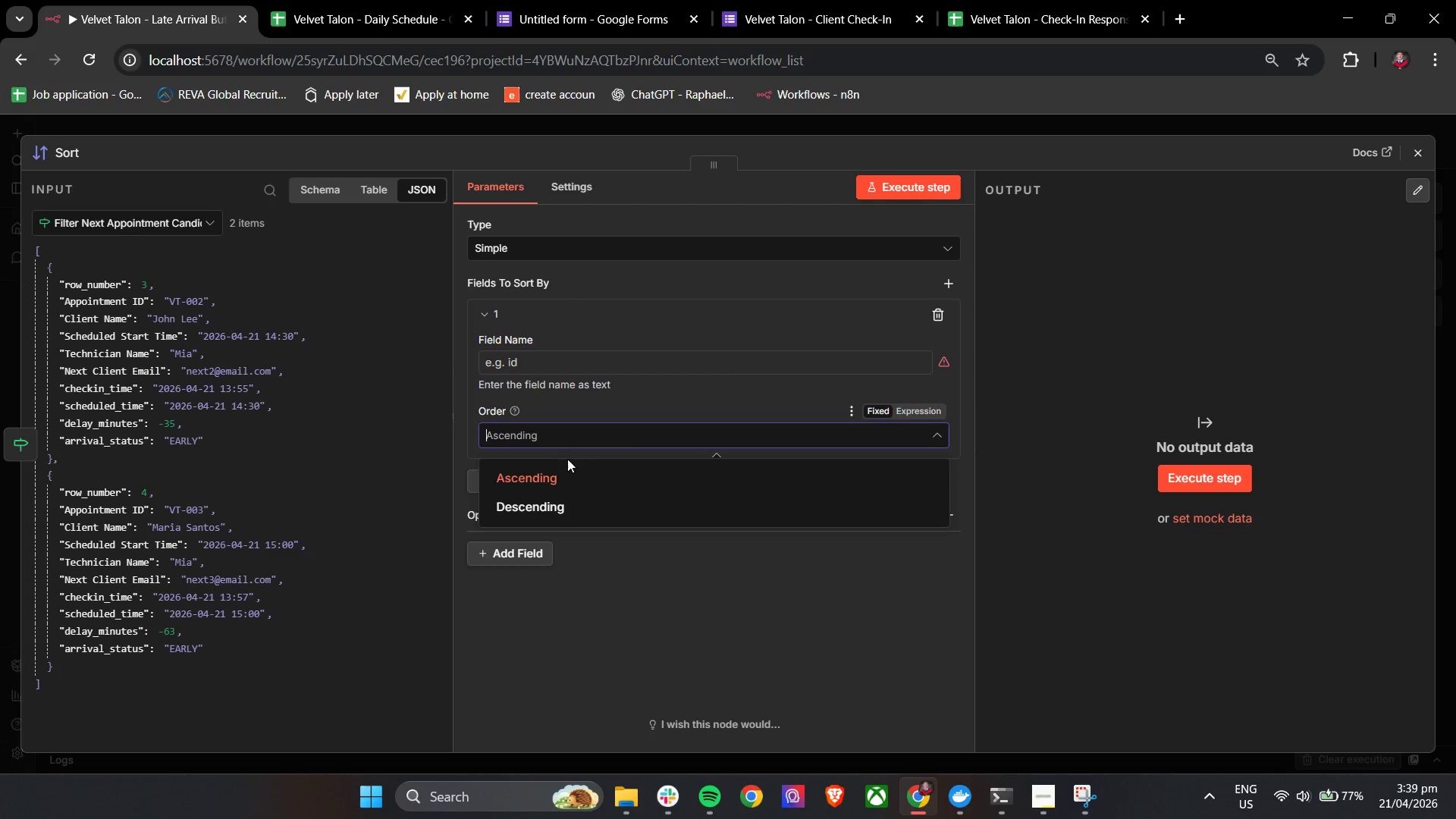 
left_click([566, 473])
 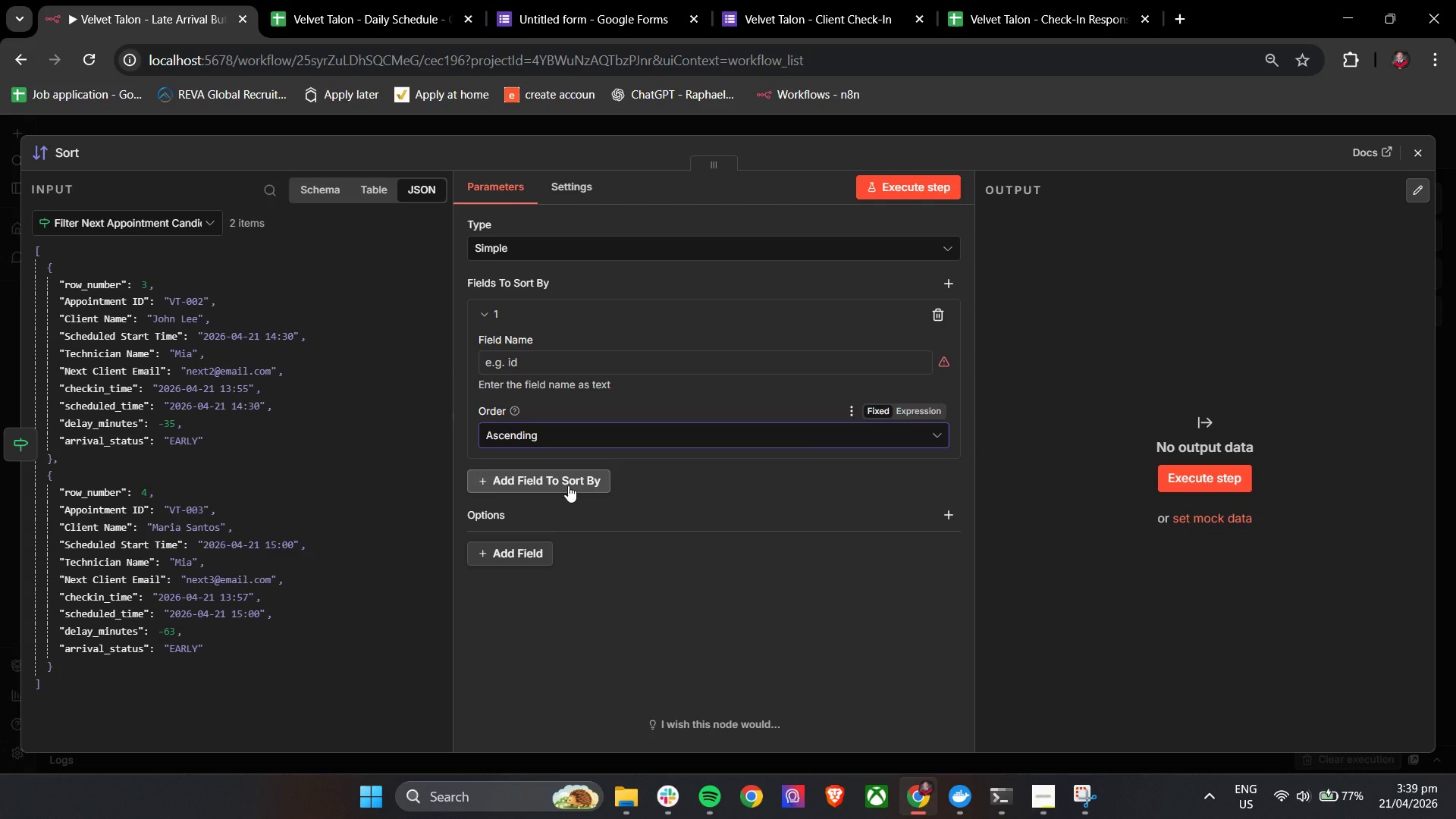 
left_click([568, 485])
 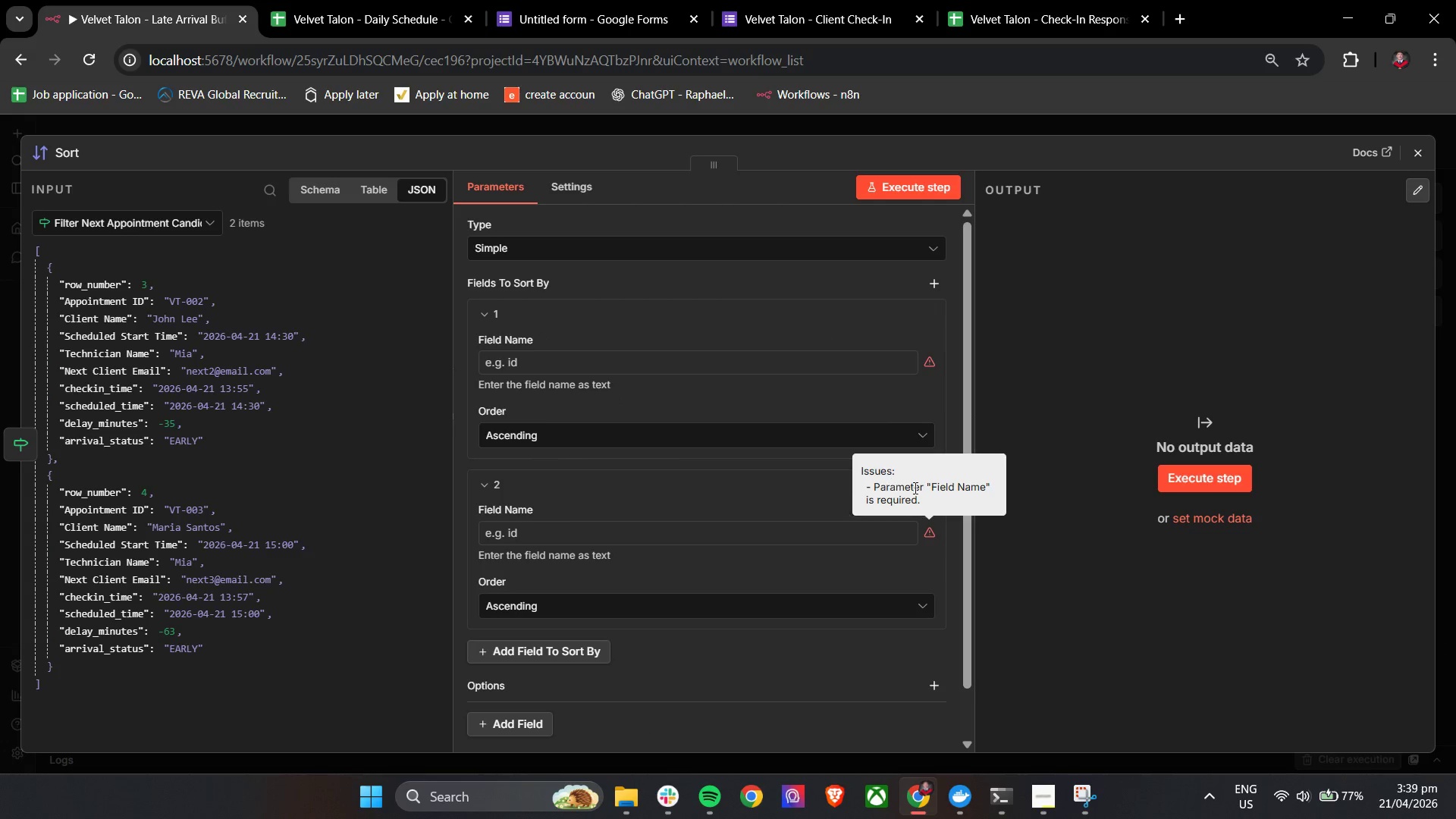 
left_click([868, 472])
 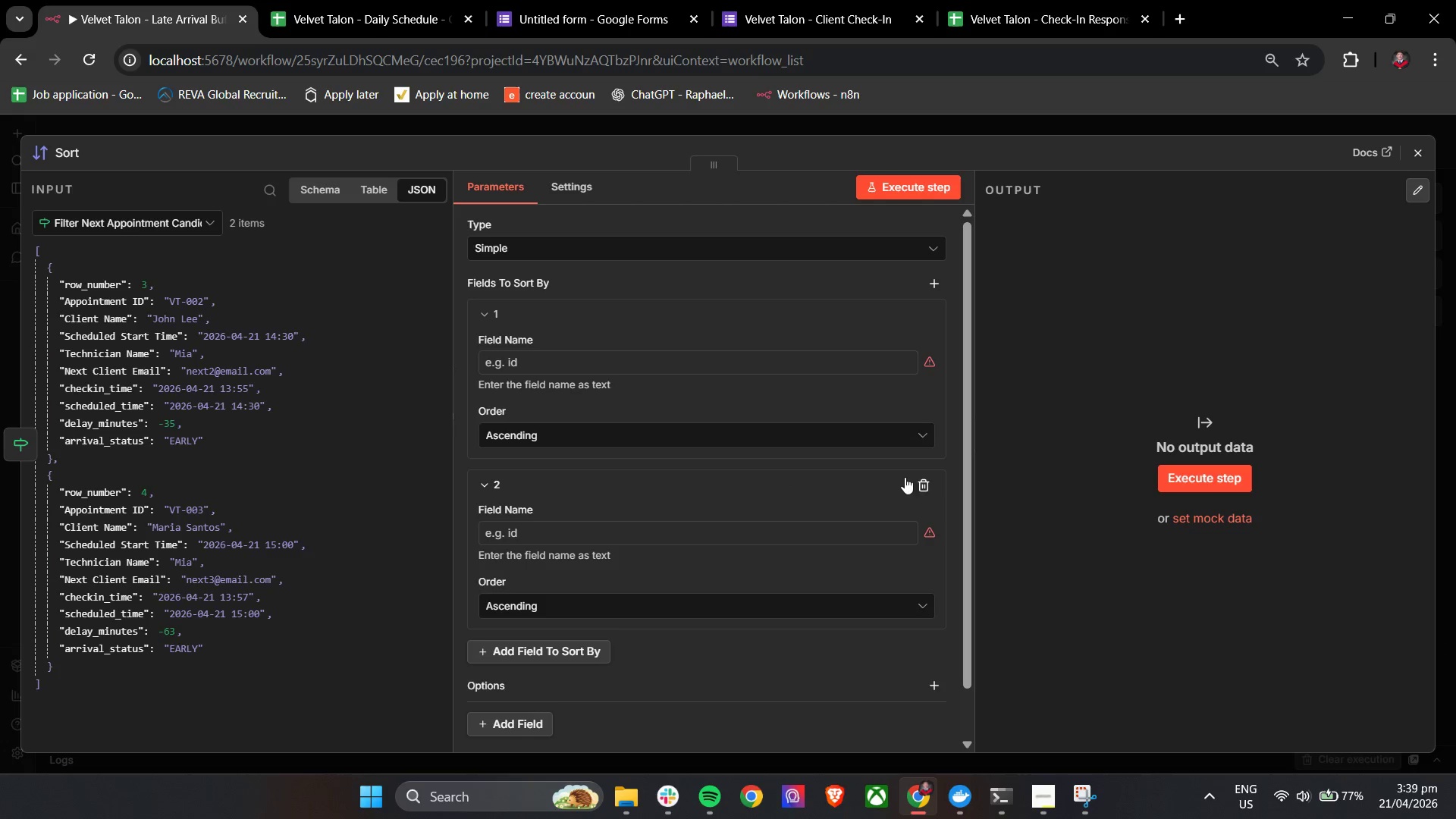 
left_click([920, 480])
 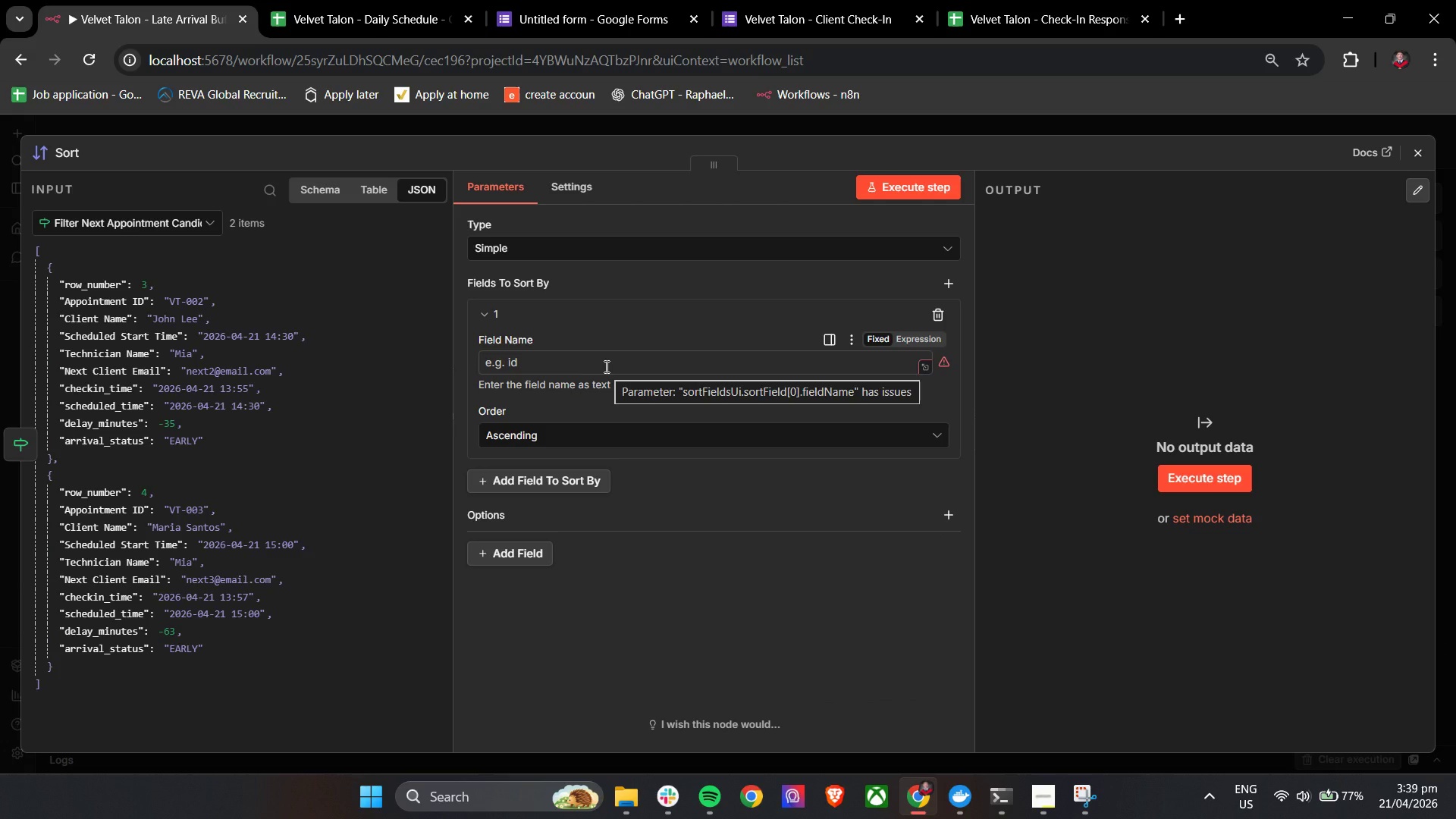 
left_click([605, 366])
 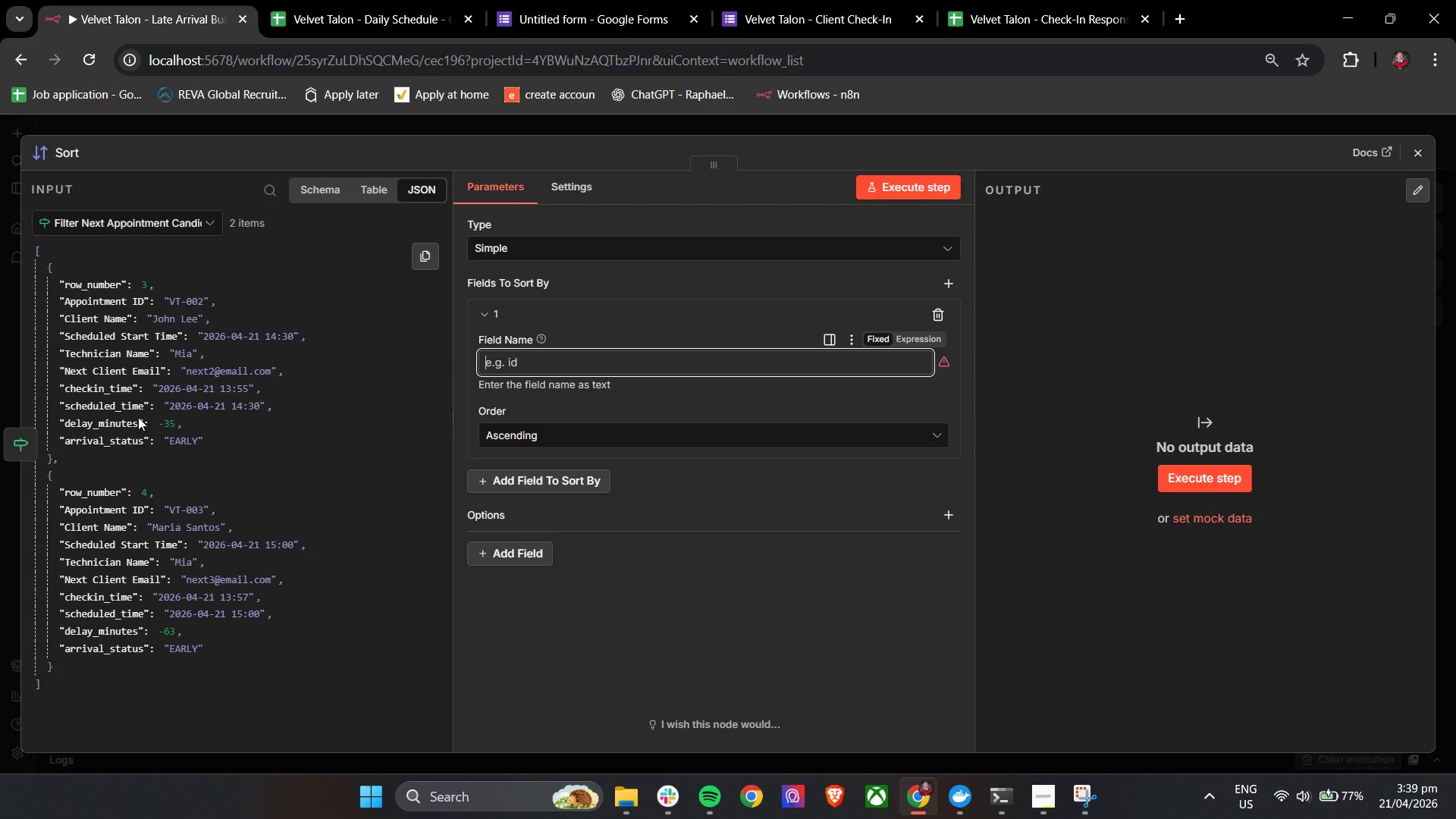 
wait(25.22)
 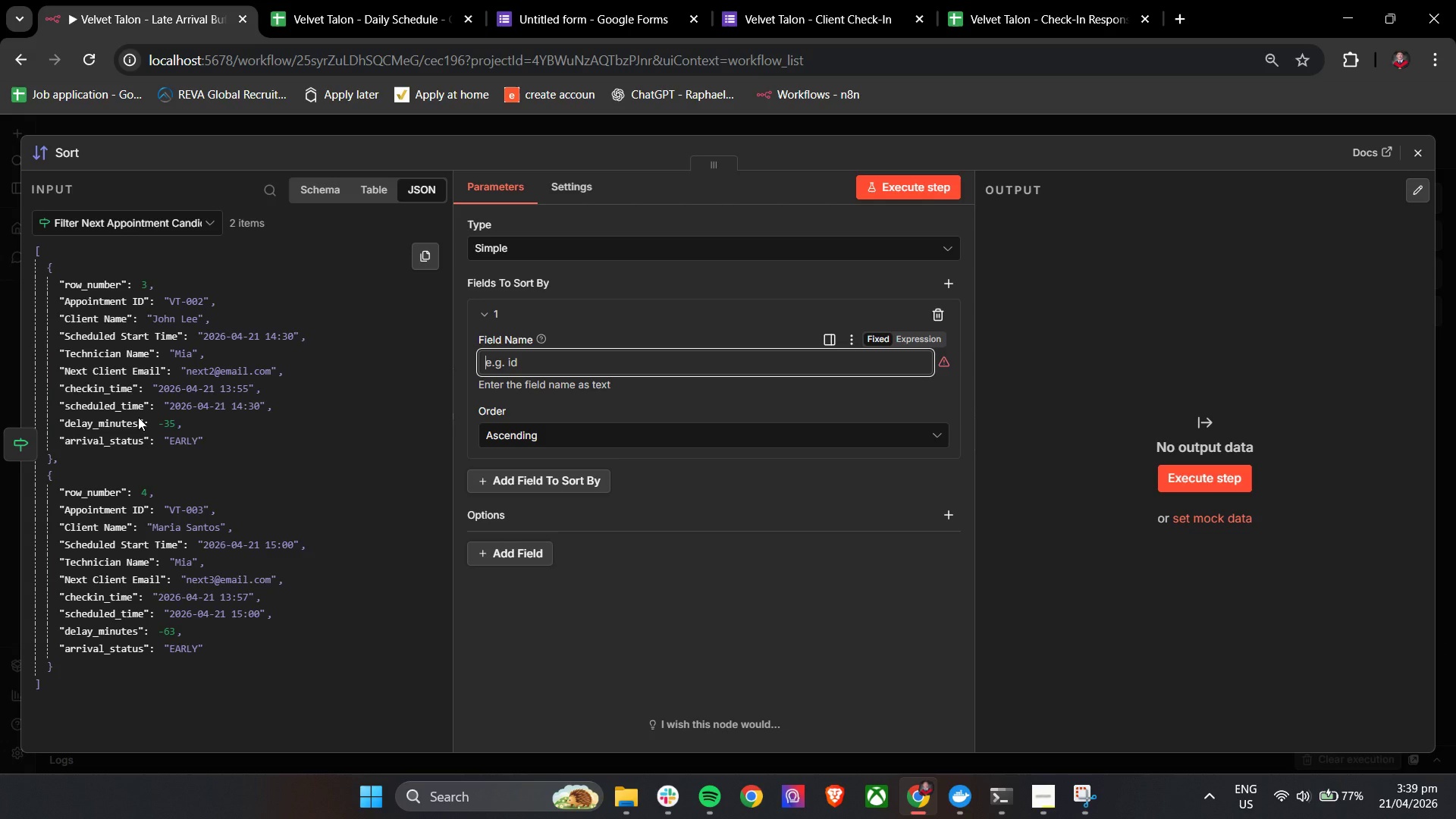 
left_click([1411, 159])
 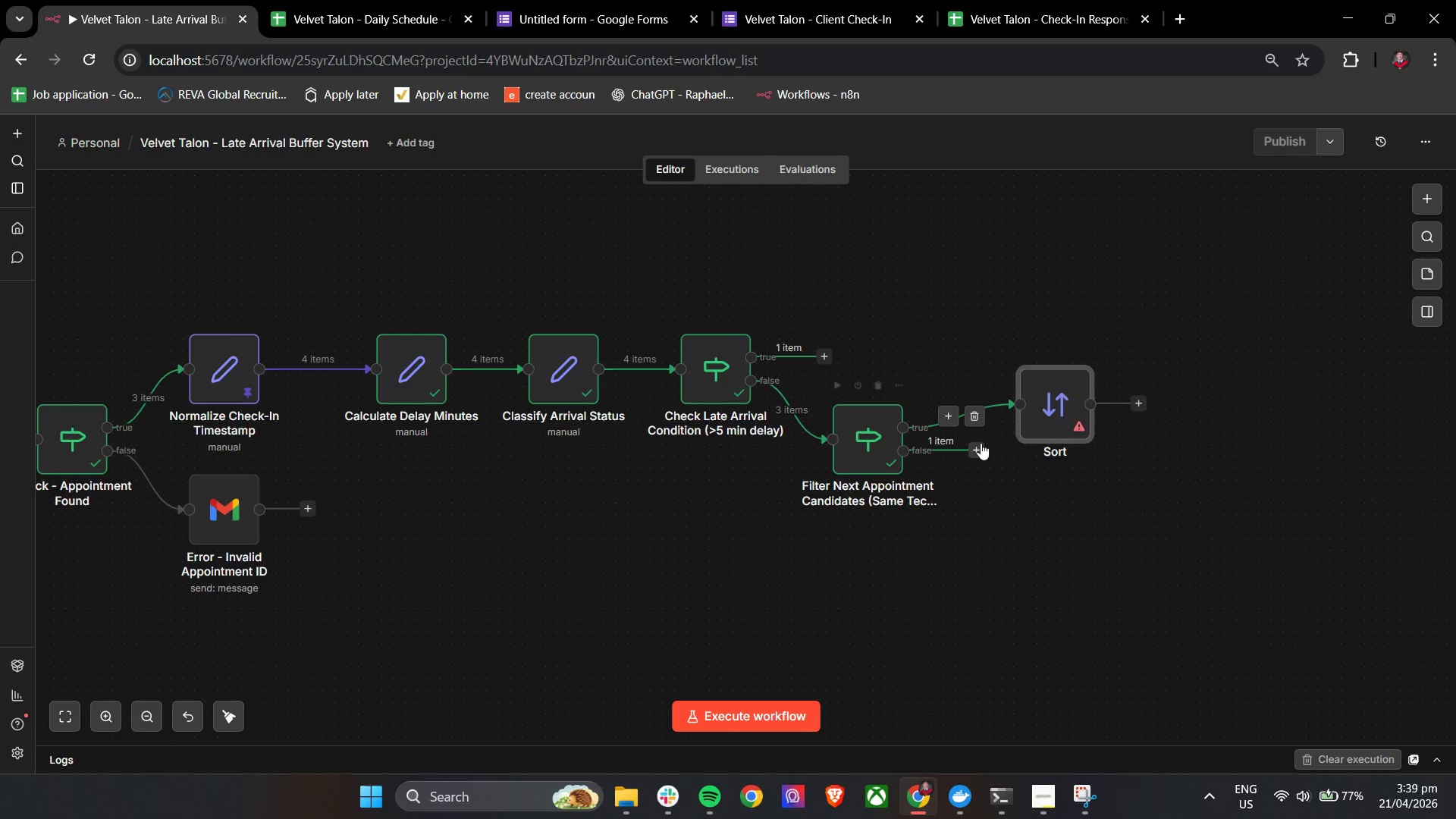 
left_click_drag(start_coordinate=[977, 447], to_coordinate=[1028, 416])
 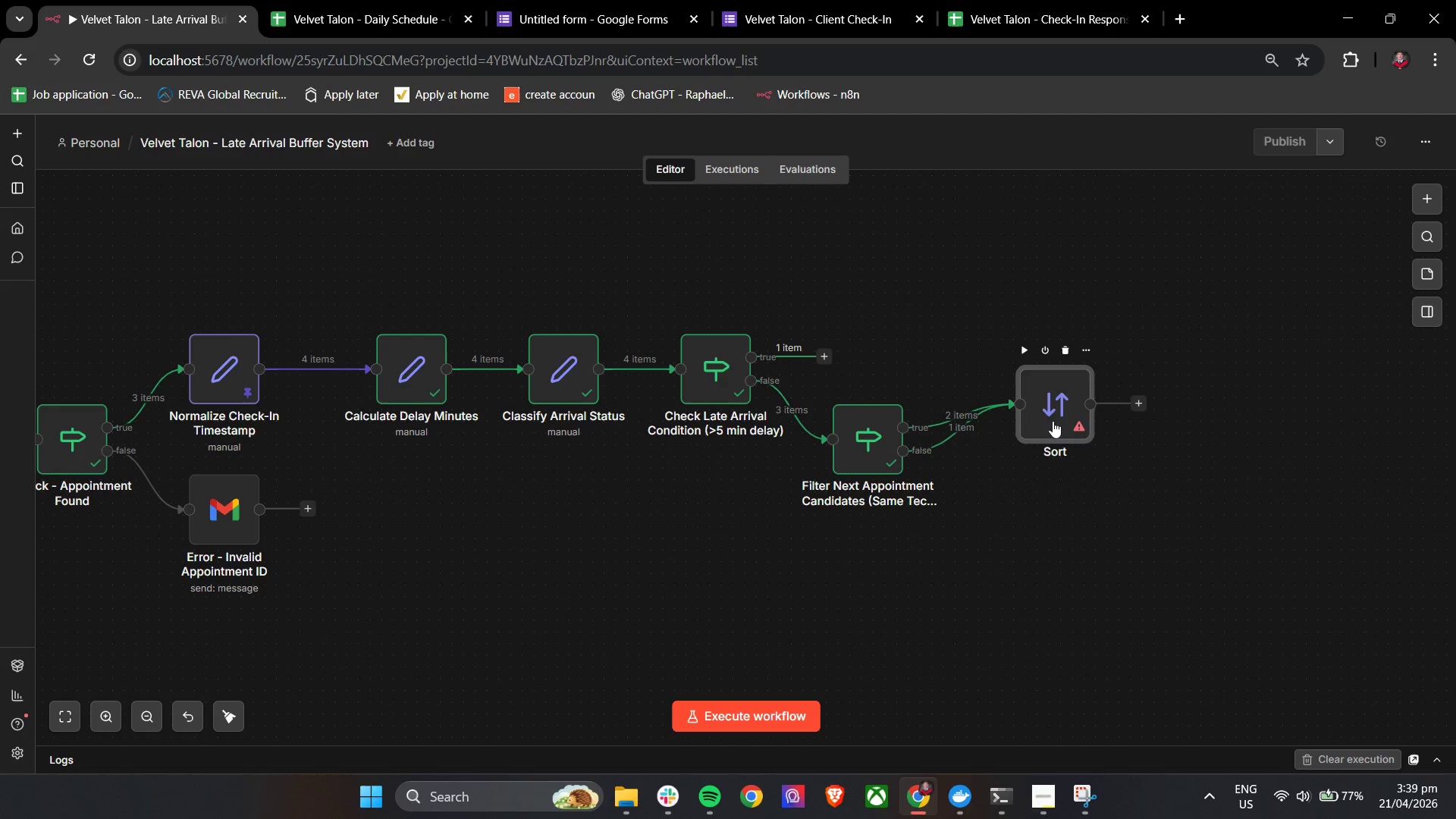 
left_click_drag(start_coordinate=[1053, 430], to_coordinate=[1053, 468])
 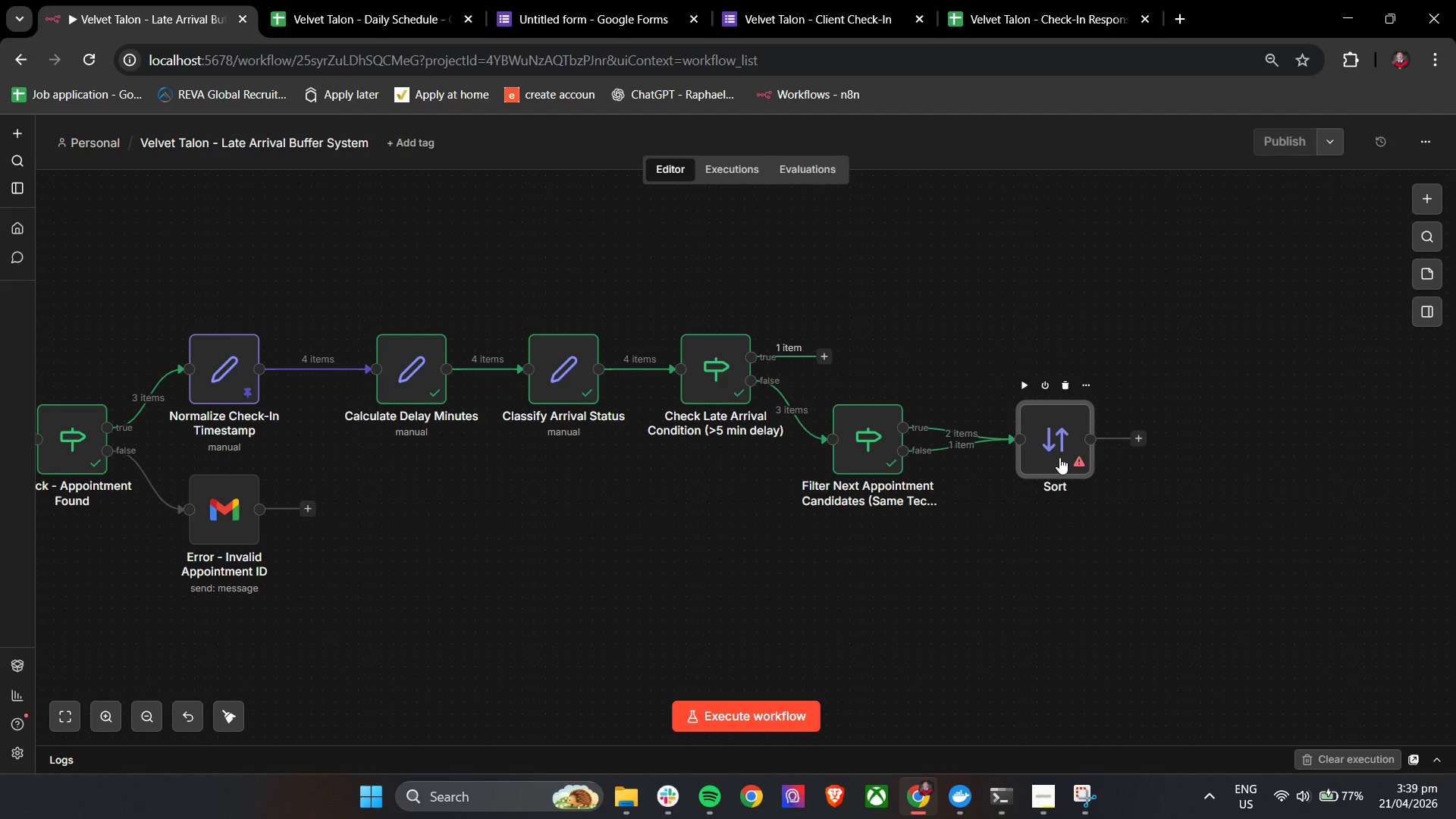 
double_click([1059, 457])
 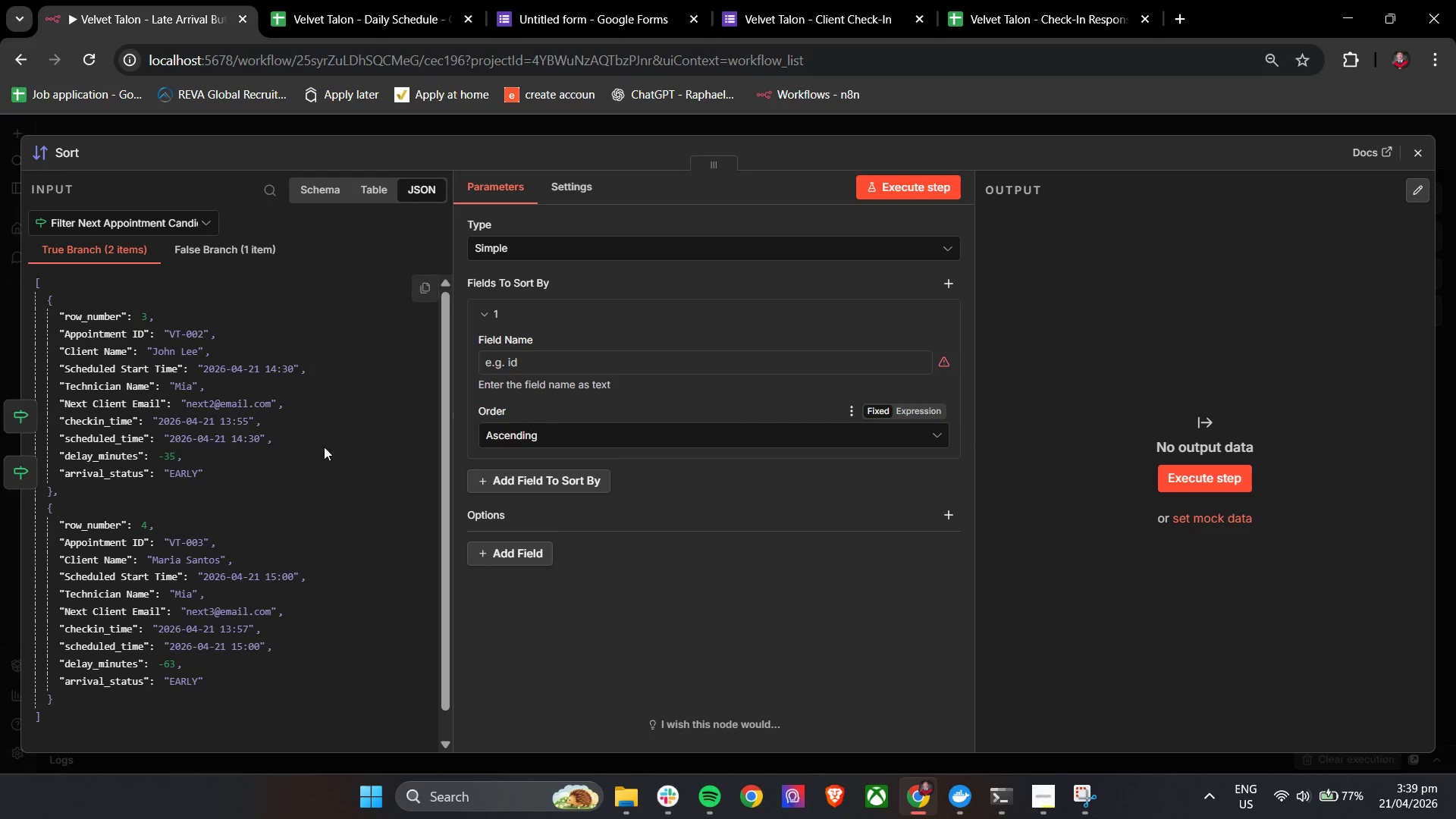 
scroll: coordinate [252, 471], scroll_direction: up, amount: 1.0
 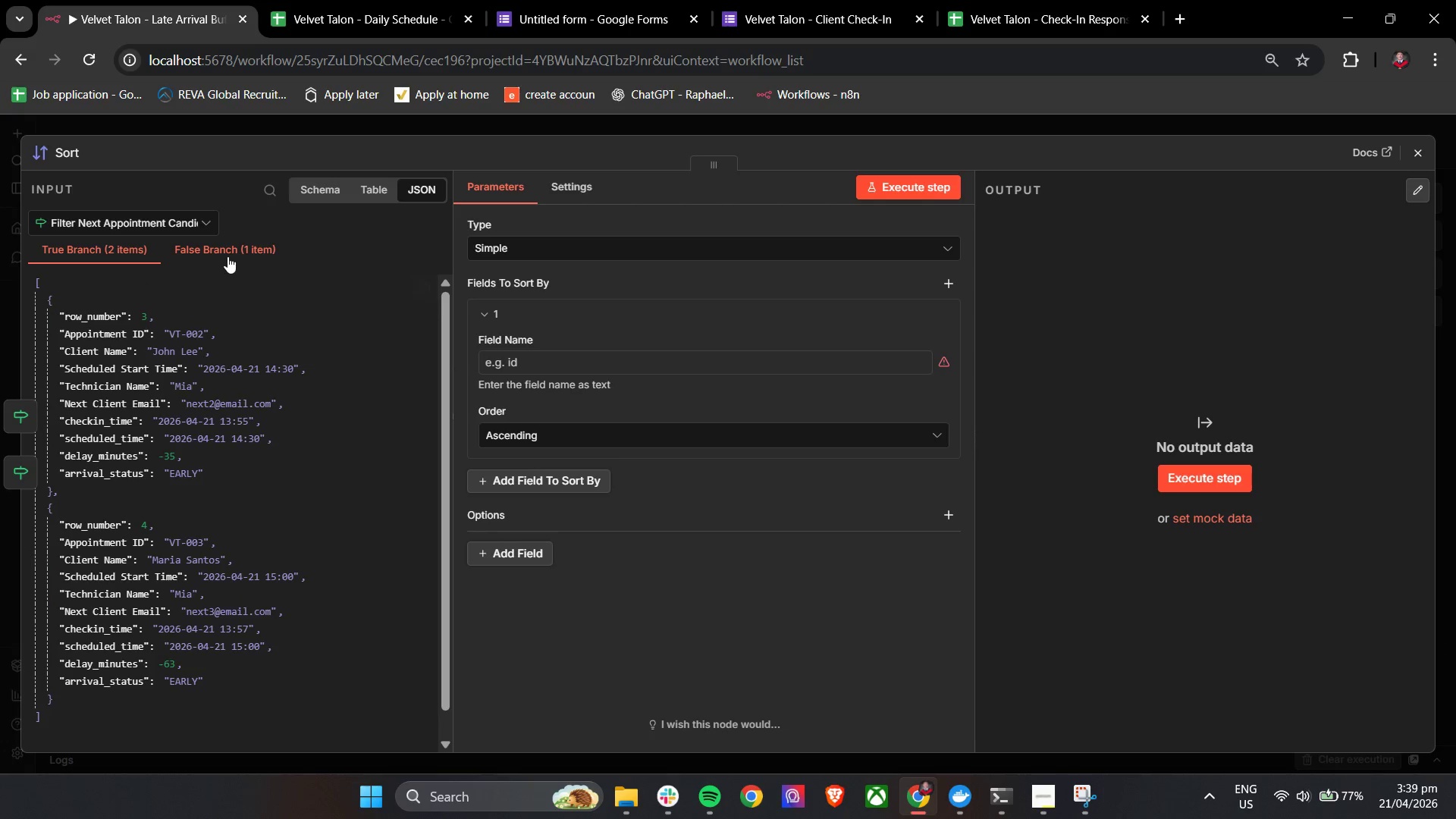 
left_click([228, 253])
 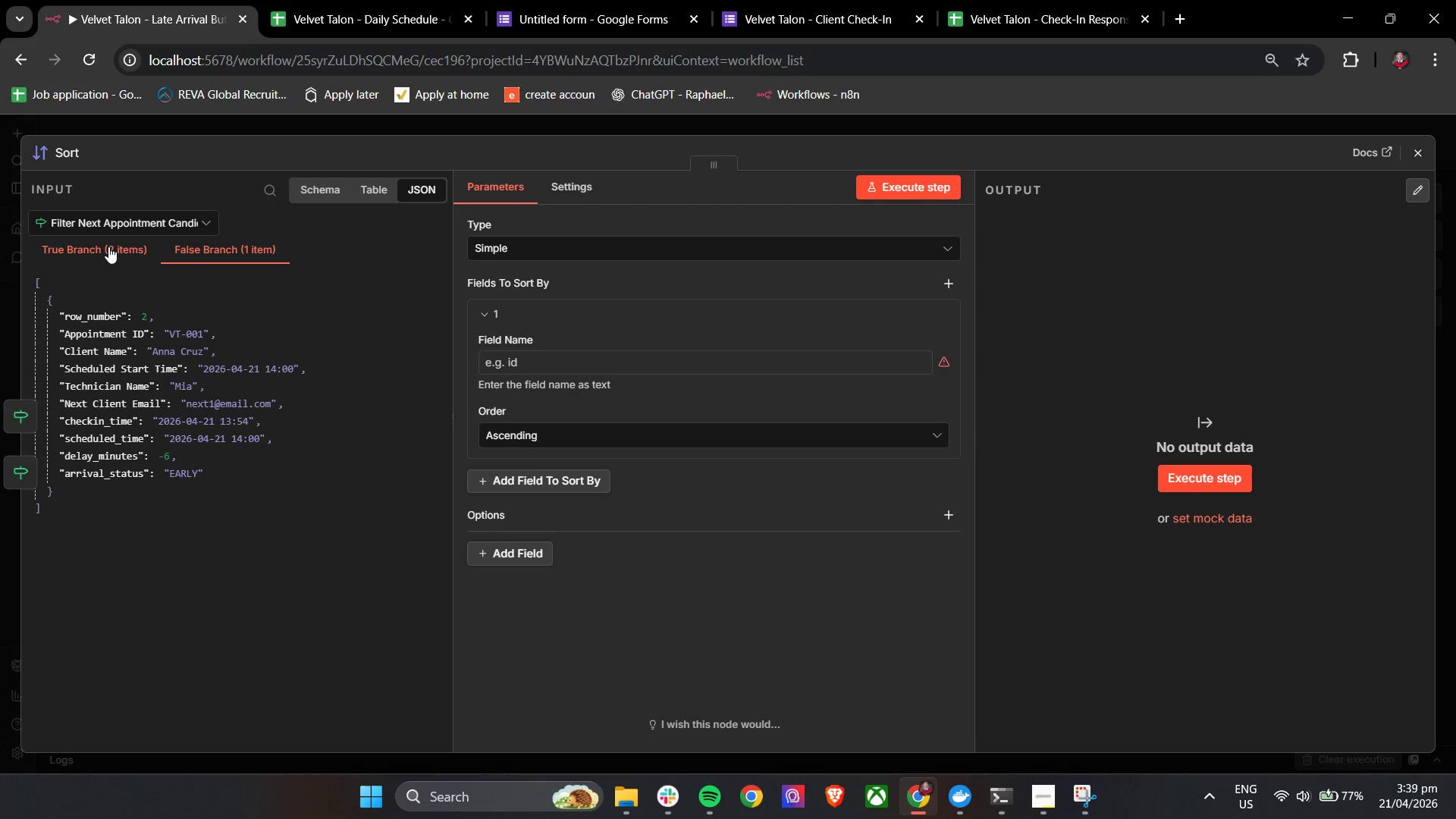 
left_click([108, 246])
 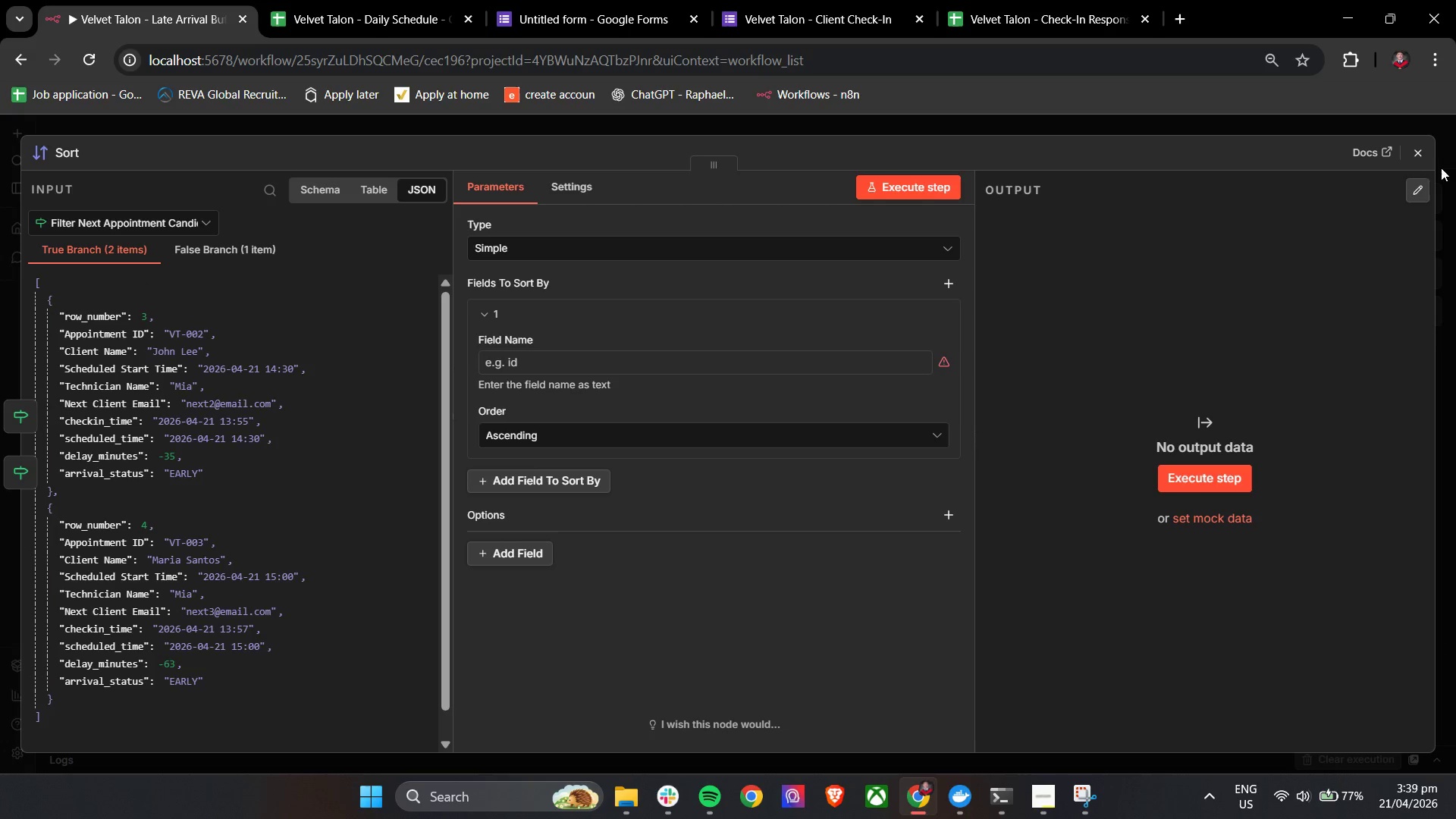 
left_click([1419, 149])
 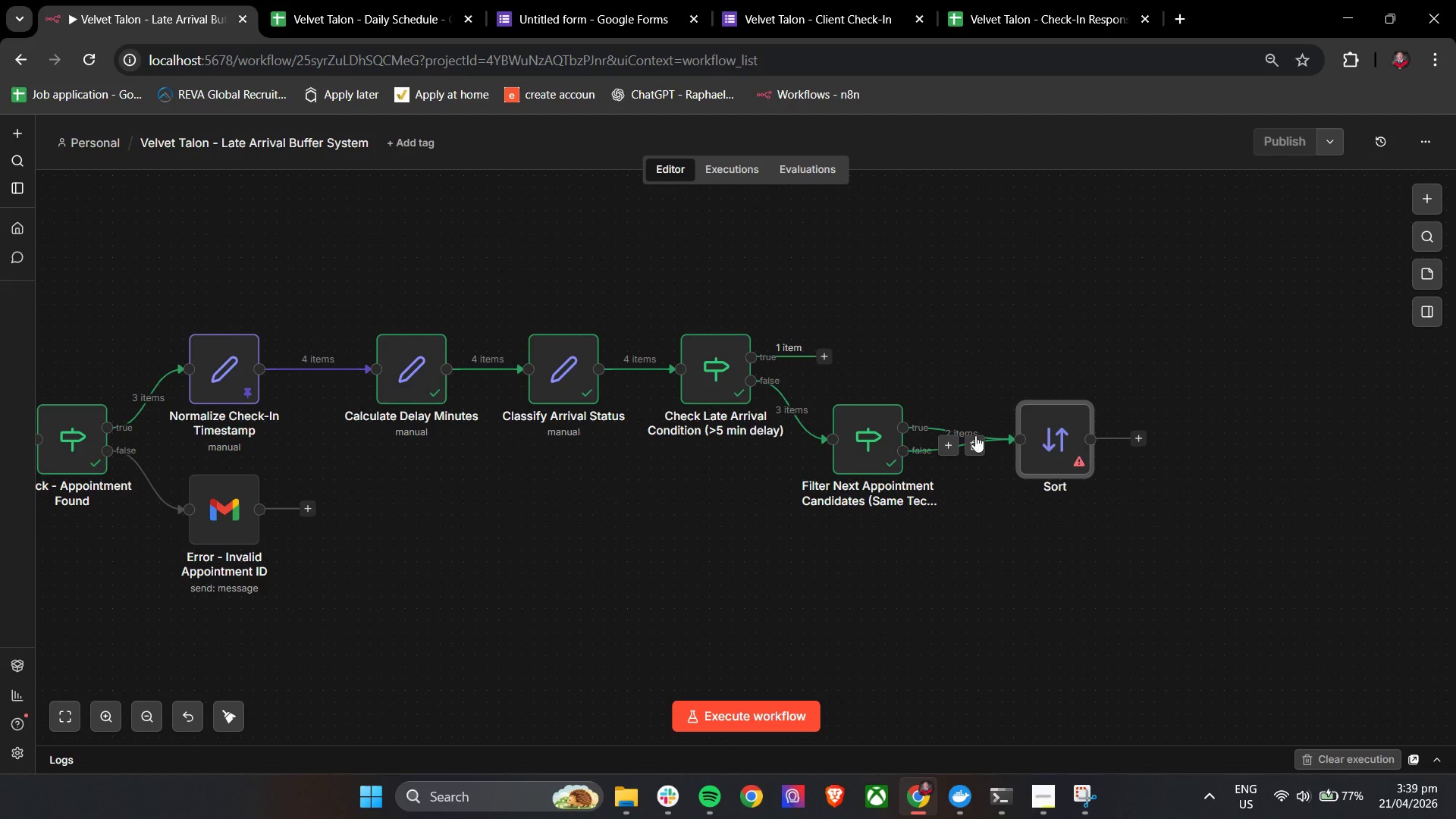 
left_click([977, 446])
 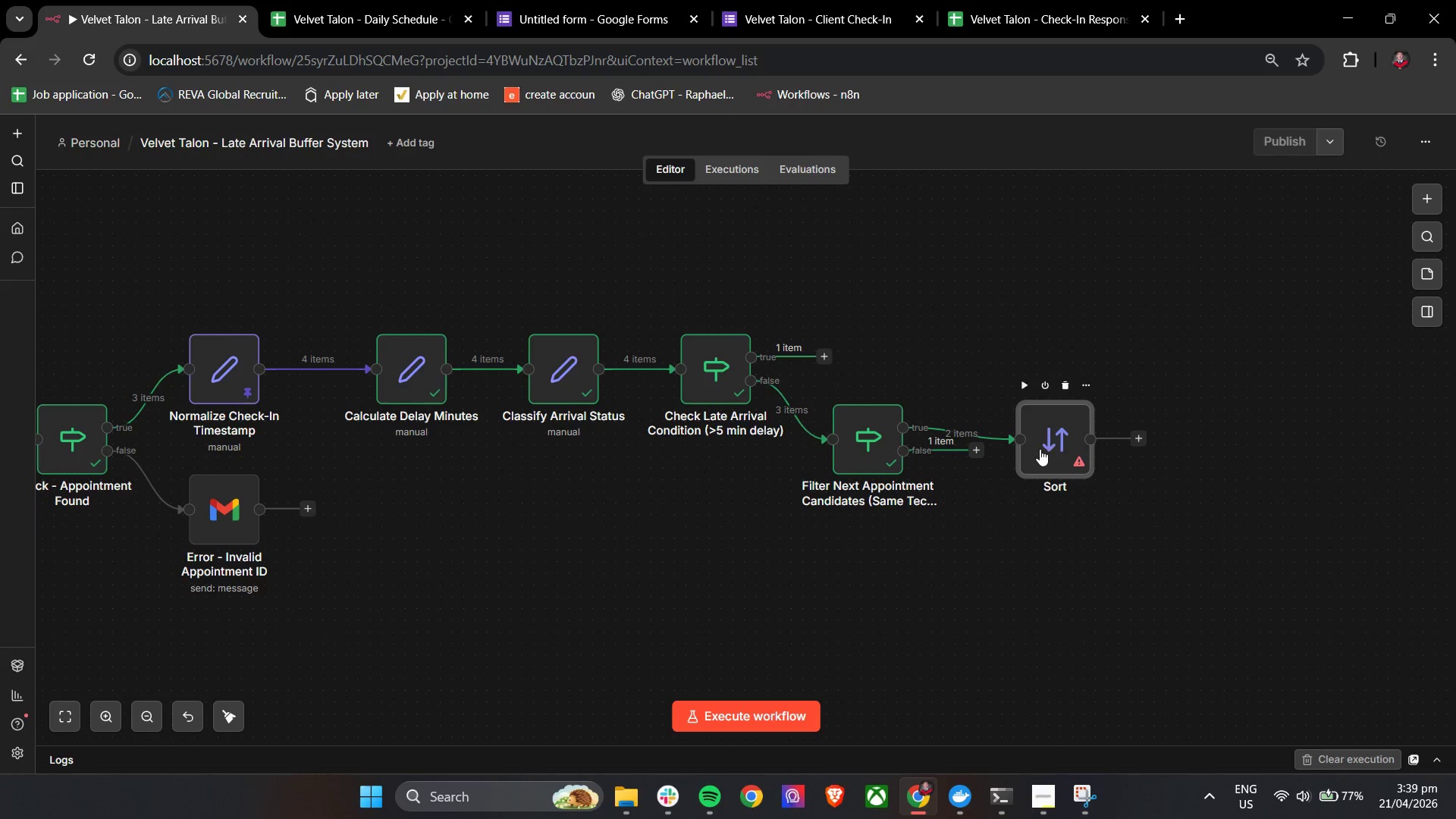 
left_click_drag(start_coordinate=[1050, 443], to_coordinate=[1050, 391])
 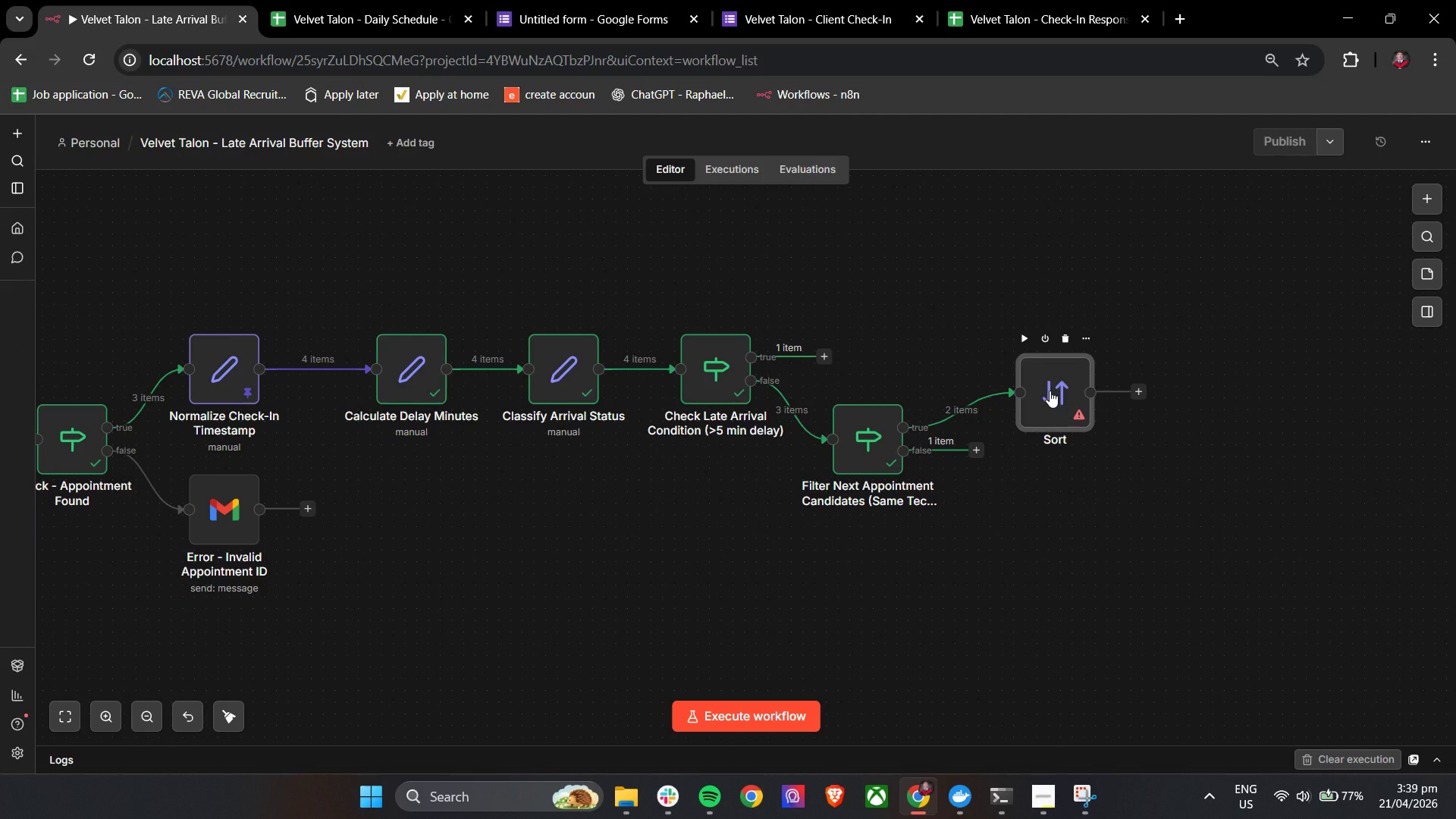 
double_click([1050, 391])
 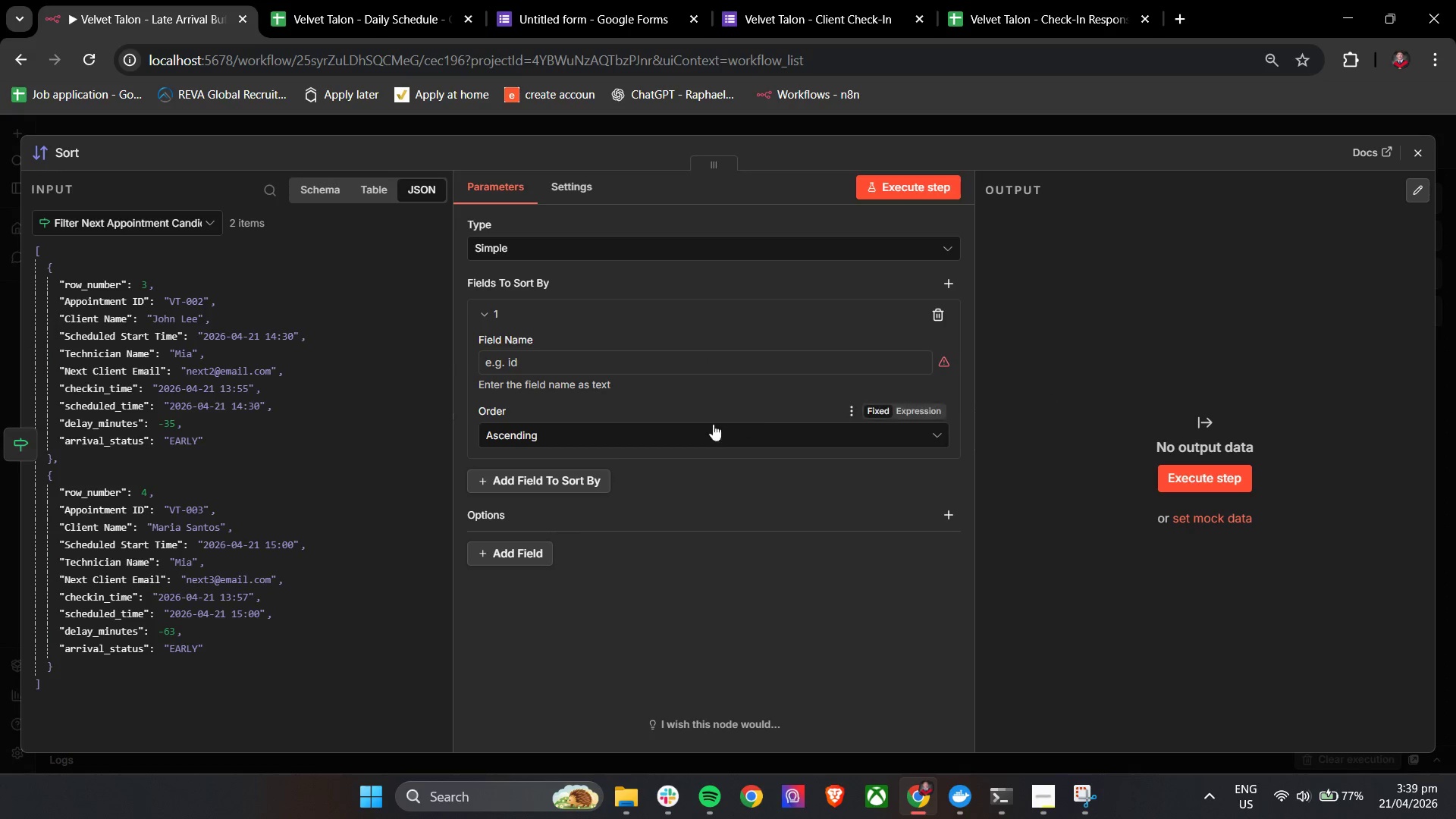 
left_click([553, 367])
 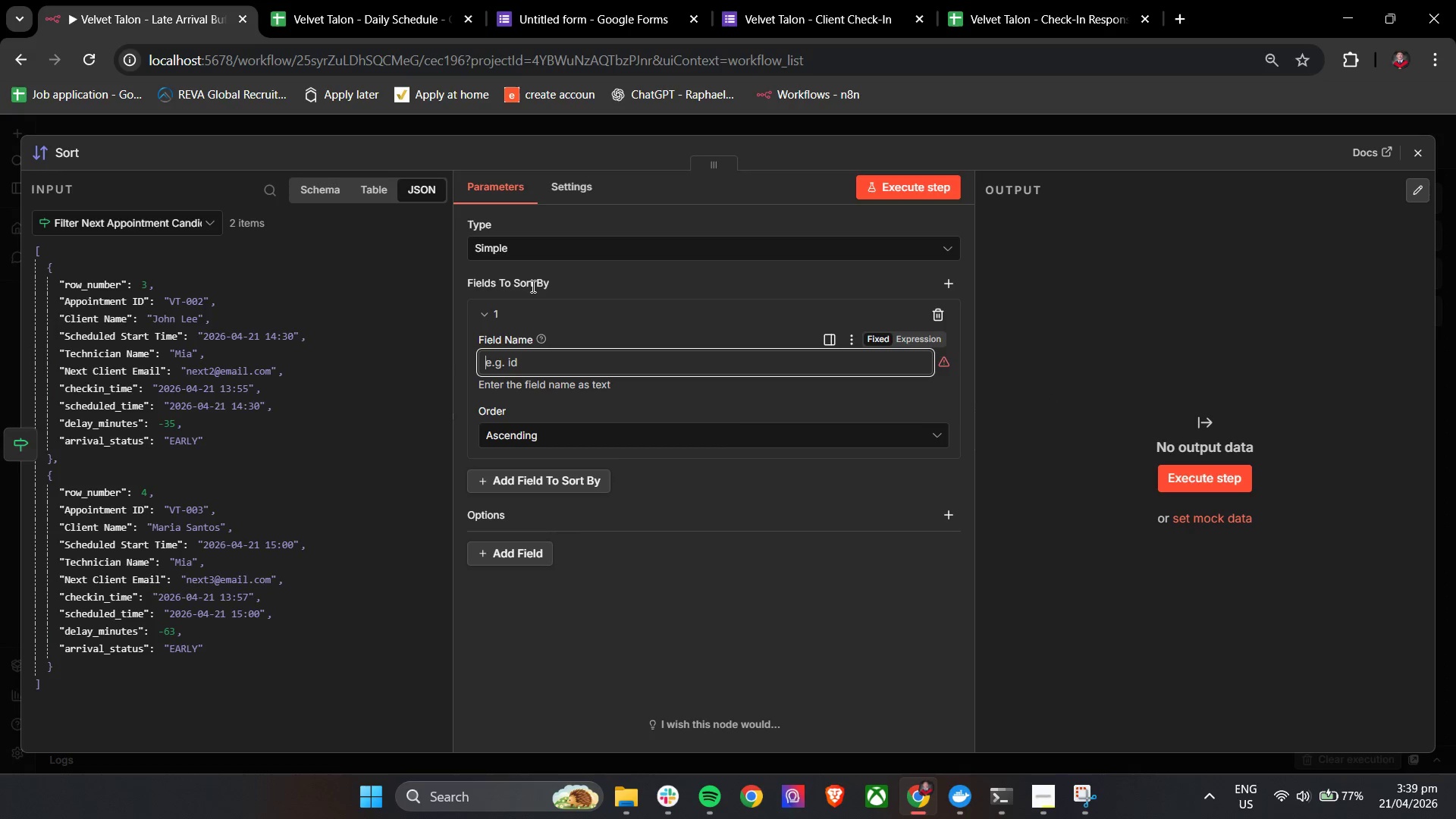 
left_click([534, 249])
 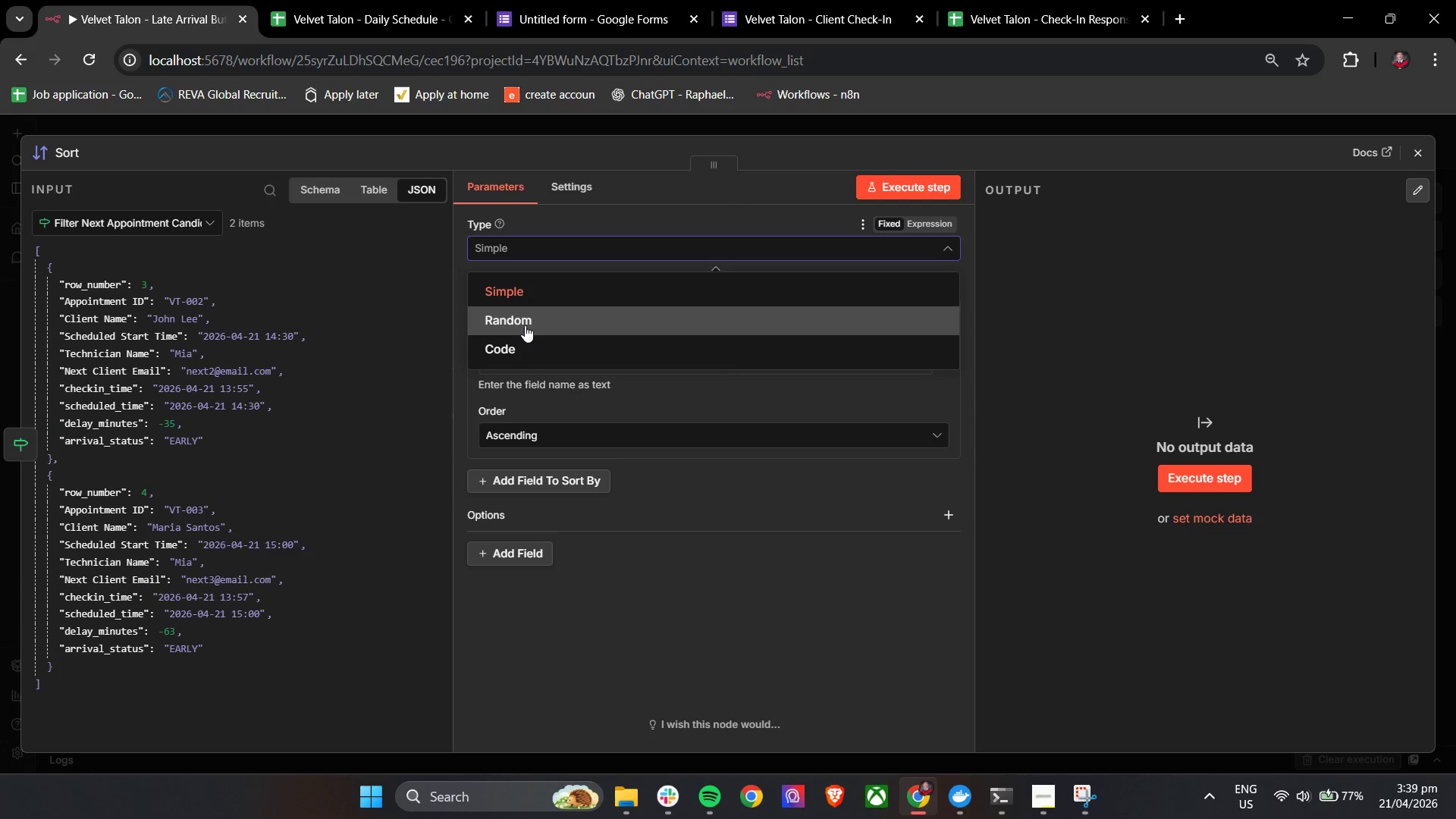 
left_click([525, 340])
 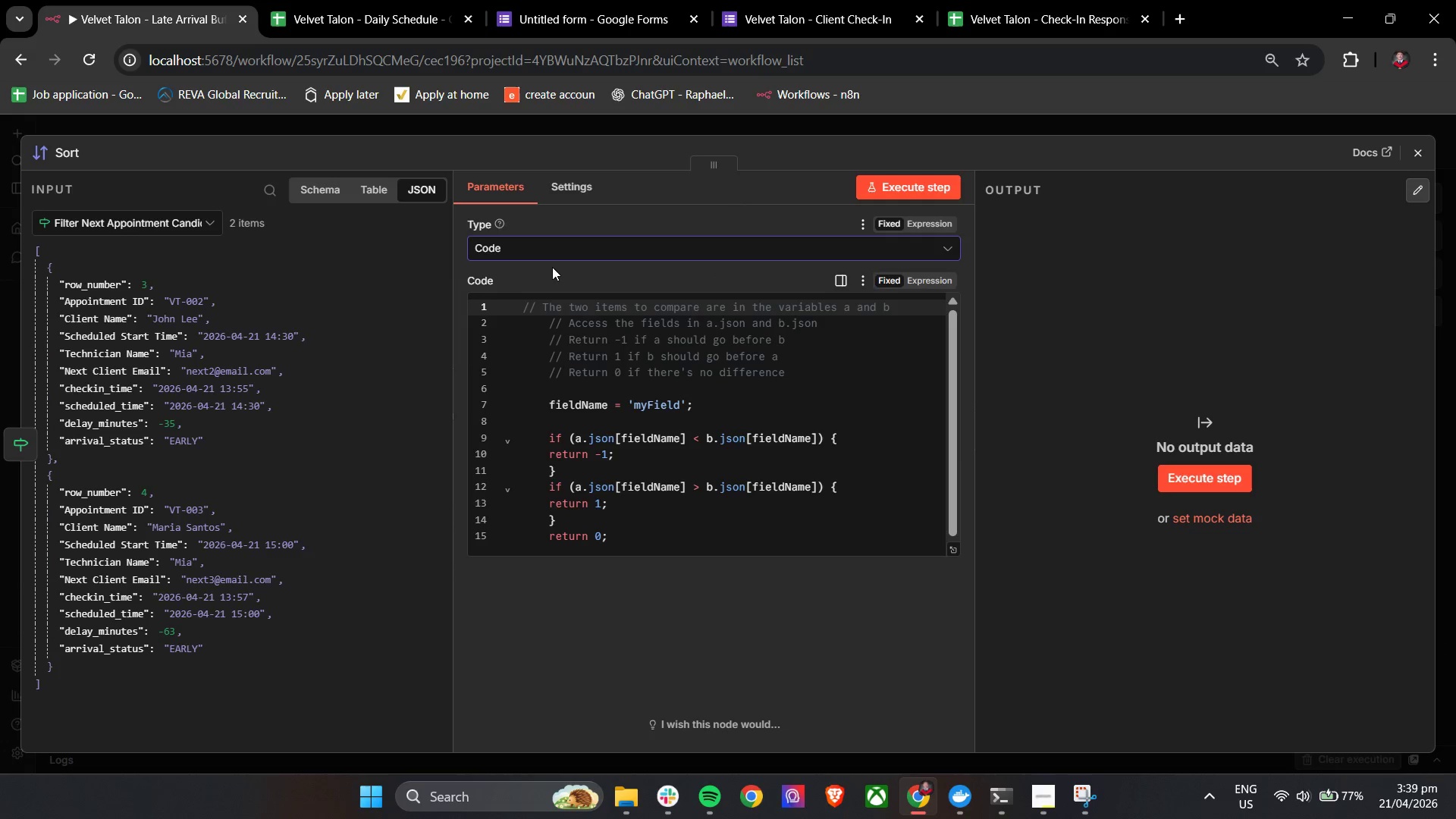 
left_click([552, 249])
 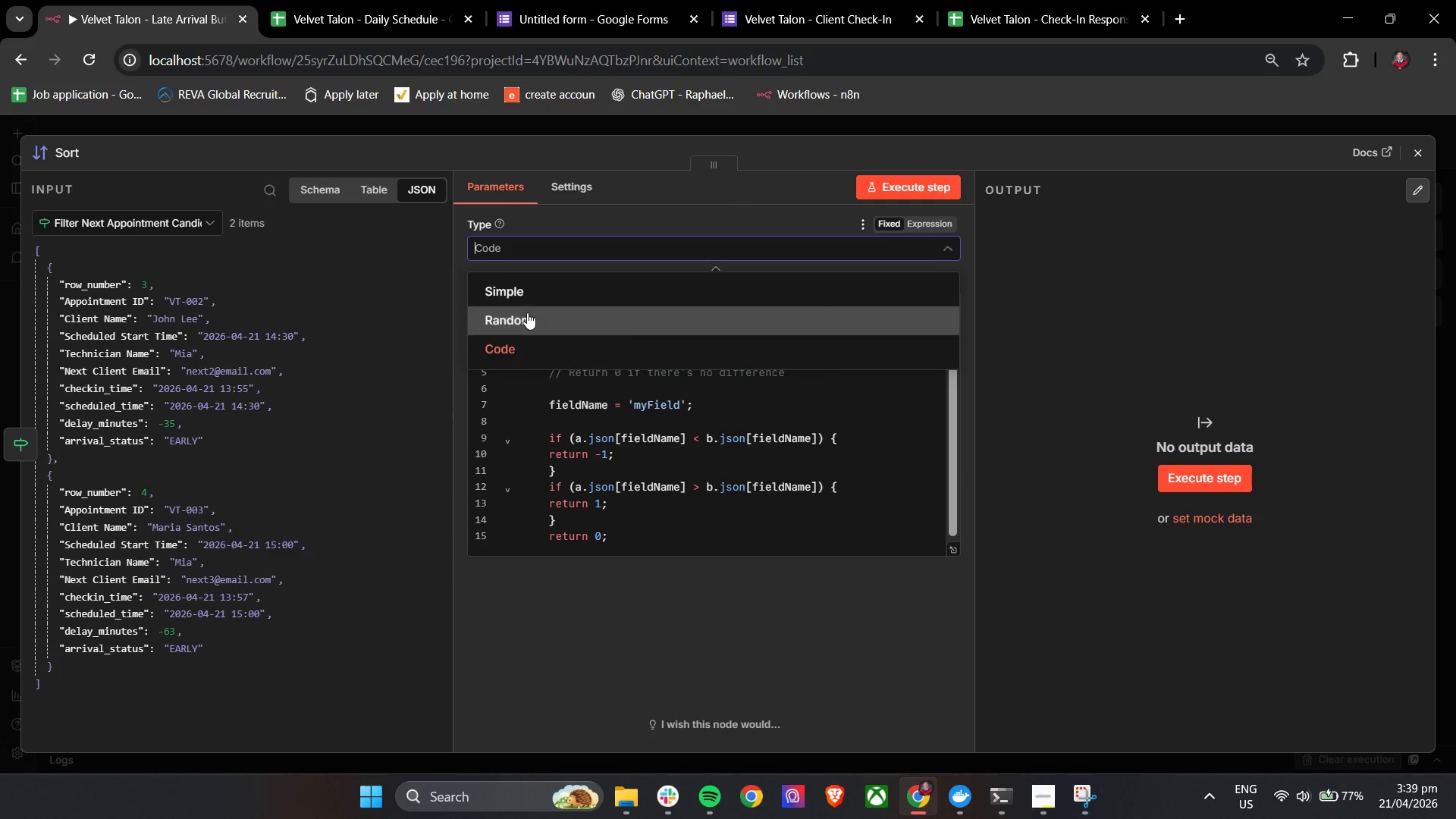 
left_click([527, 312])
 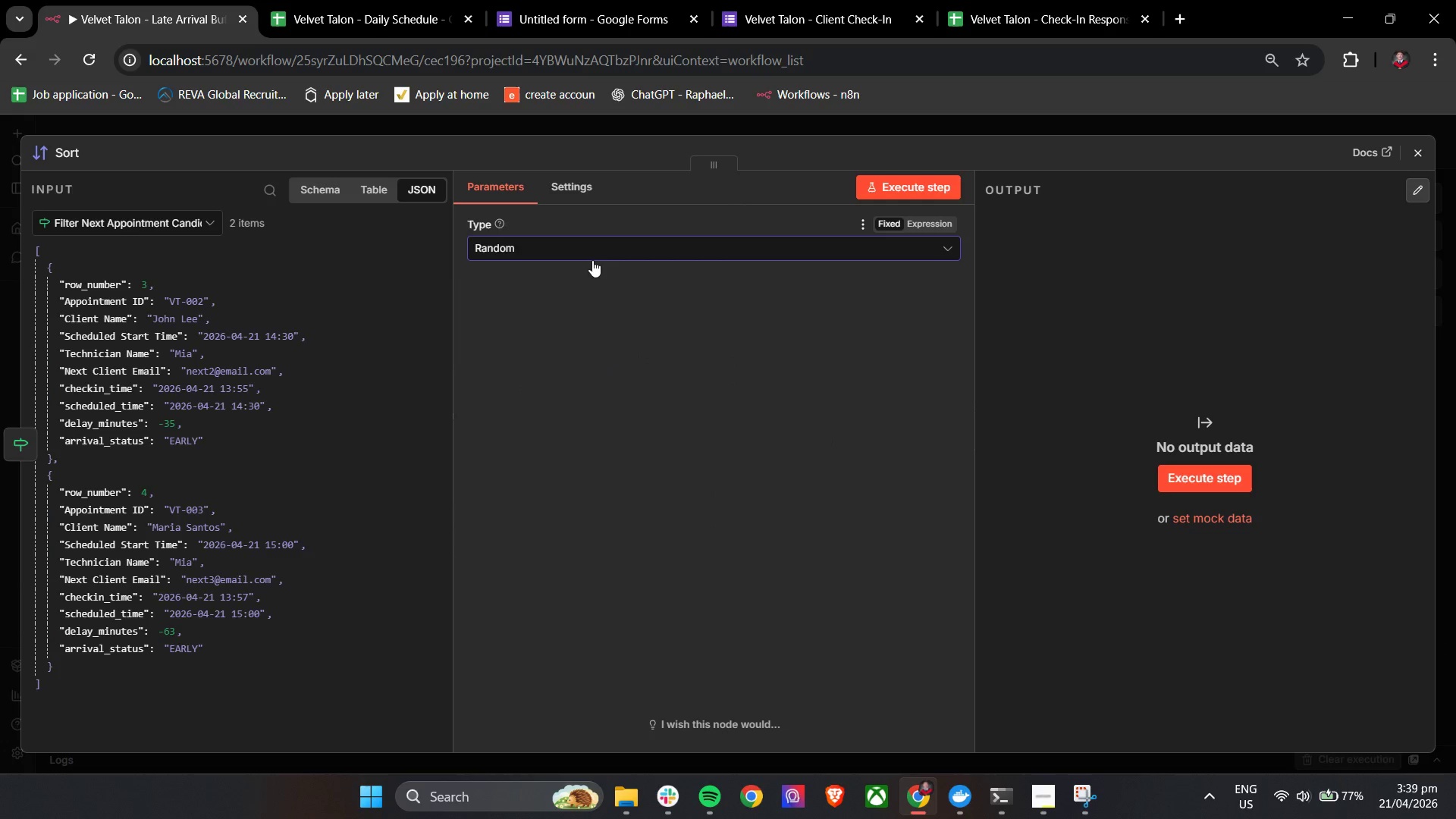 
left_click([592, 260])
 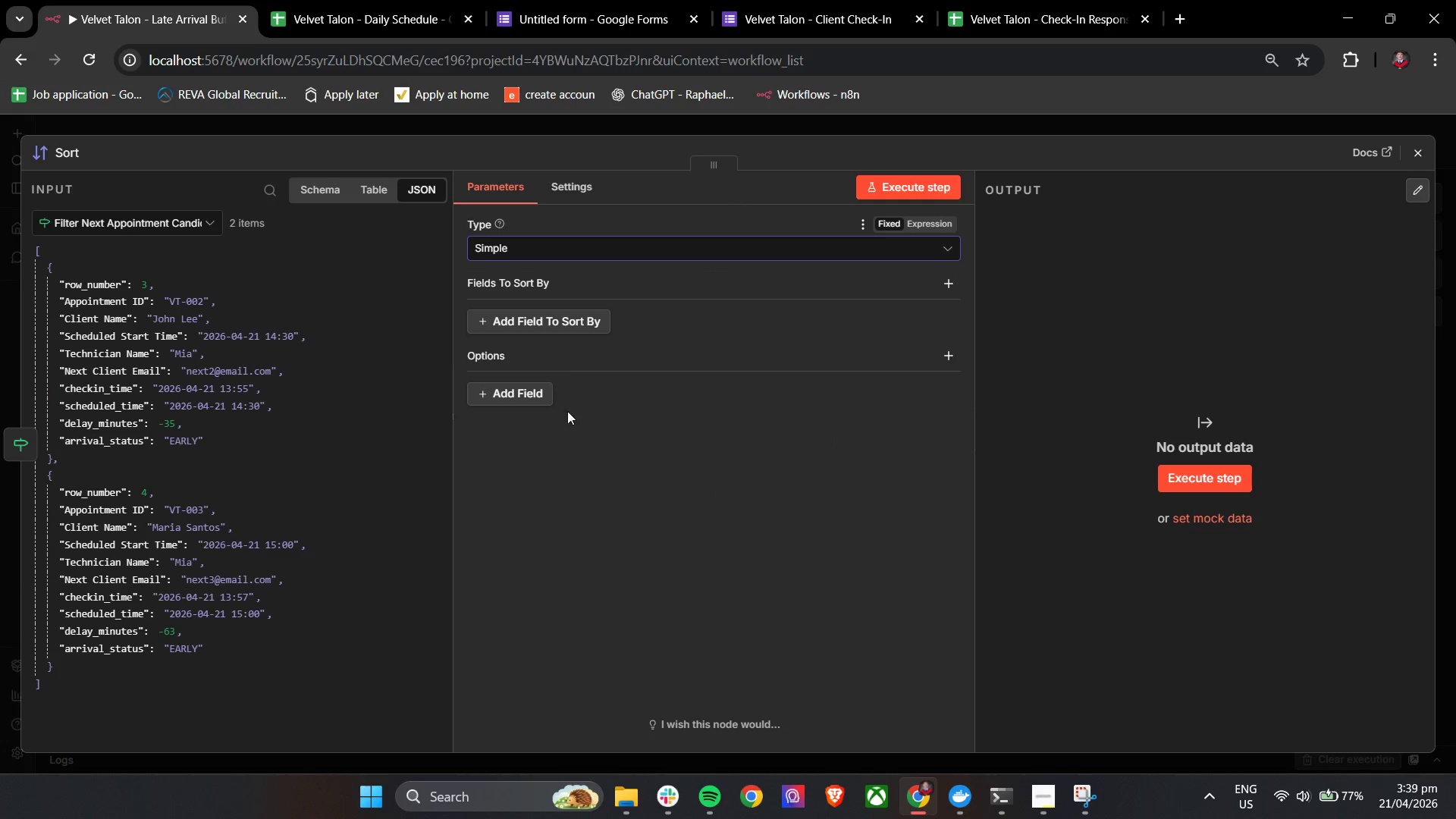 
left_click([560, 327])
 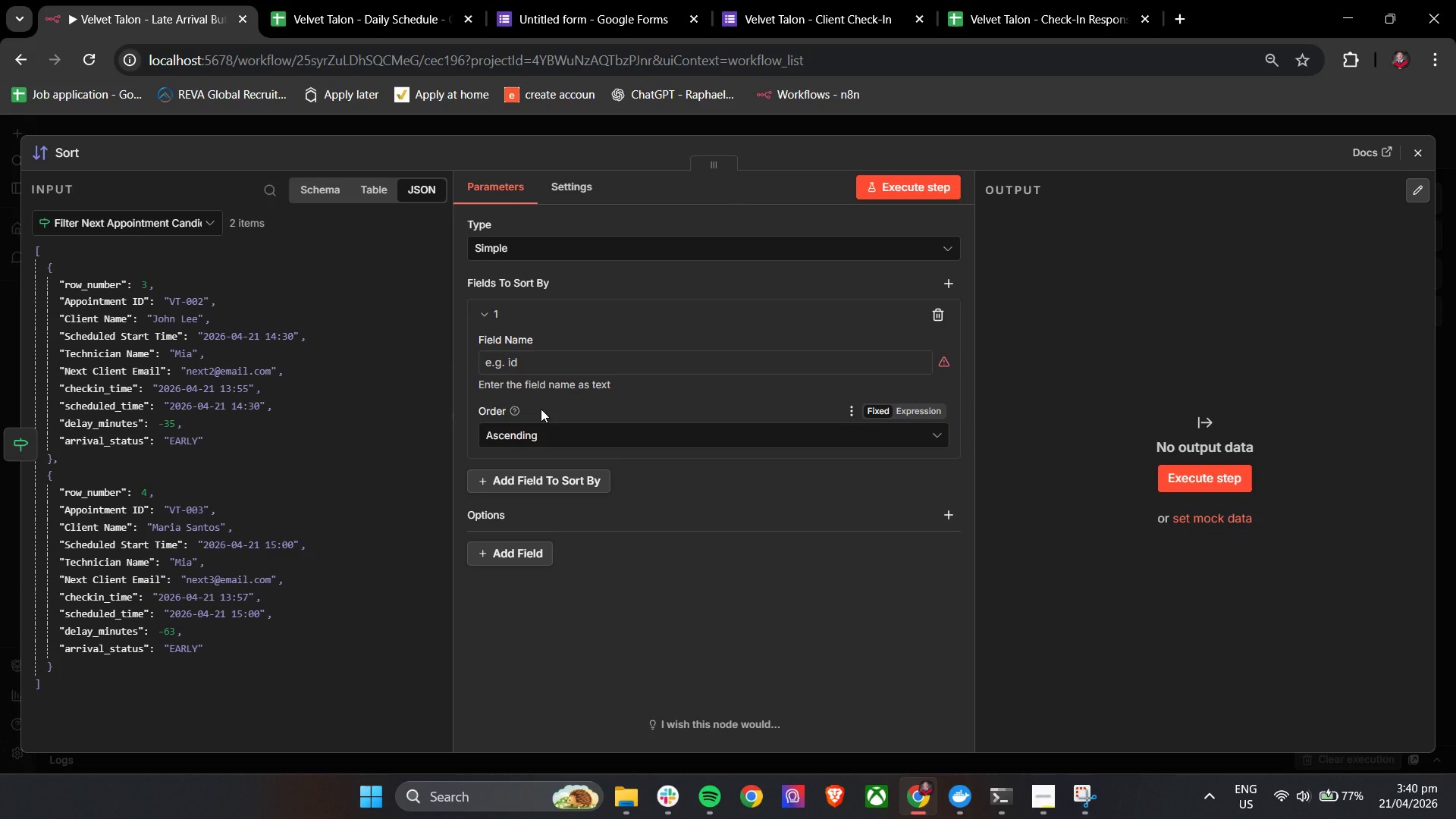 
wait(11.16)
 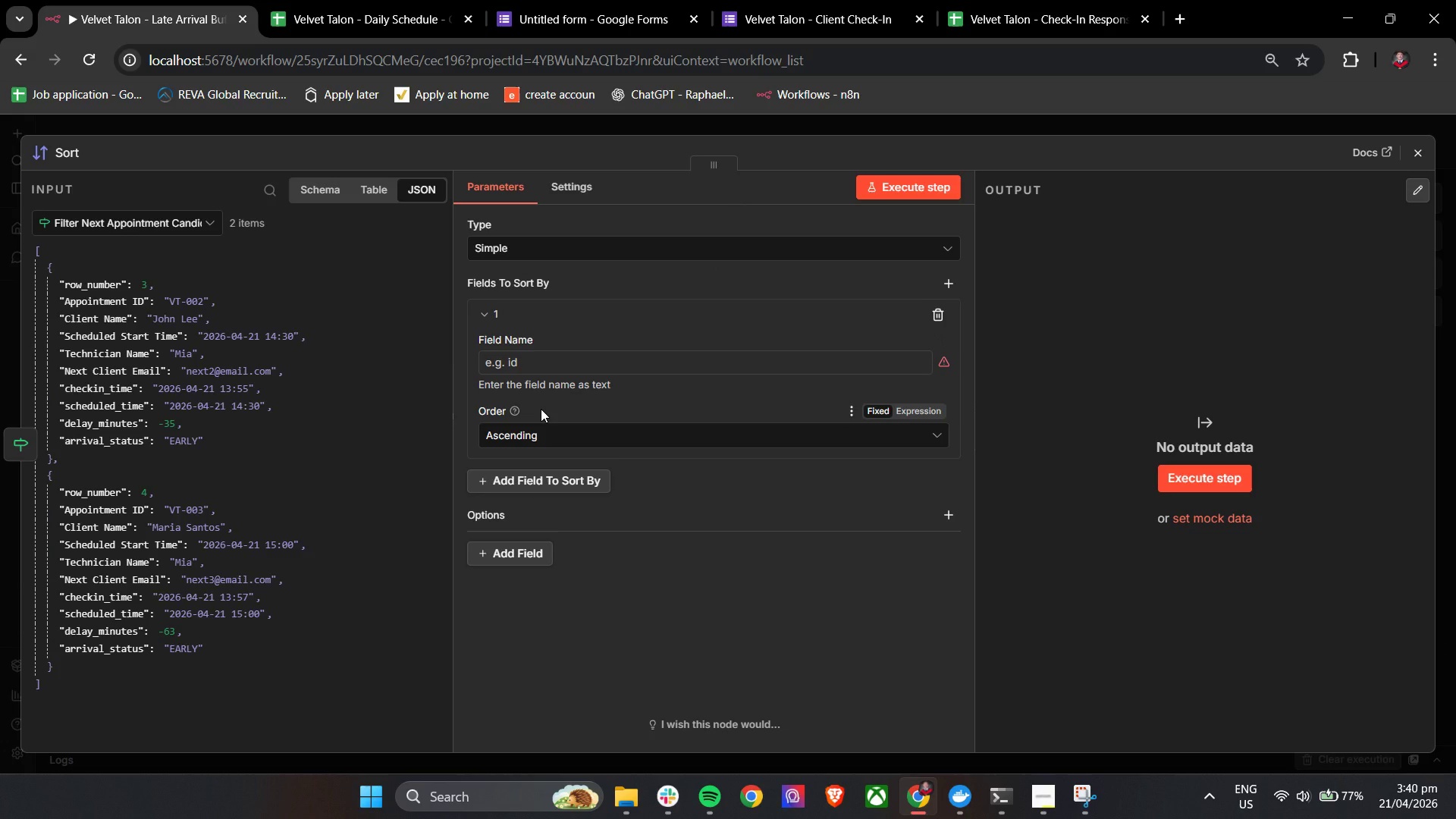 
left_click([607, 524])
 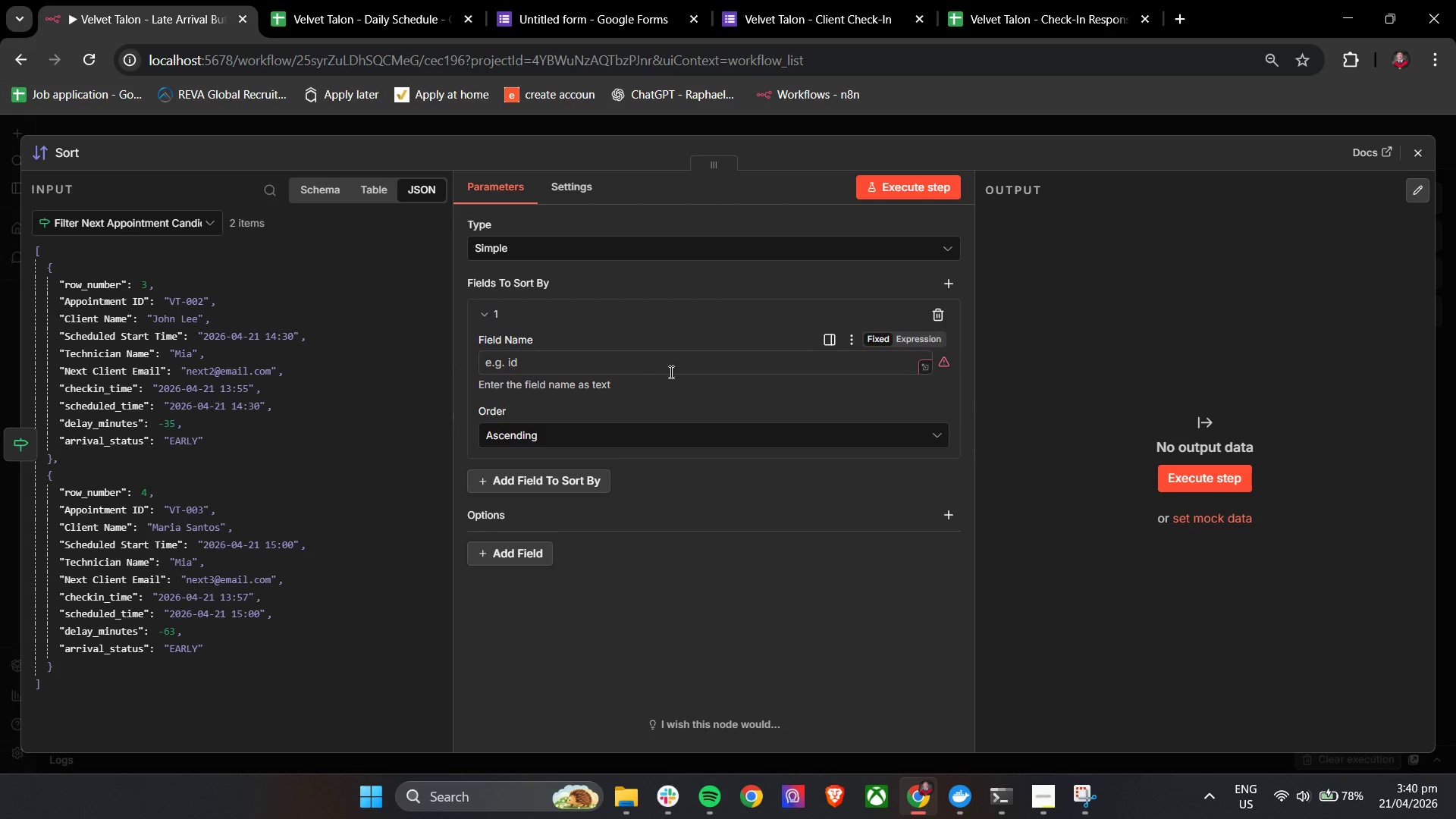 
left_click([655, 366])
 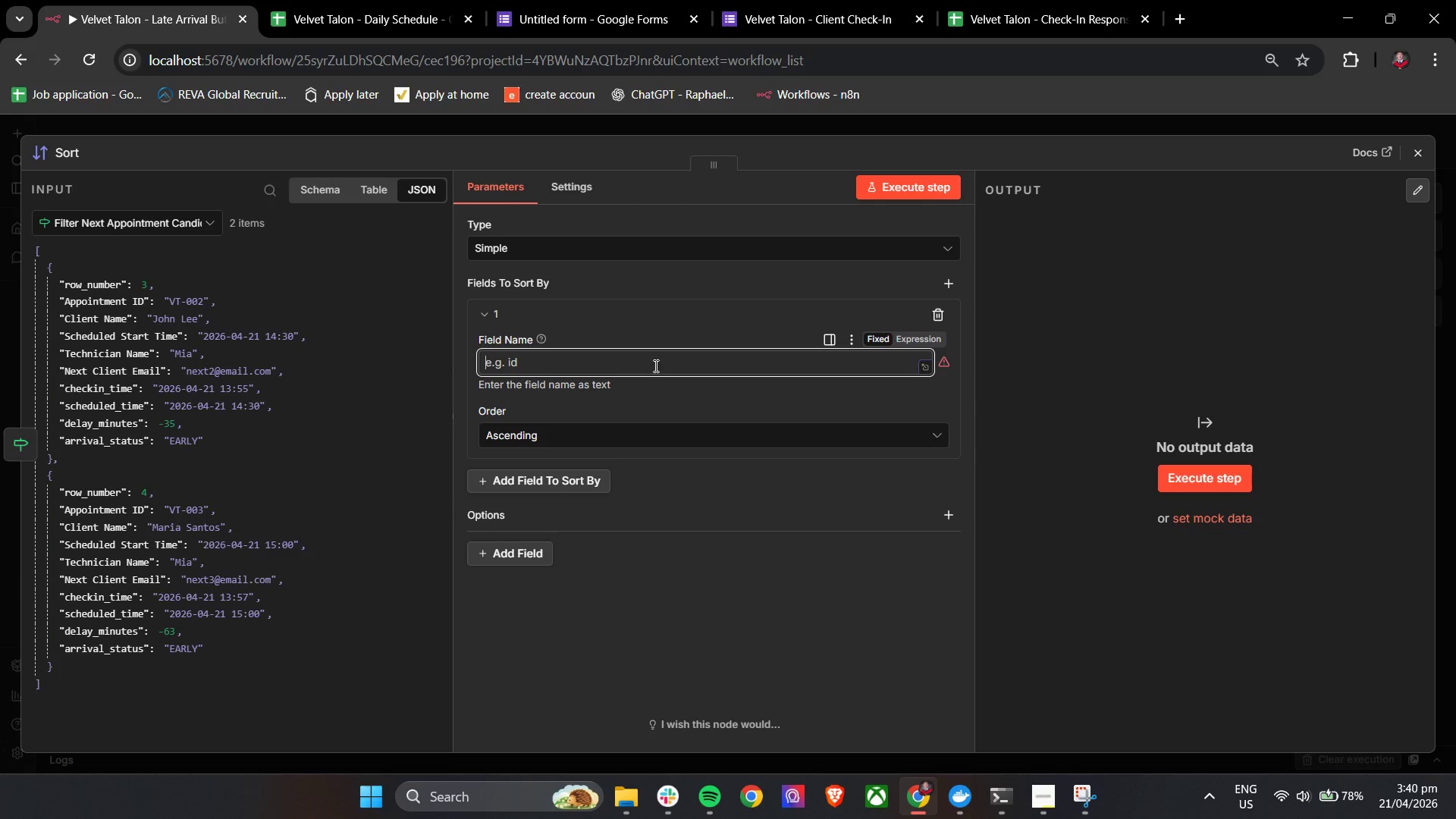 
wait(6.17)
 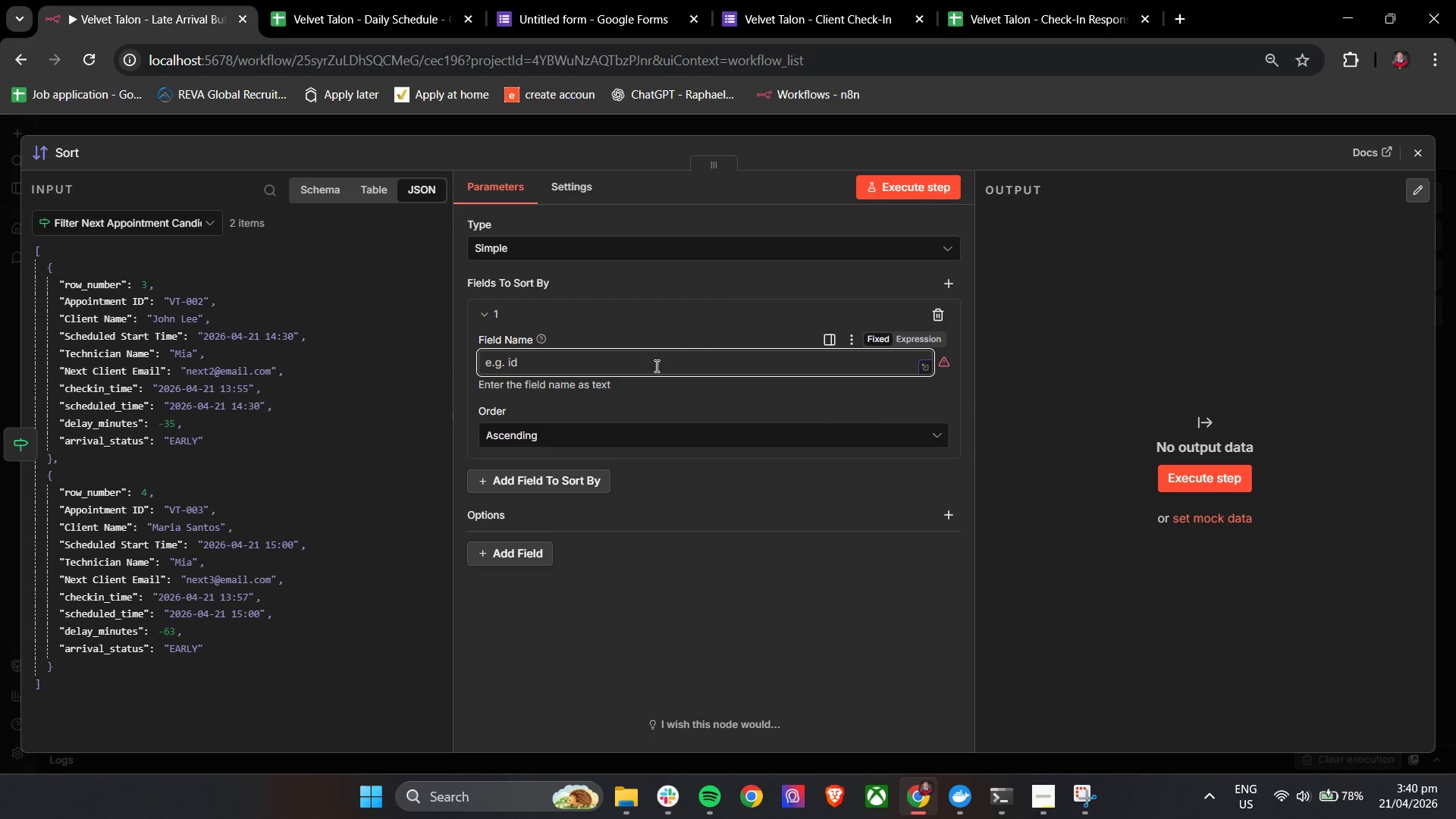 
left_click_drag(start_coordinate=[119, 406], to_coordinate=[516, 369])
 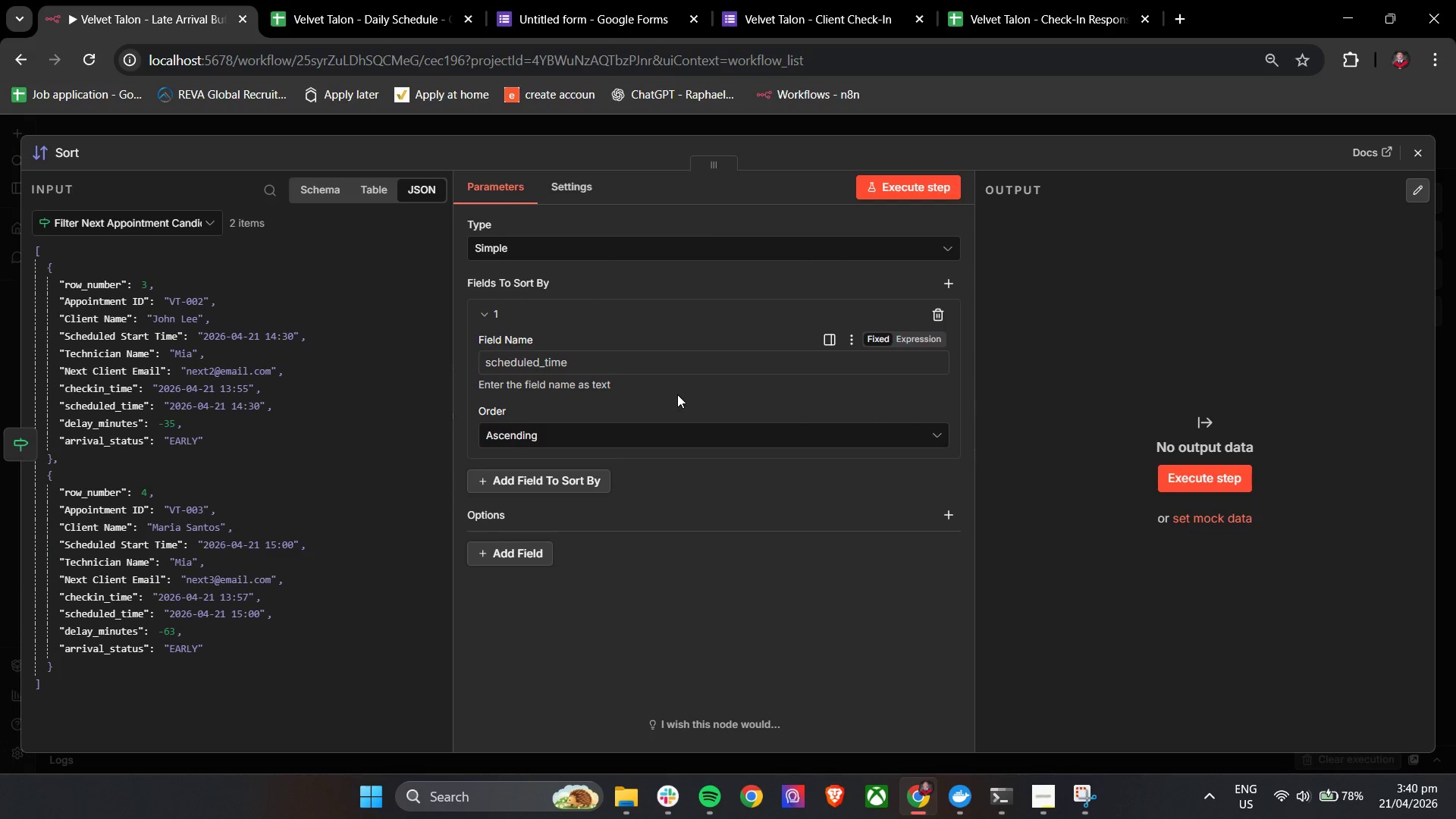 
left_click([682, 394])
 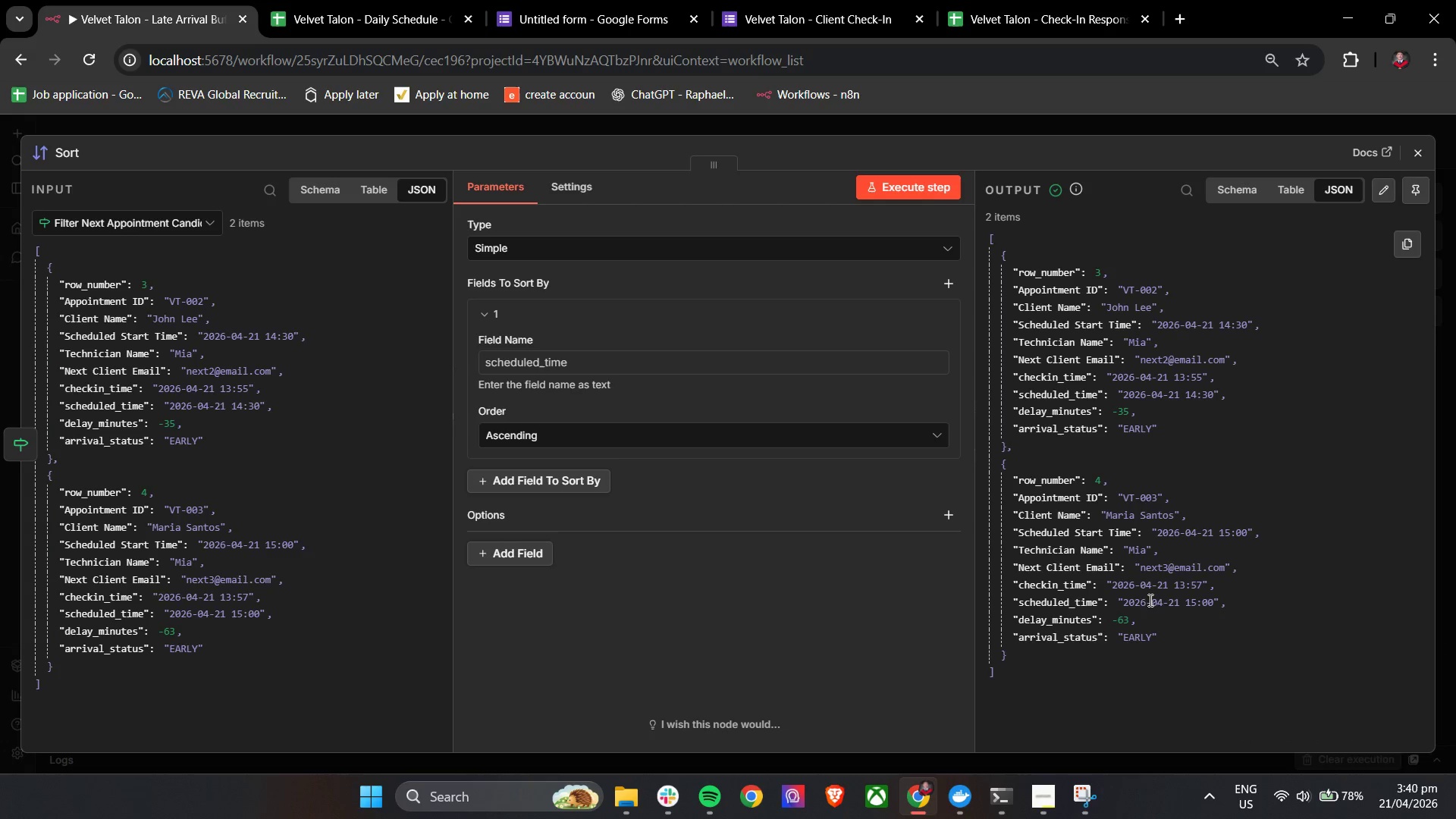 
wait(16.7)
 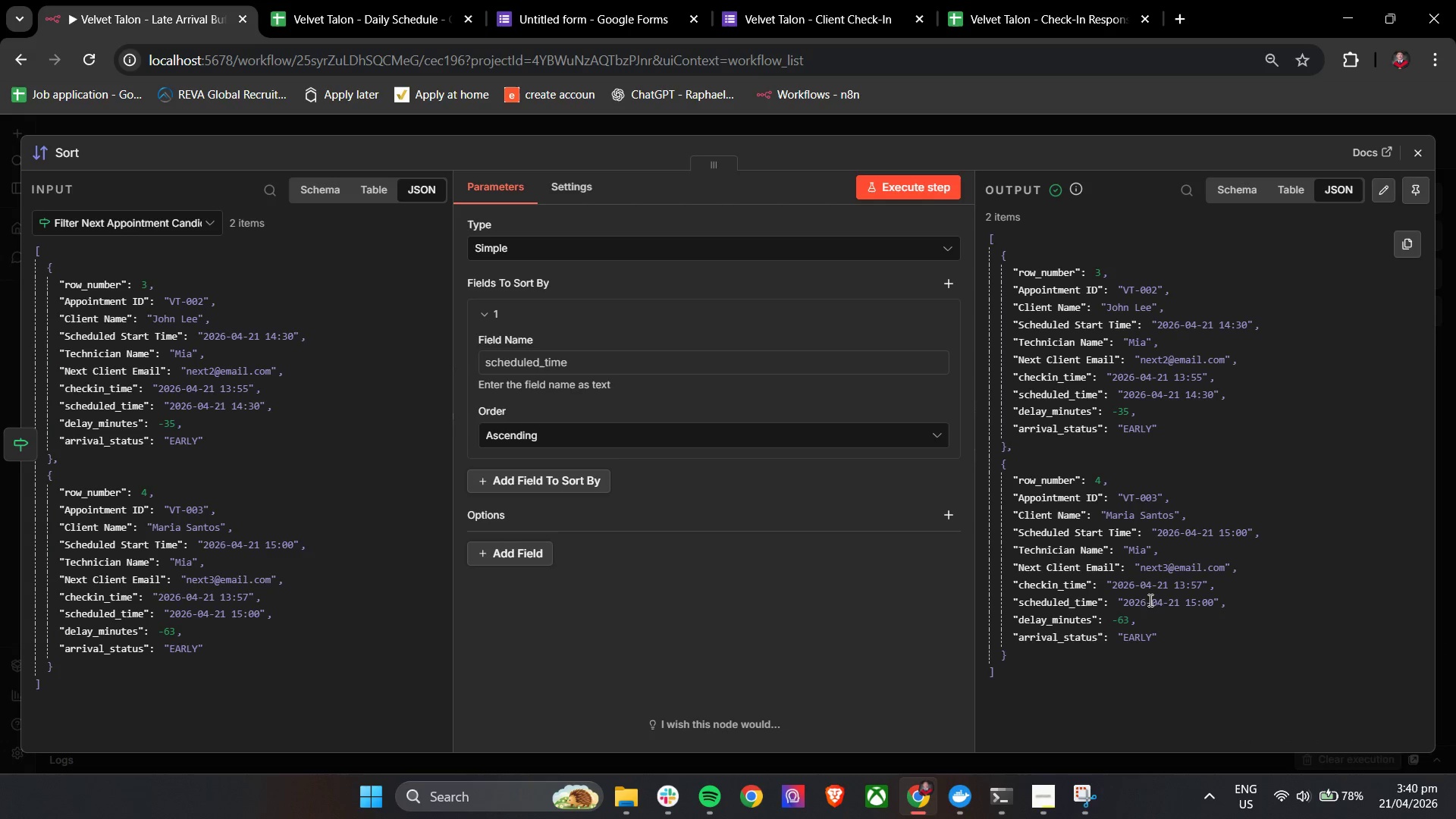 
left_click([61, 143])
 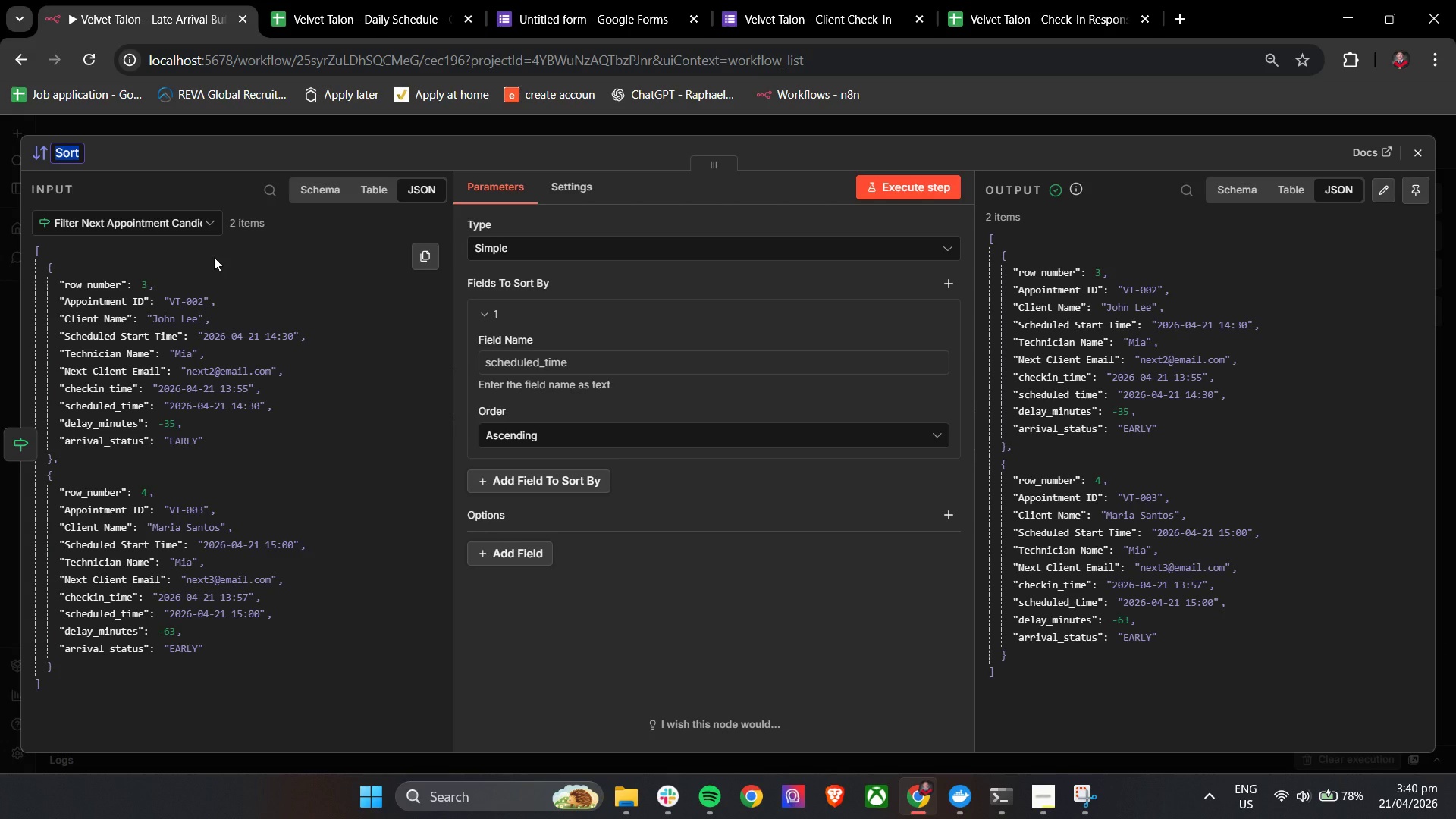 
type(Sort by Scg)
key(Backspace)
type(heduled Time (Ass)
key(Backspace)
type(cending))
 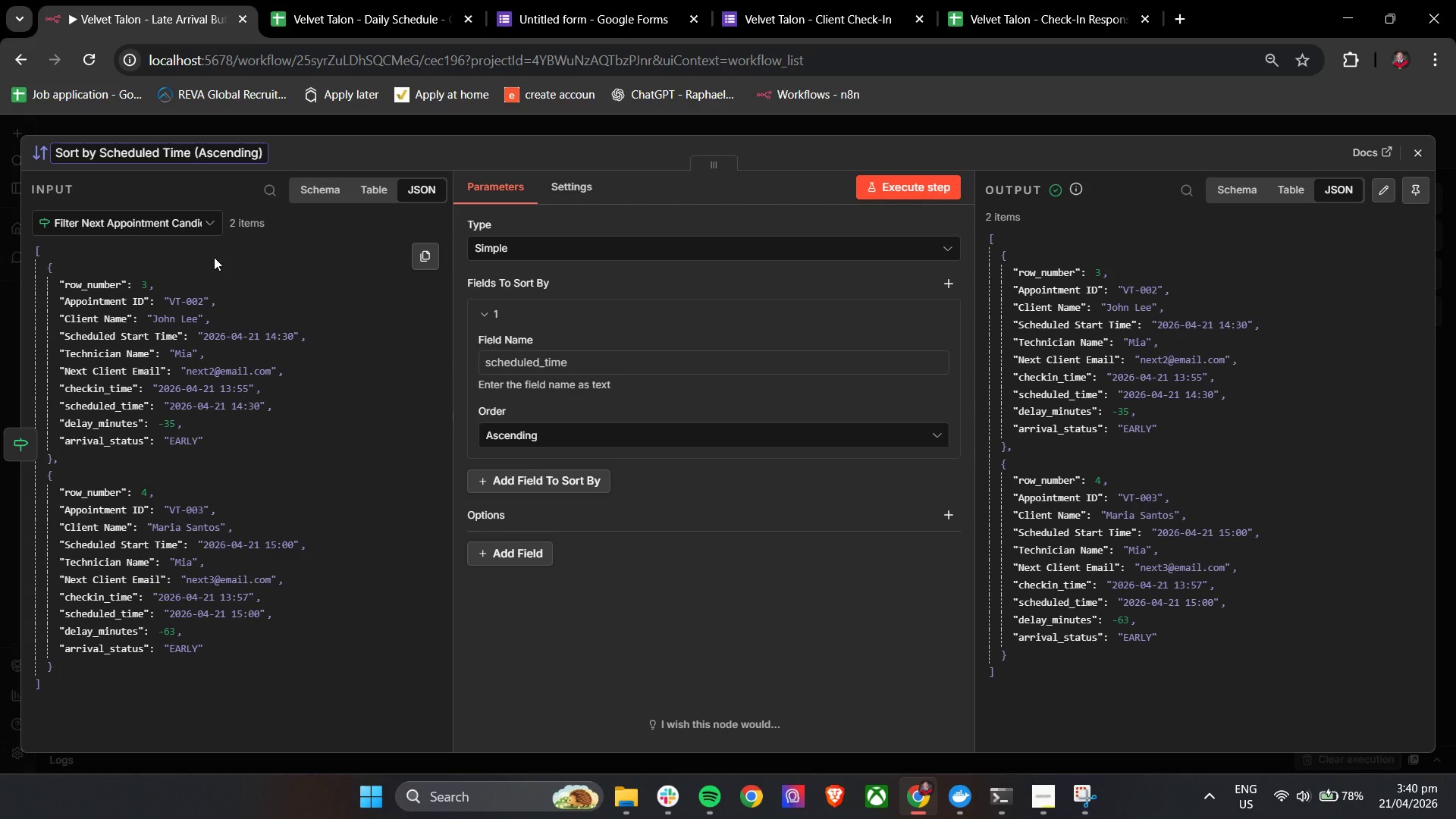 
left_click([371, 144])
 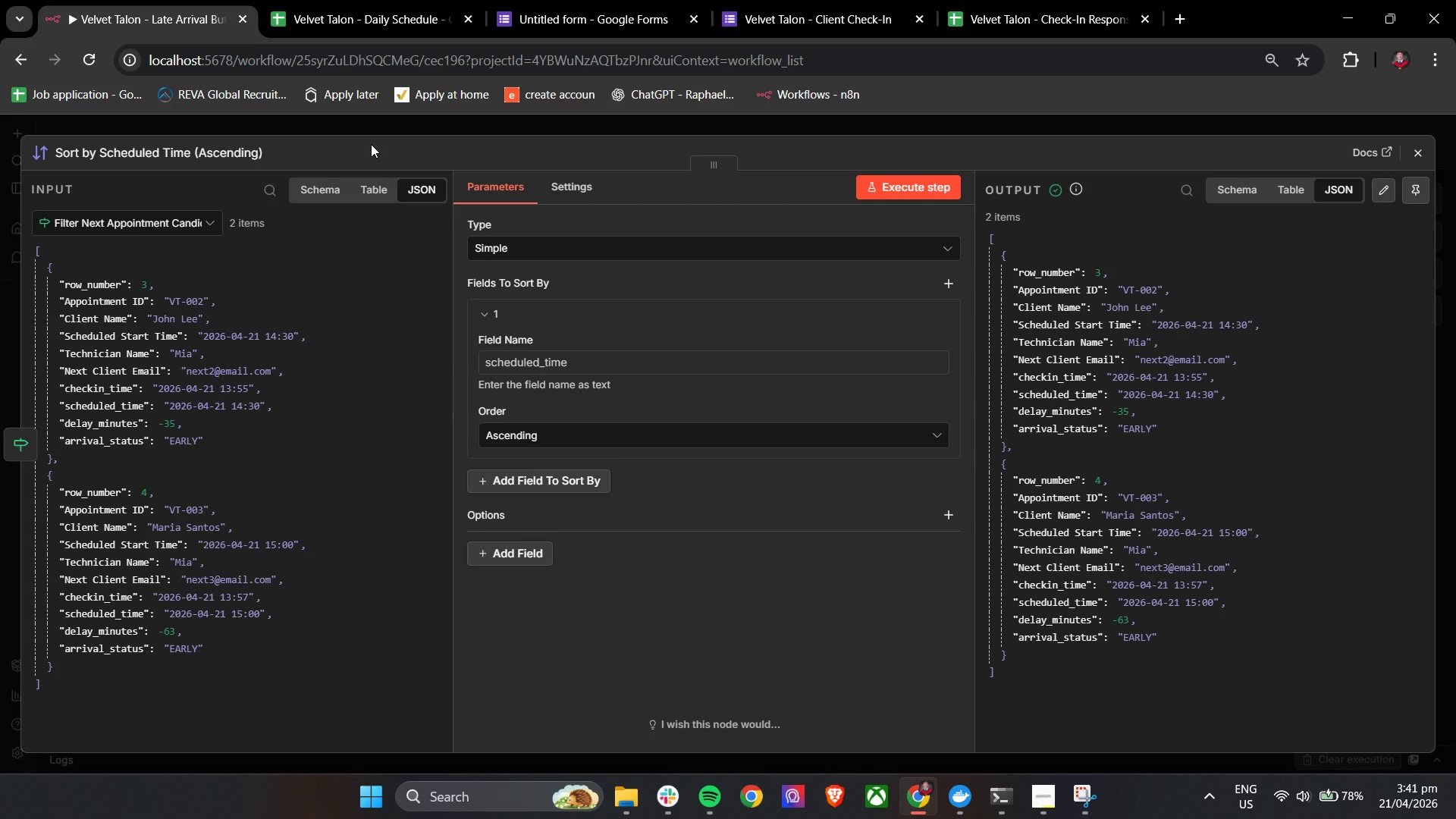 
wait(9.56)
 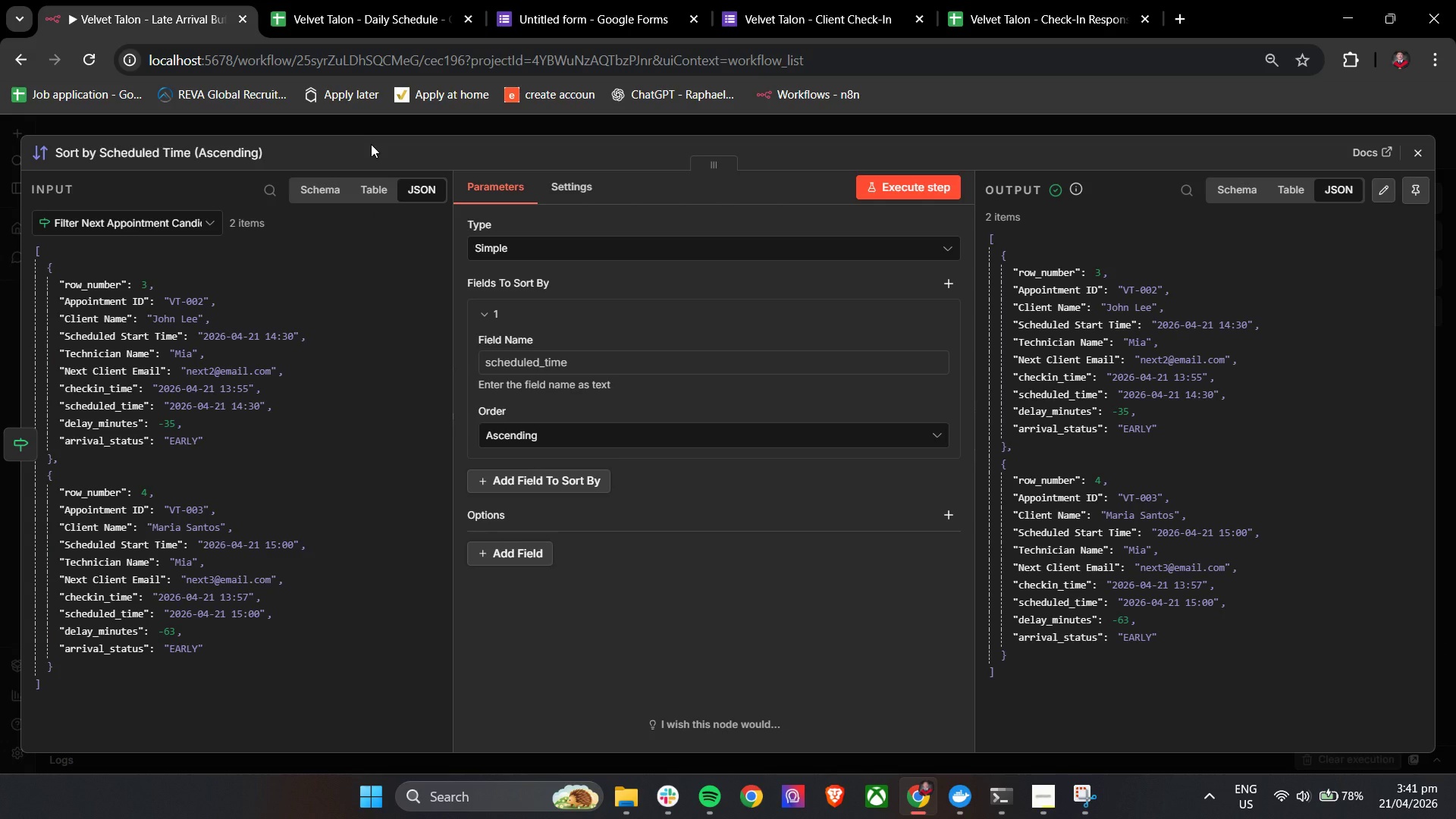 
left_click([1418, 148])
 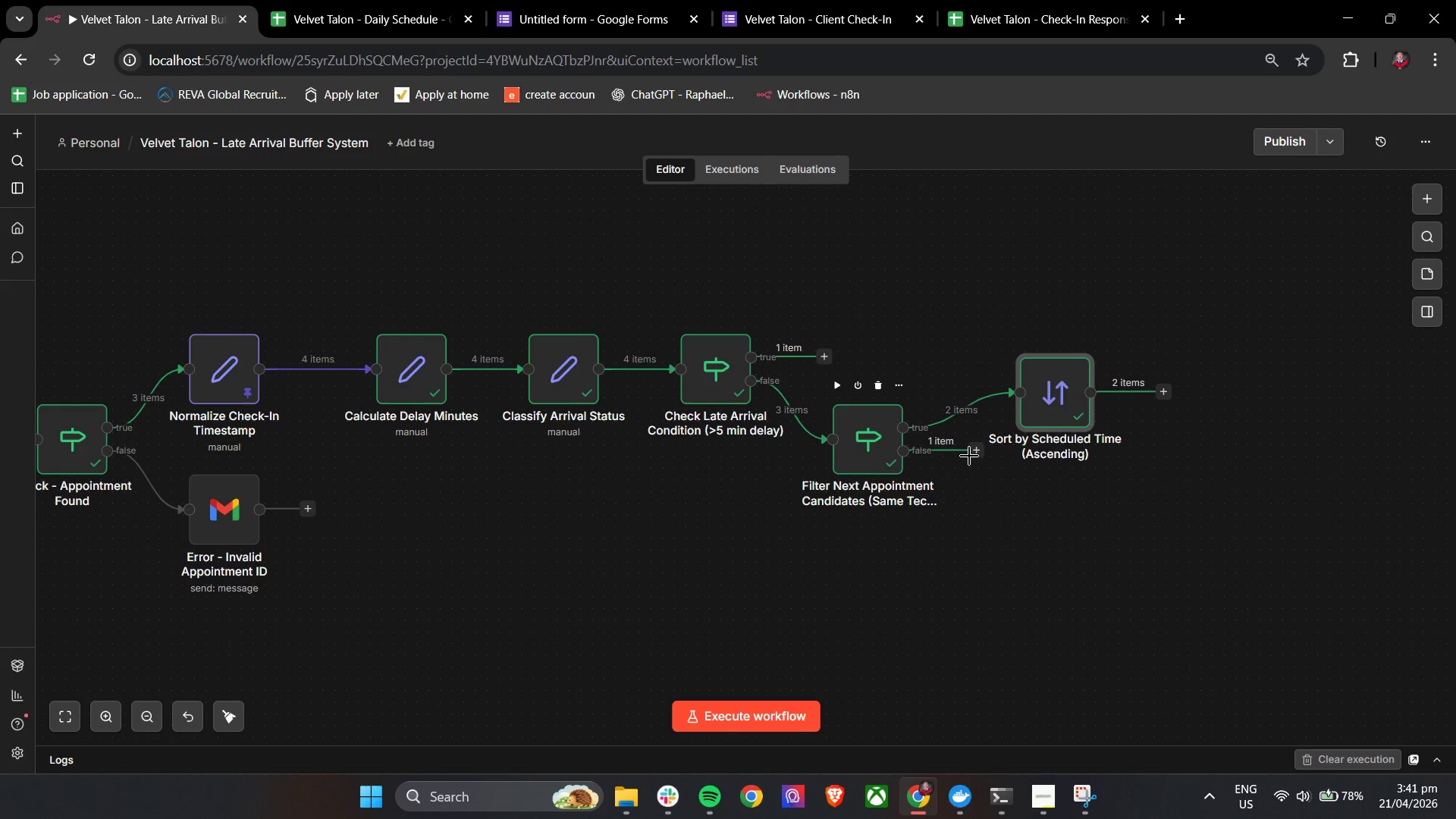 
left_click_drag(start_coordinate=[982, 451], to_coordinate=[1023, 410])
 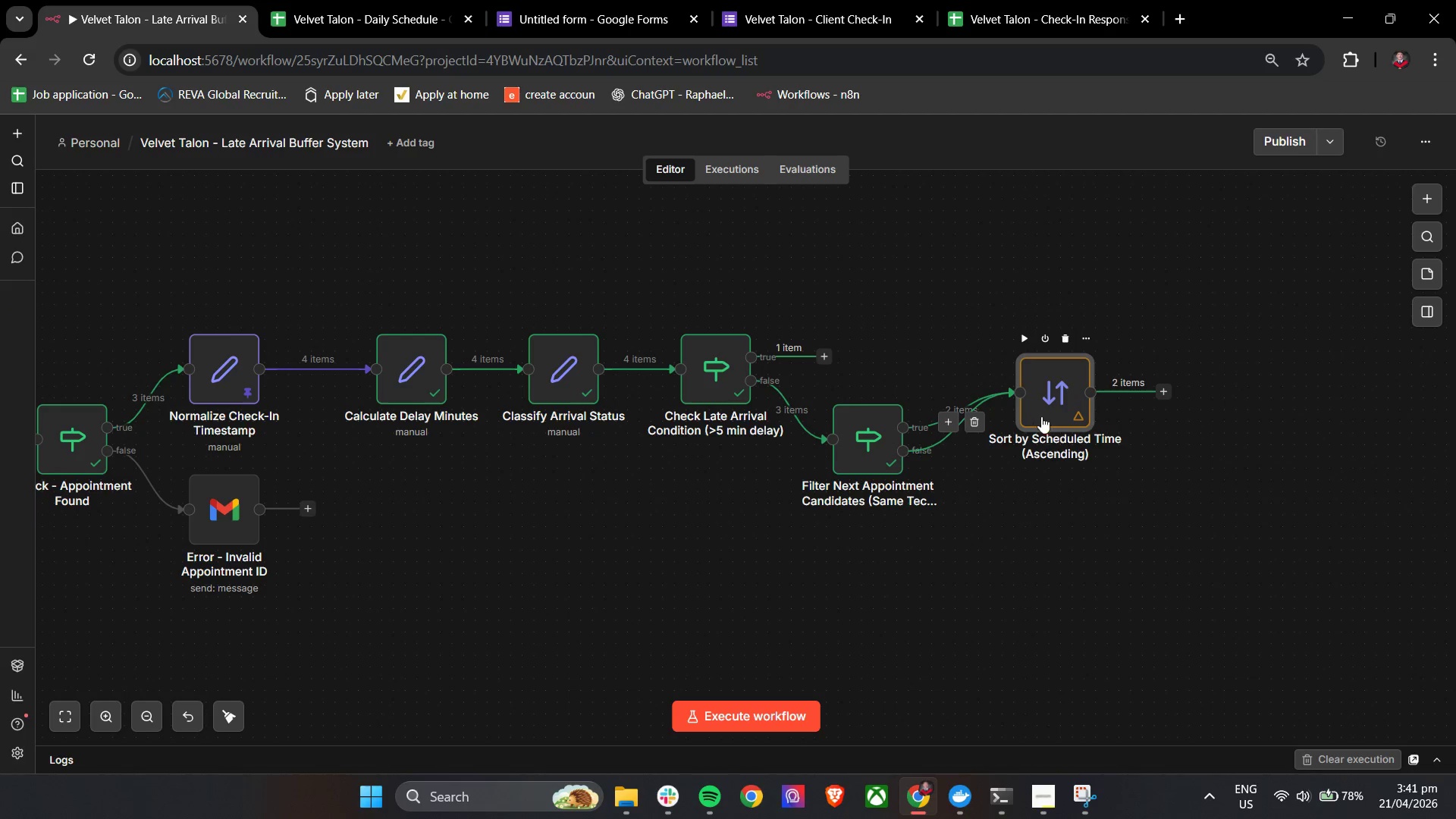 
left_click_drag(start_coordinate=[1041, 416], to_coordinate=[1023, 491])
 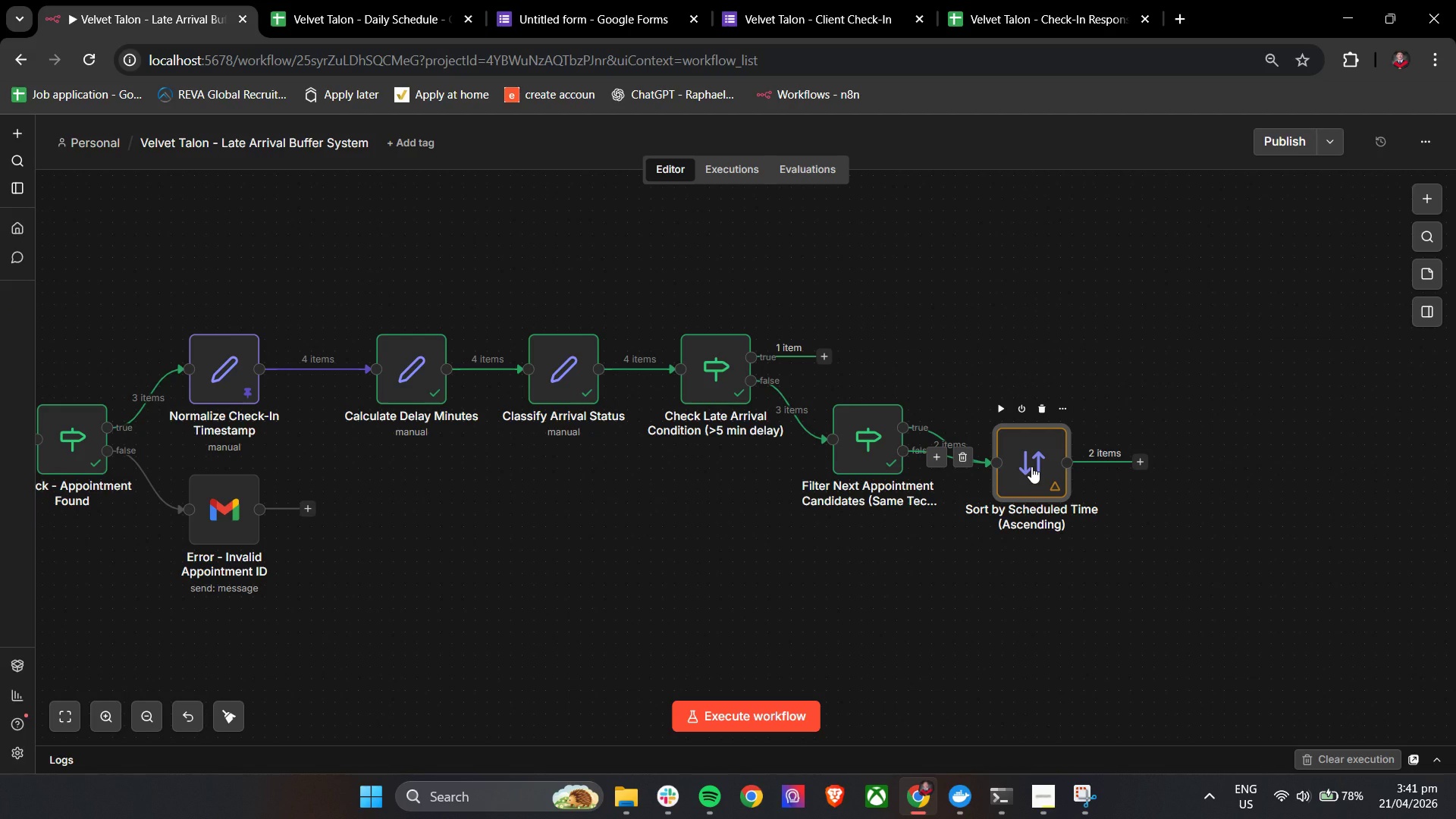 
double_click([1031, 466])
 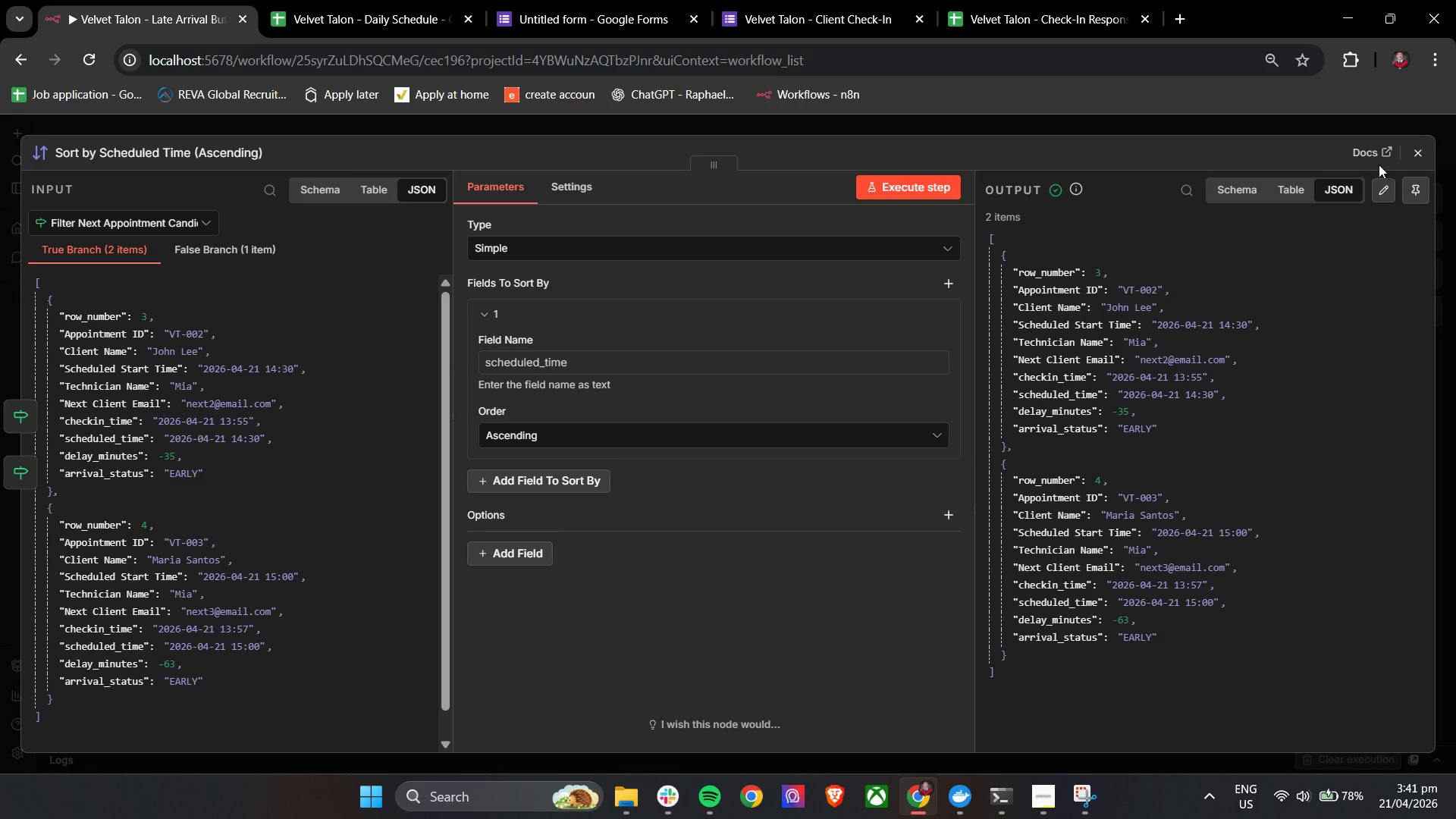 
left_click([929, 193])
 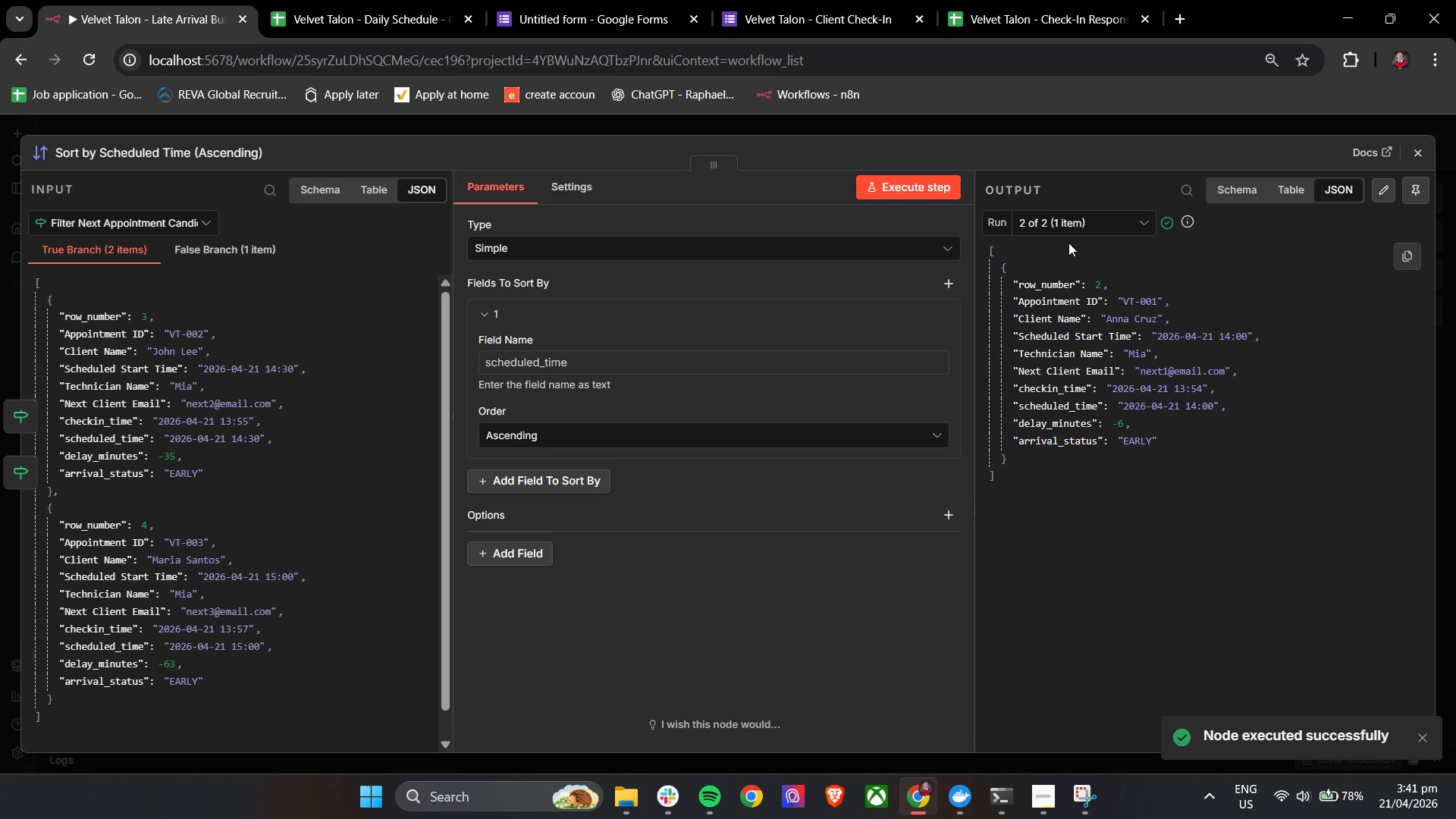 
left_click([1071, 222])
 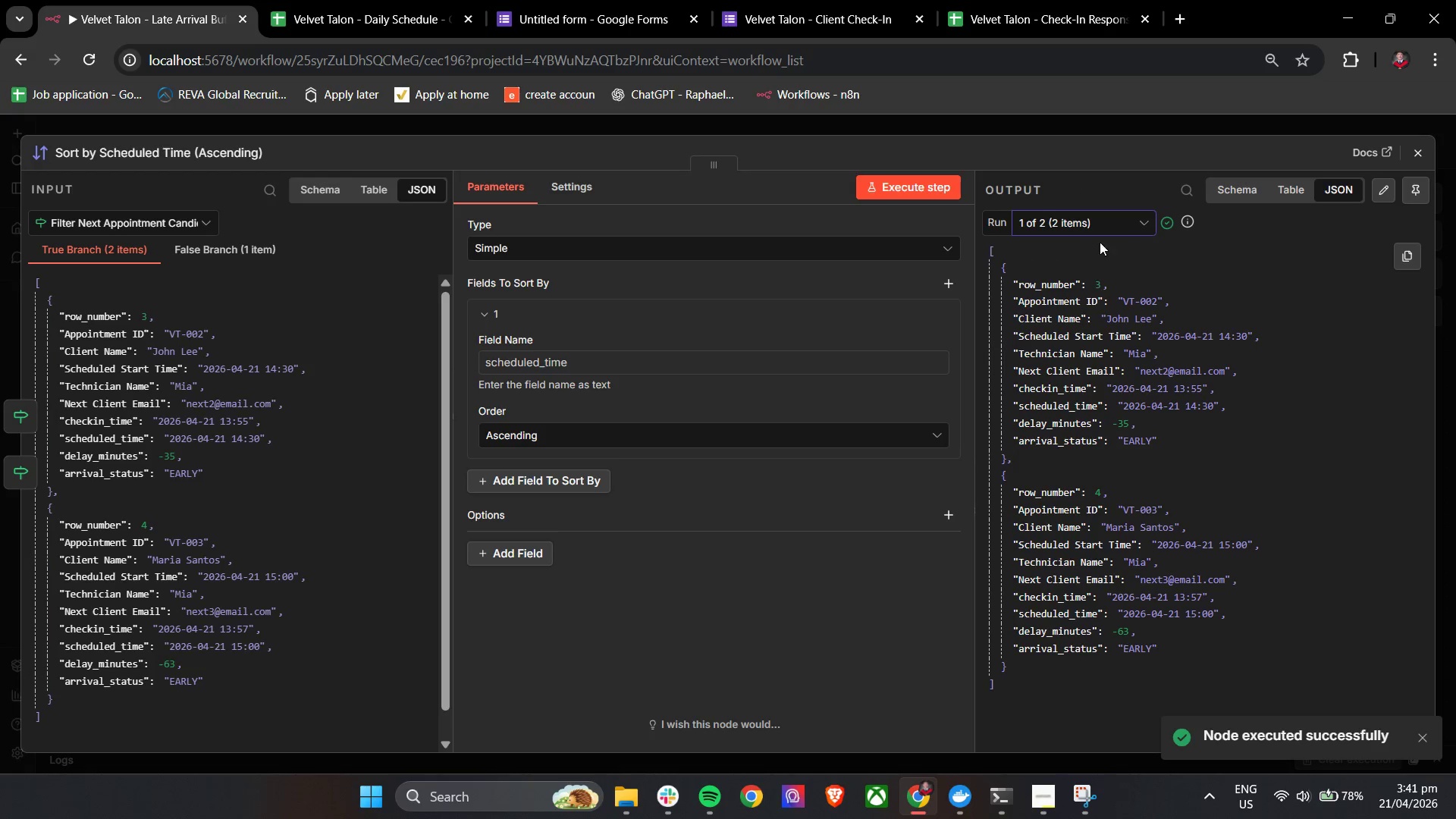 
left_click([1090, 218])
 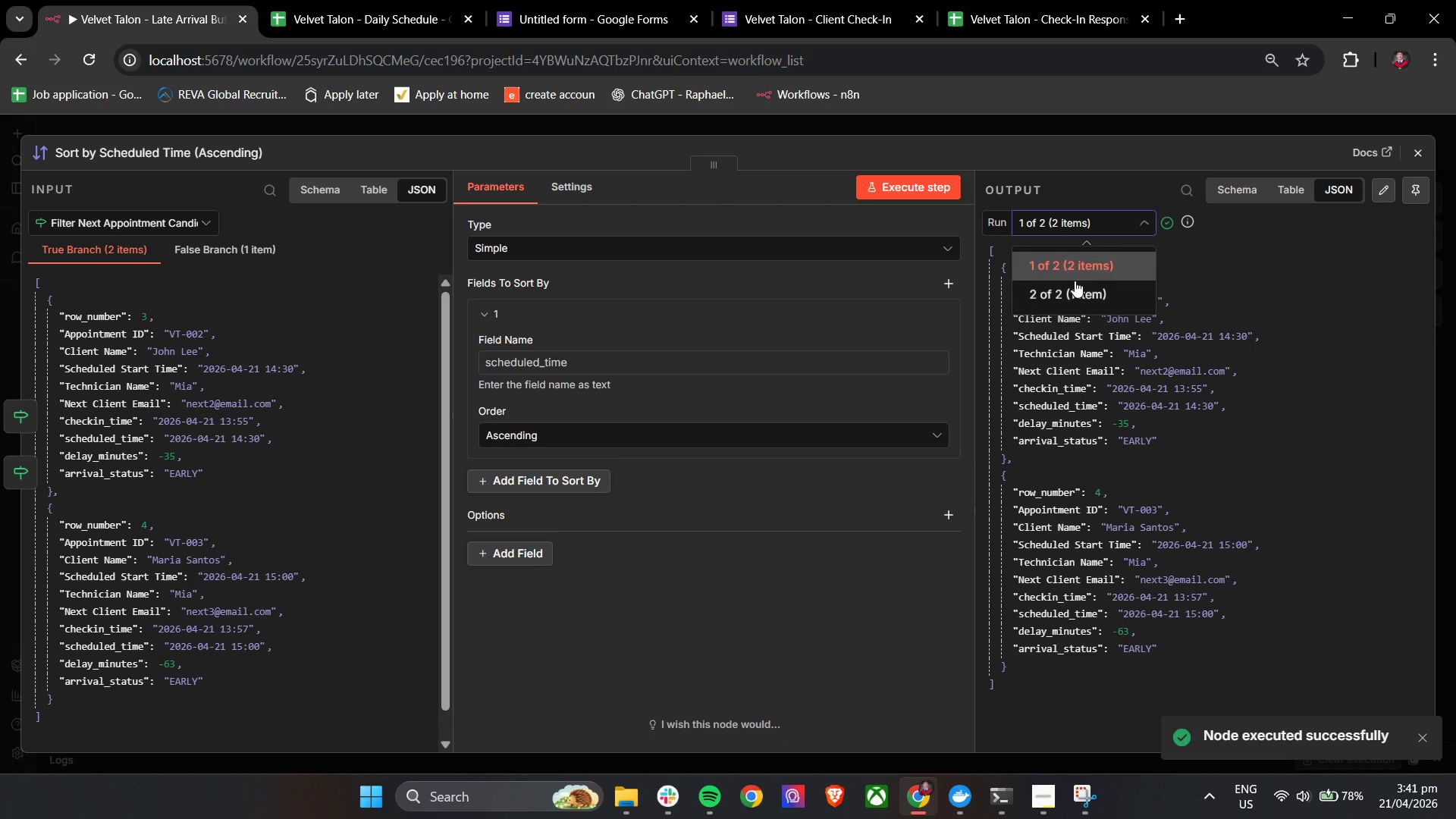 
left_click([1072, 287])
 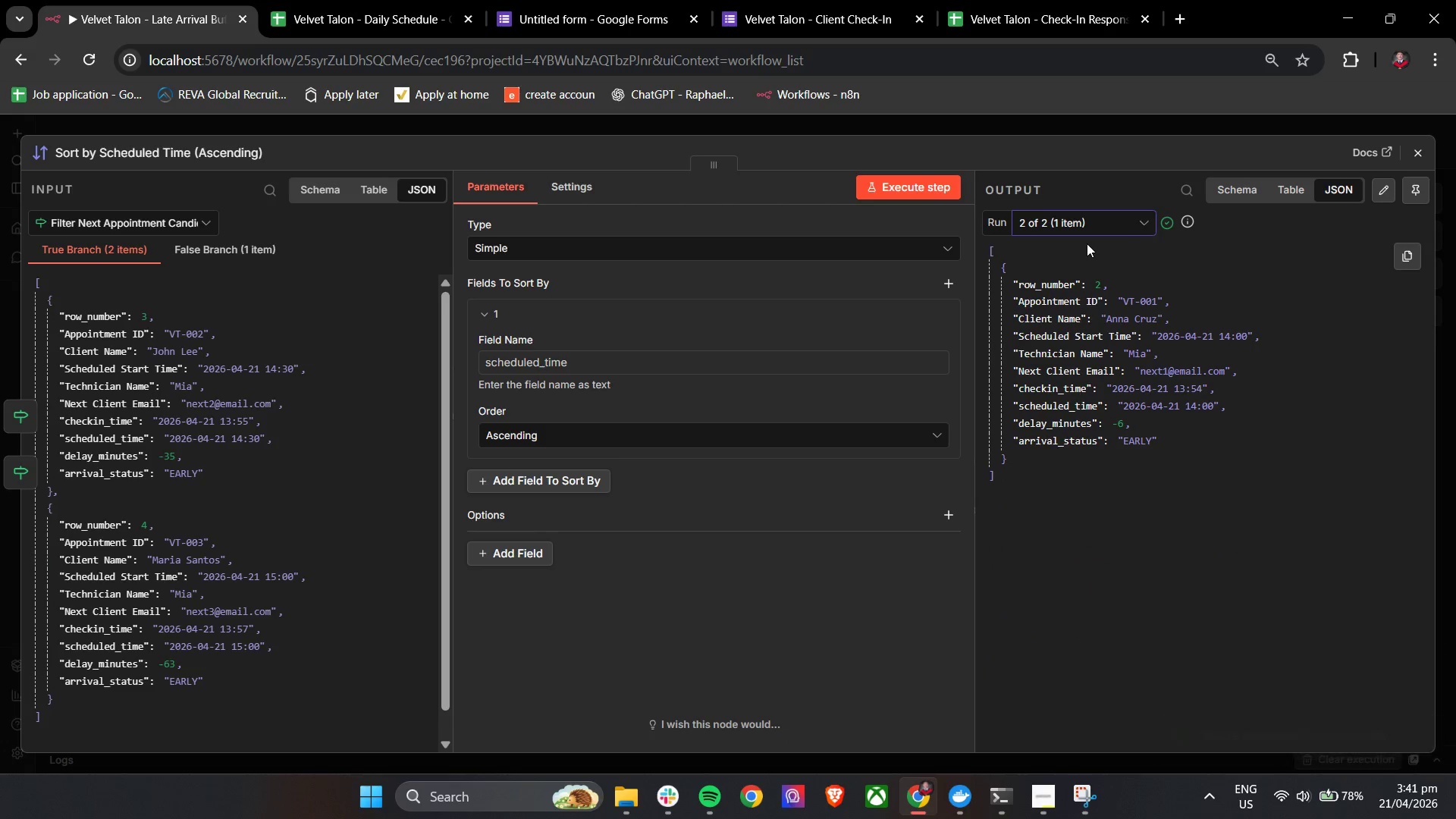 
left_click([1090, 224])
 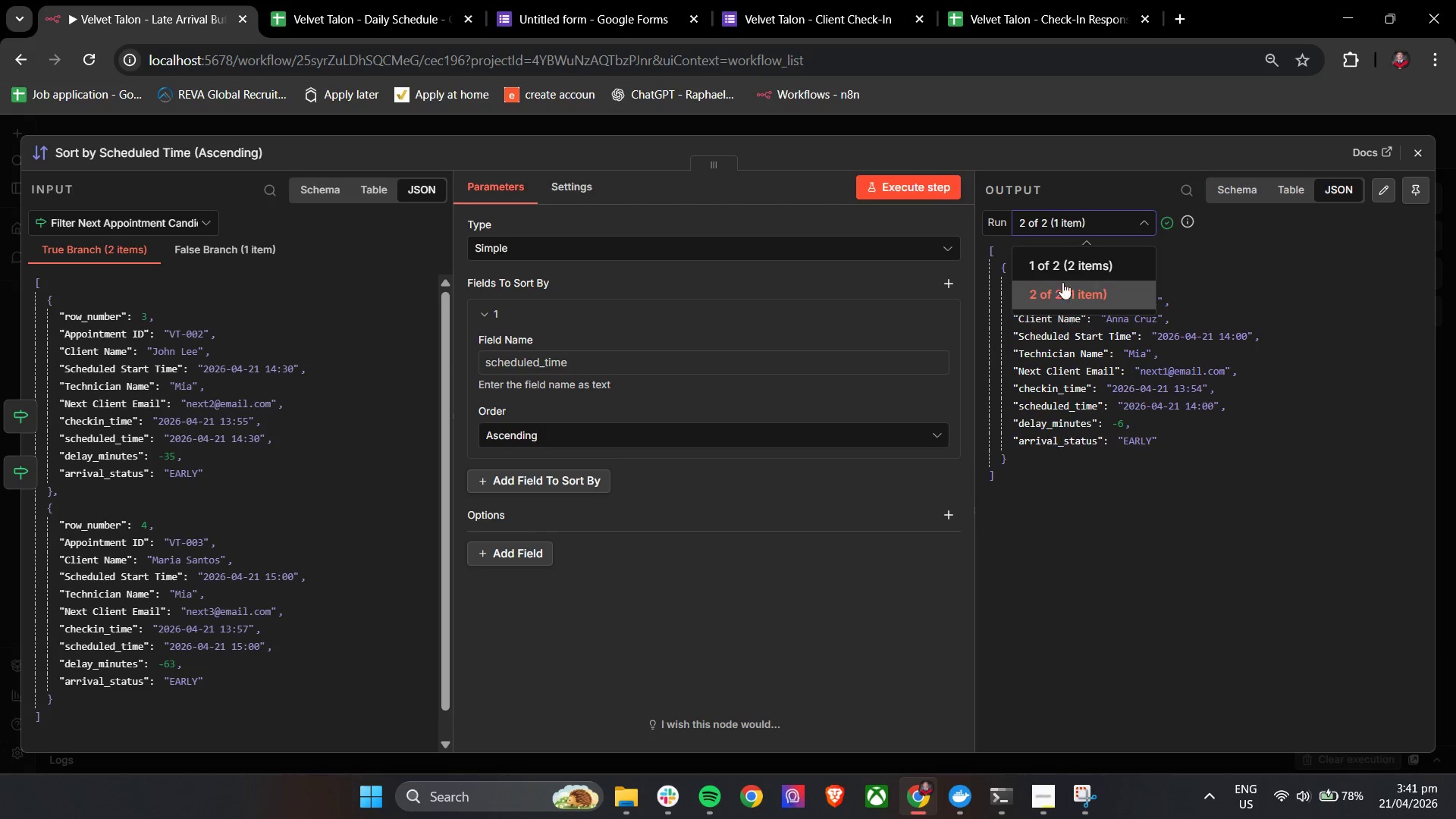 
left_click([1065, 271])
 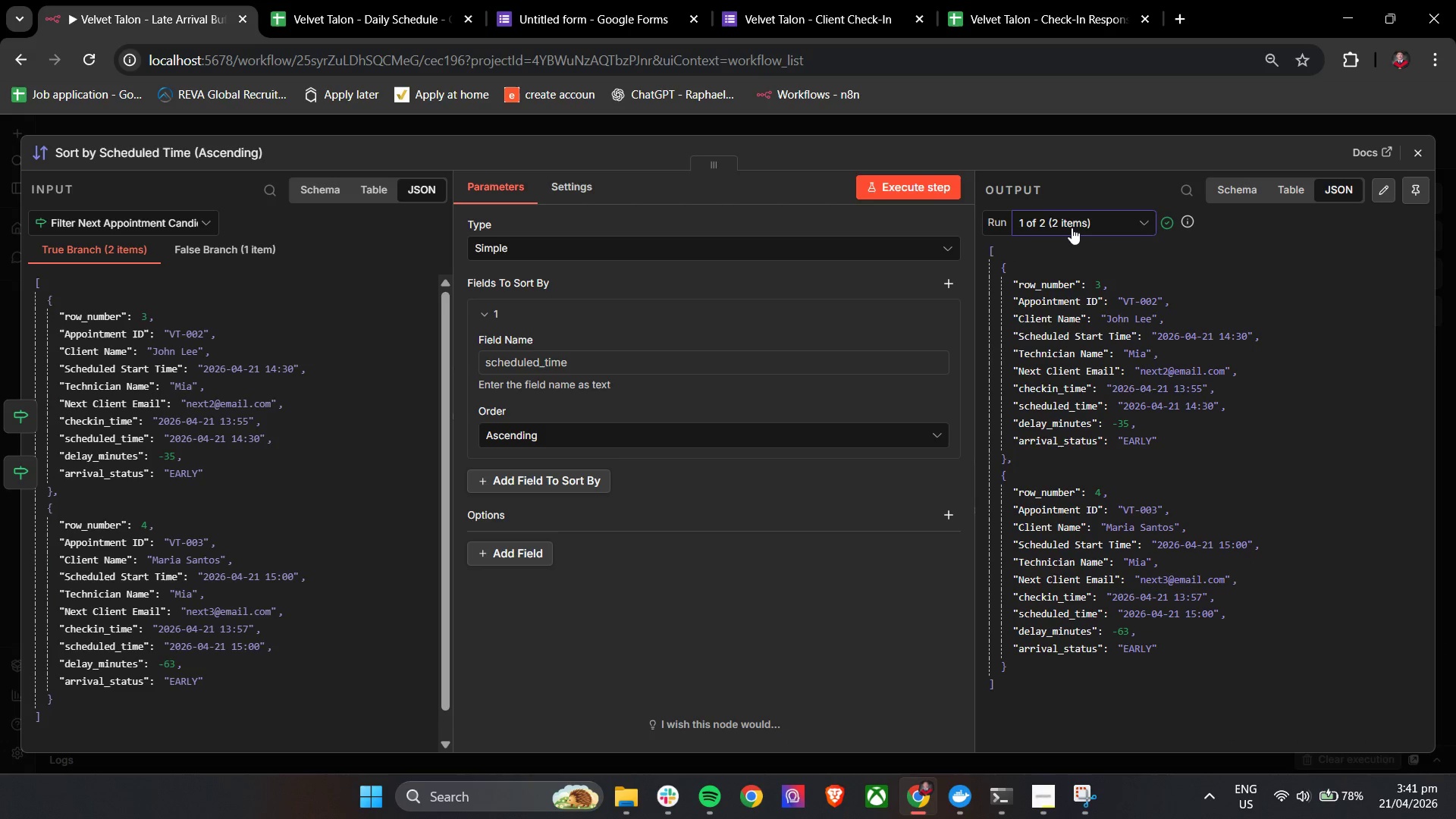 
left_click([1072, 228])
 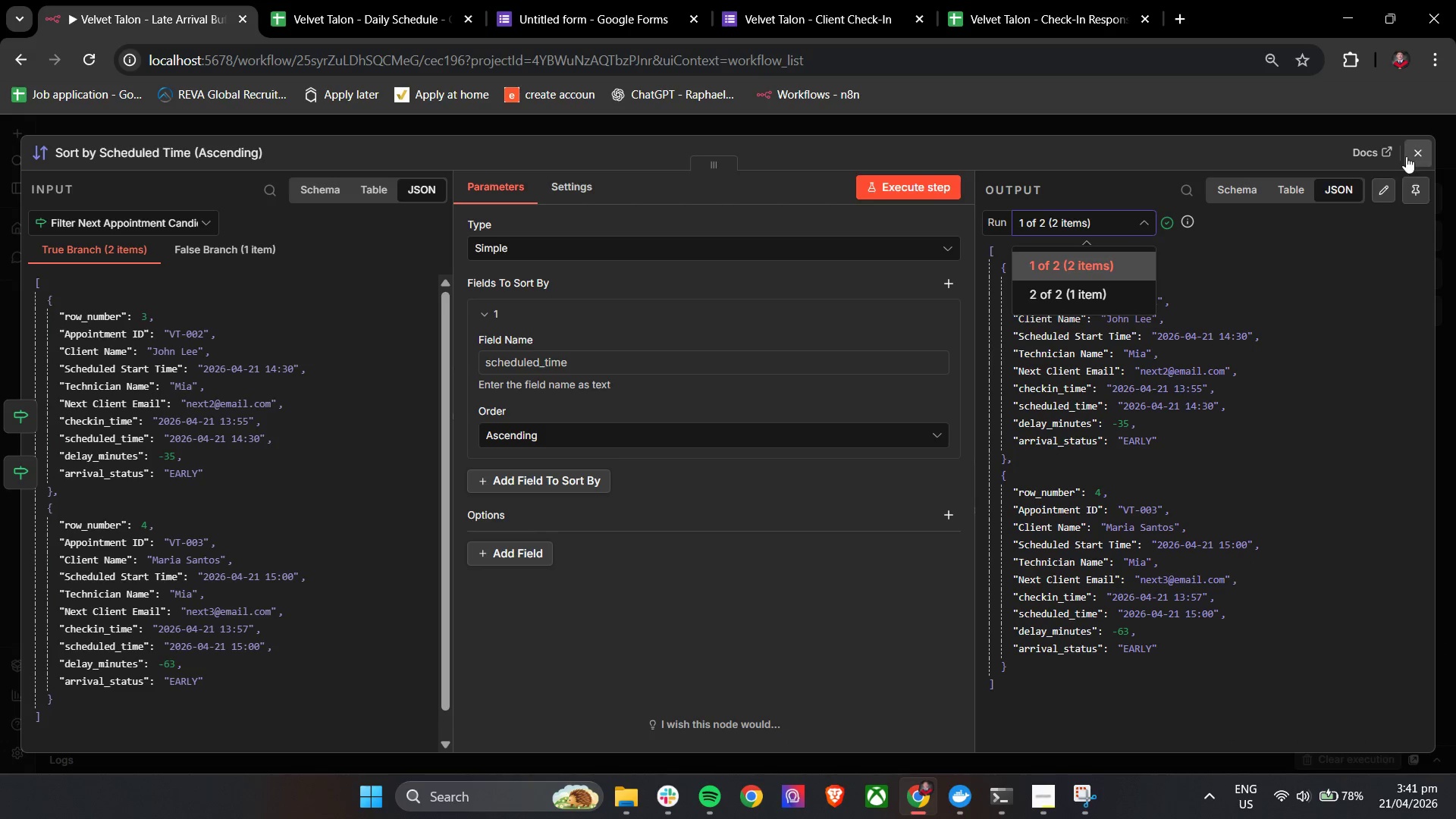 
left_click([1416, 152])
 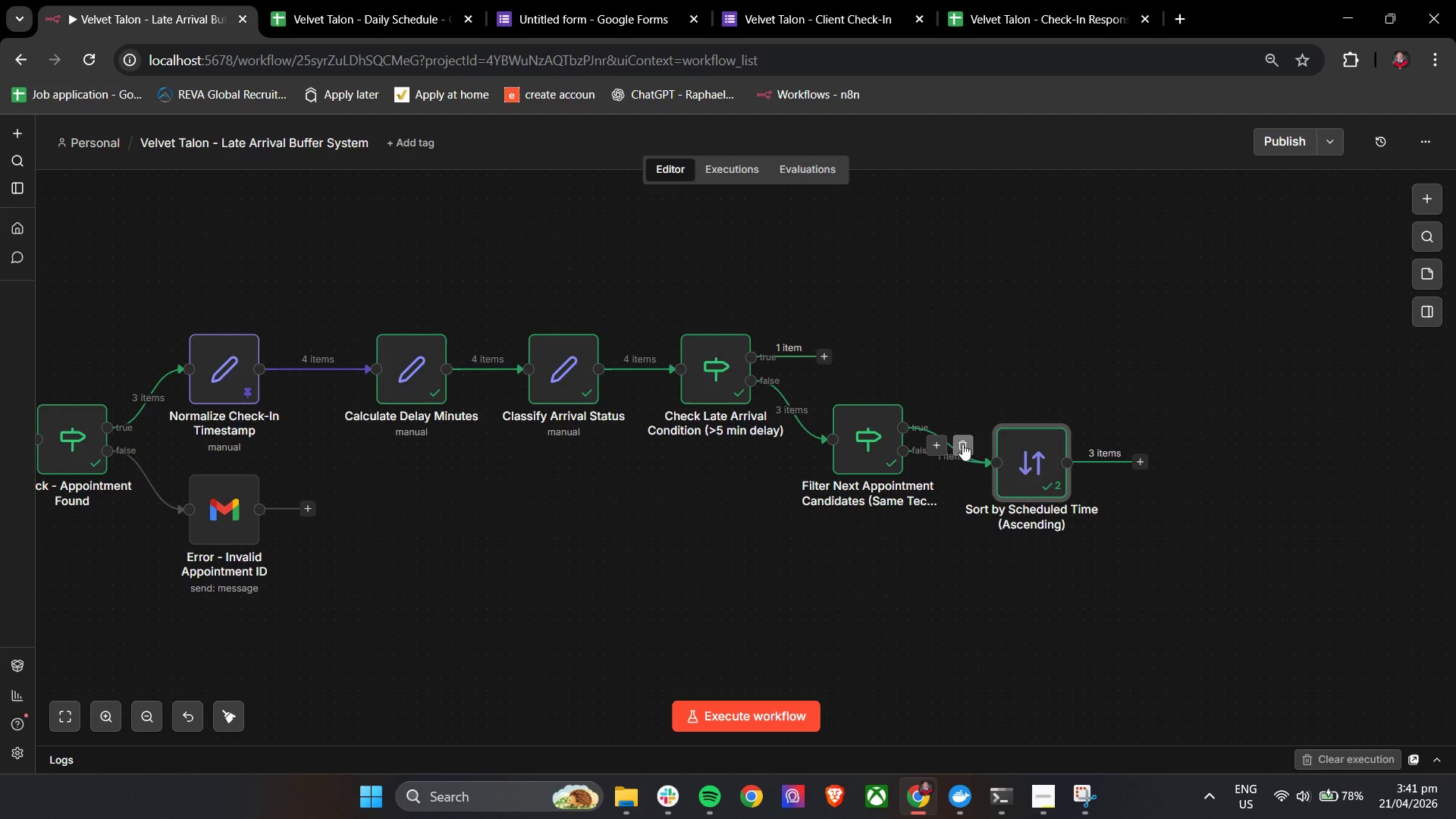 
left_click([962, 457])
 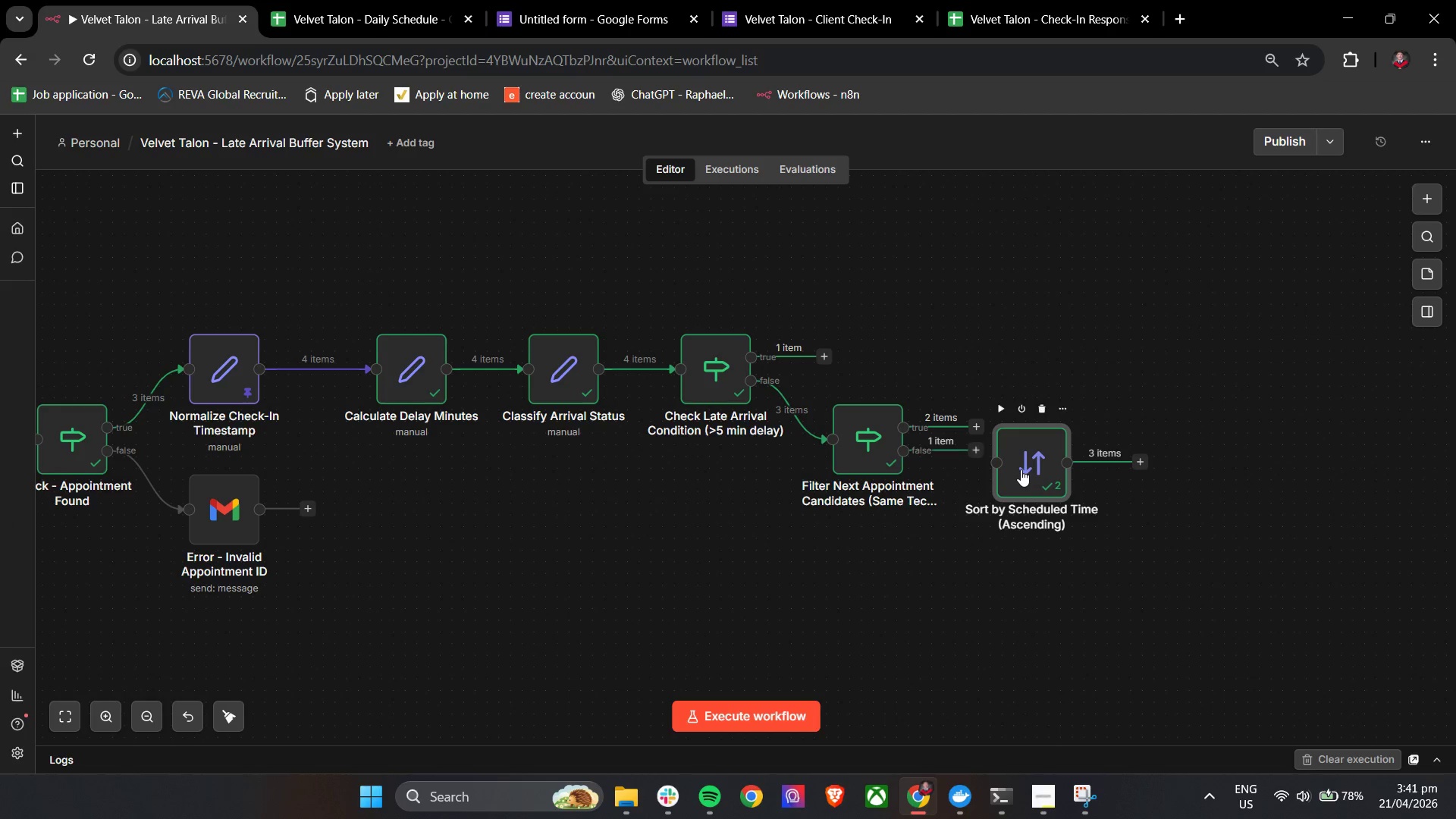 
left_click_drag(start_coordinate=[1021, 469], to_coordinate=[1026, 409])
 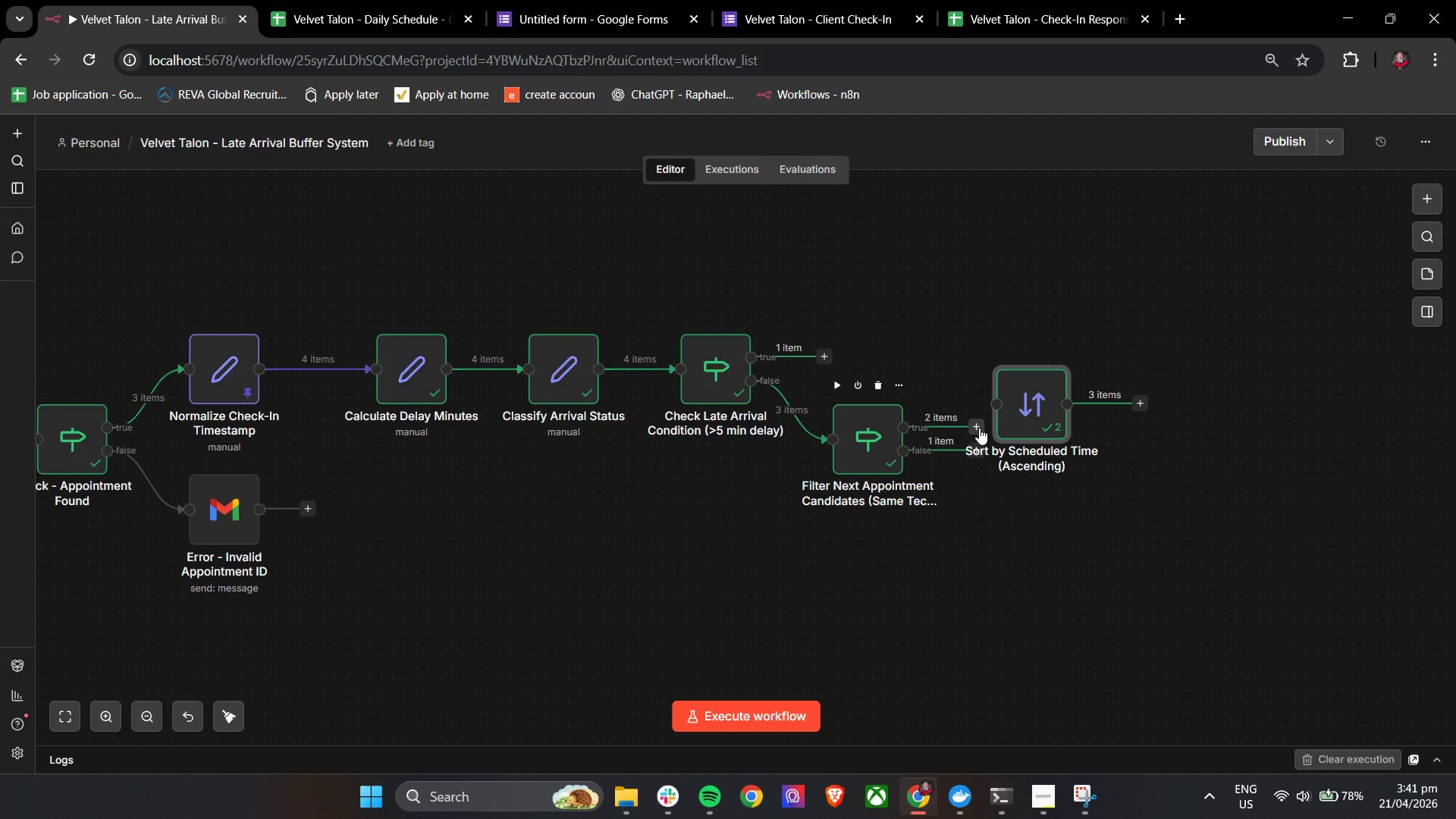 
left_click_drag(start_coordinate=[979, 428], to_coordinate=[1006, 400])
 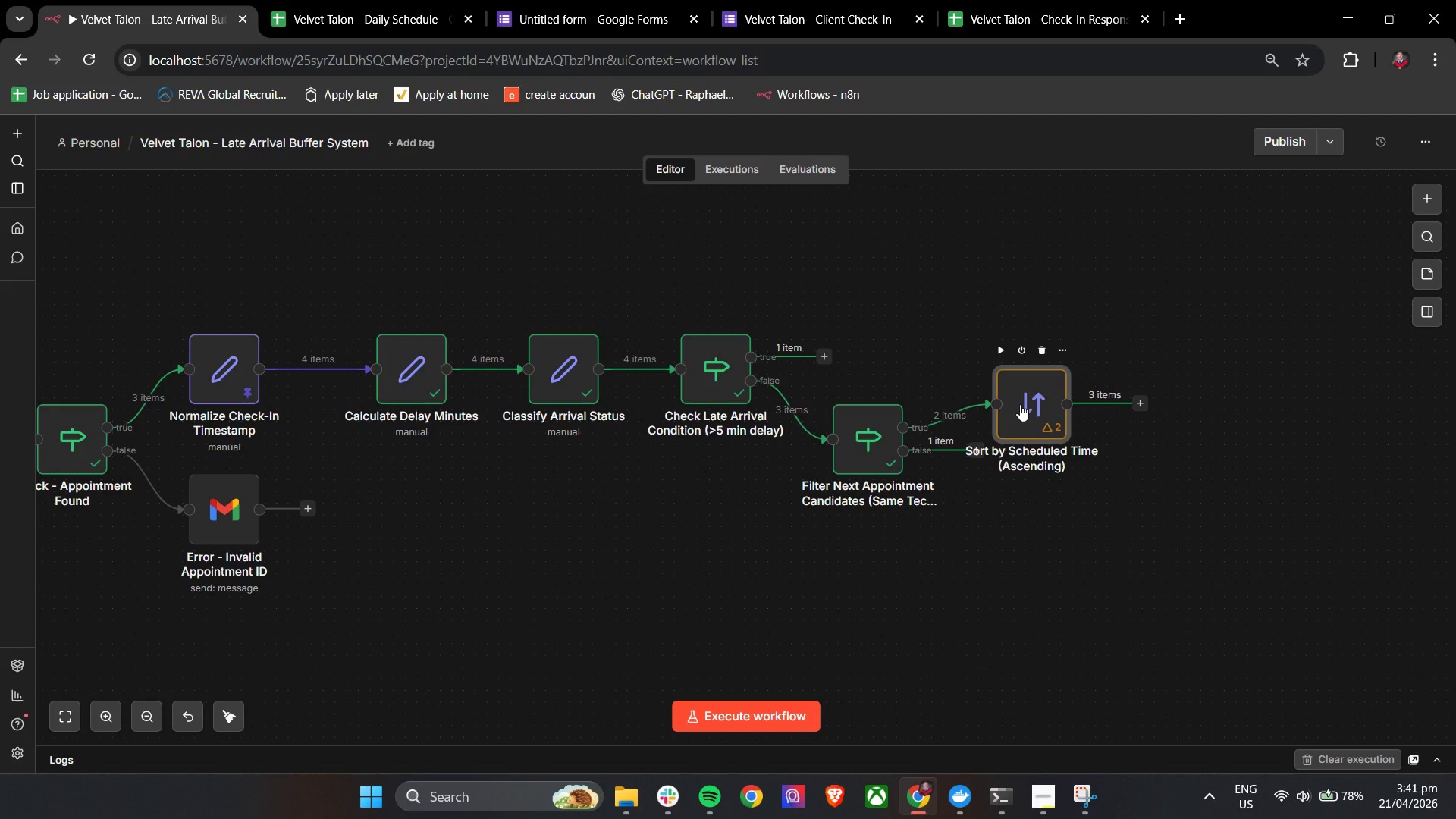 
double_click([1020, 404])
 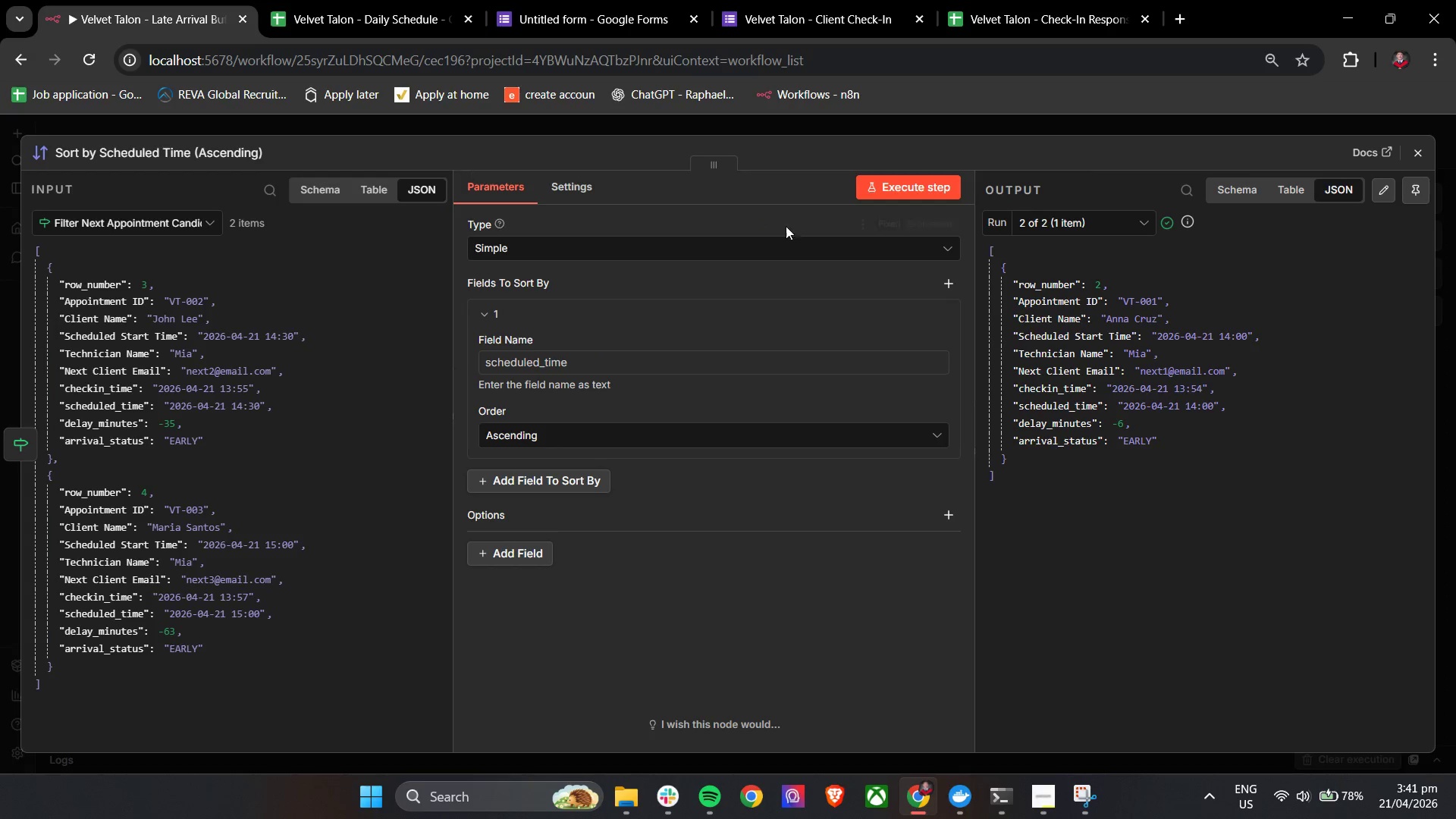 
left_click([874, 186])
 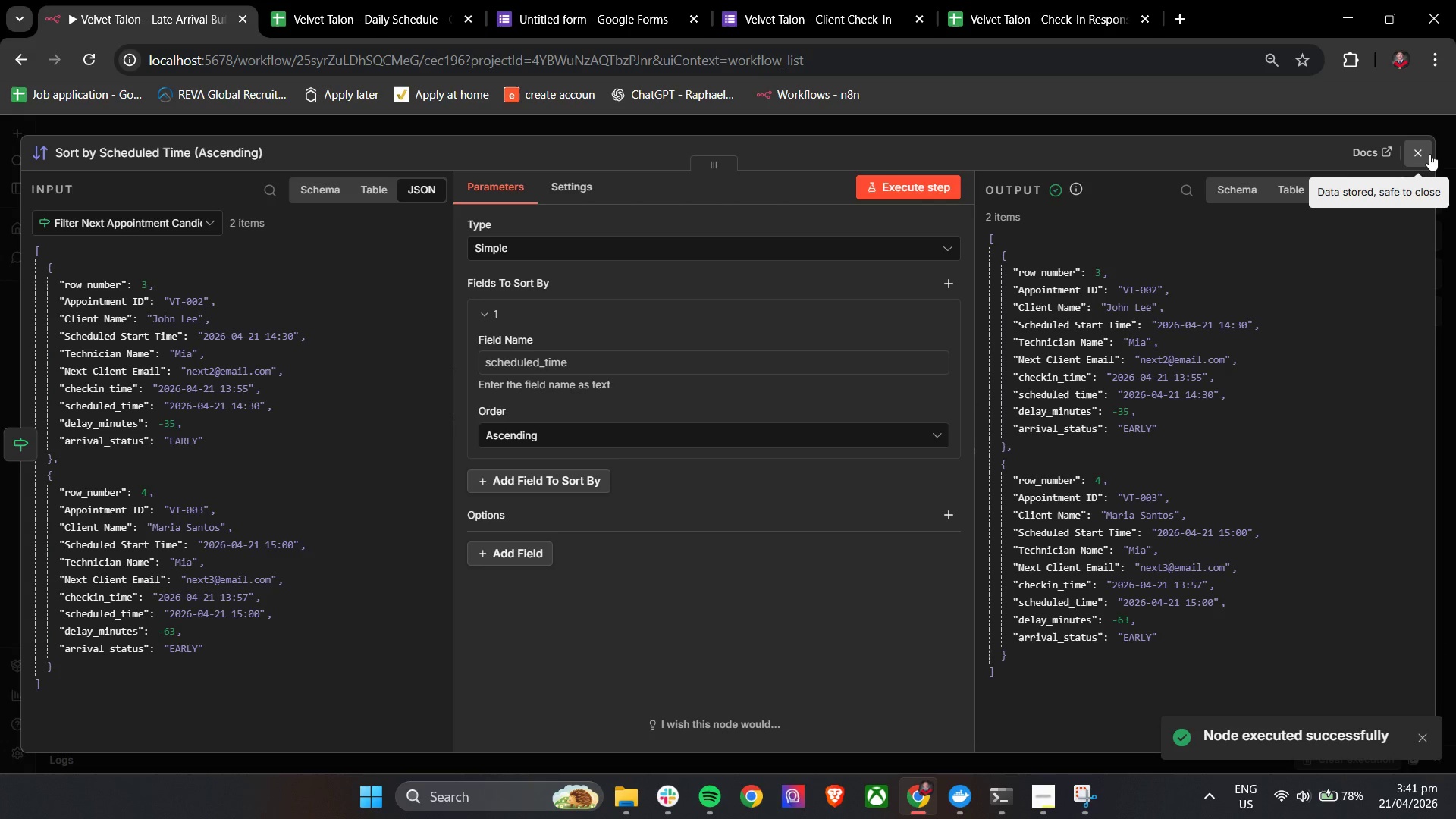 
left_click([1422, 154])
 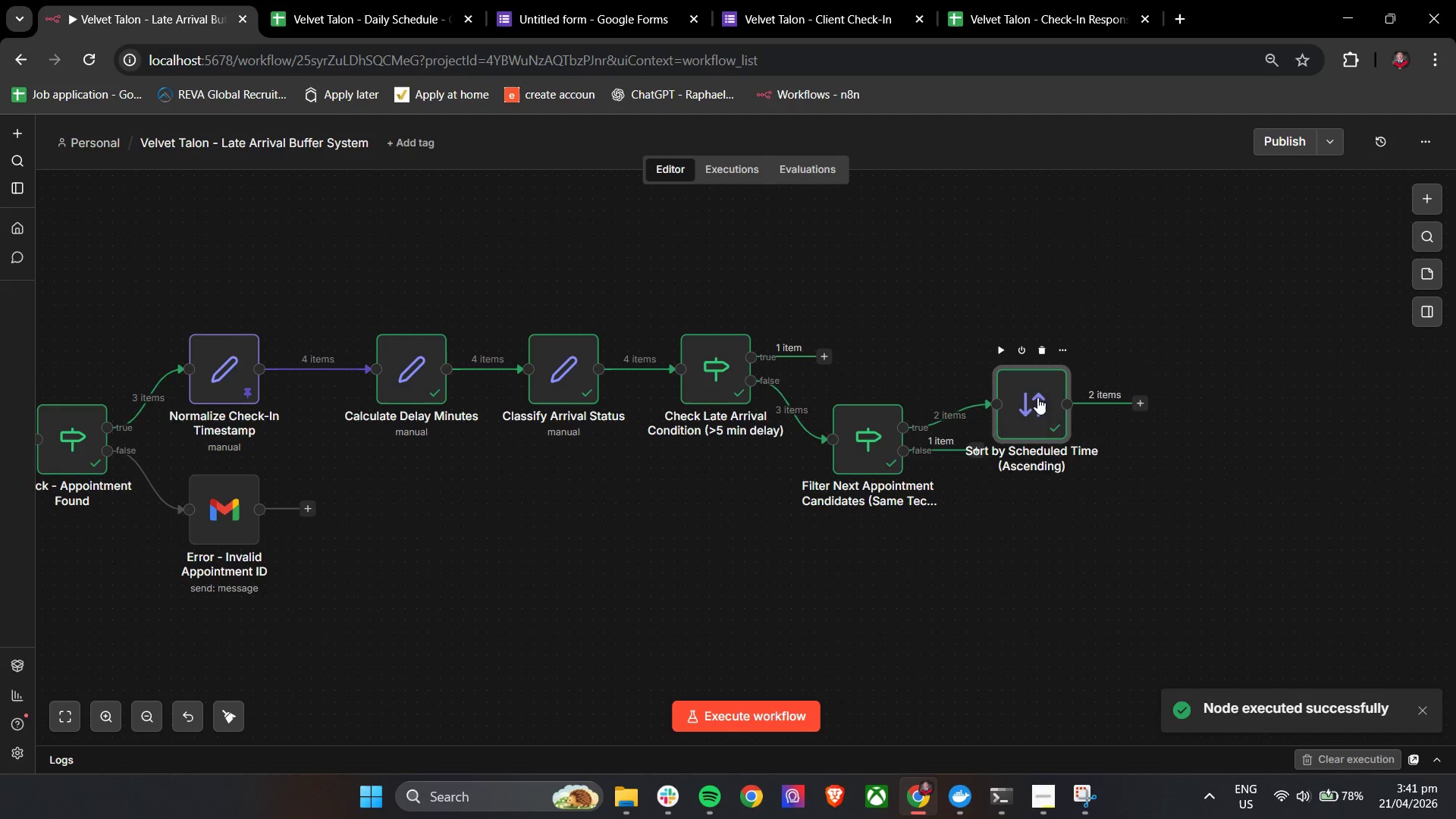 
left_click_drag(start_coordinate=[1021, 403], to_coordinate=[1025, 354])
 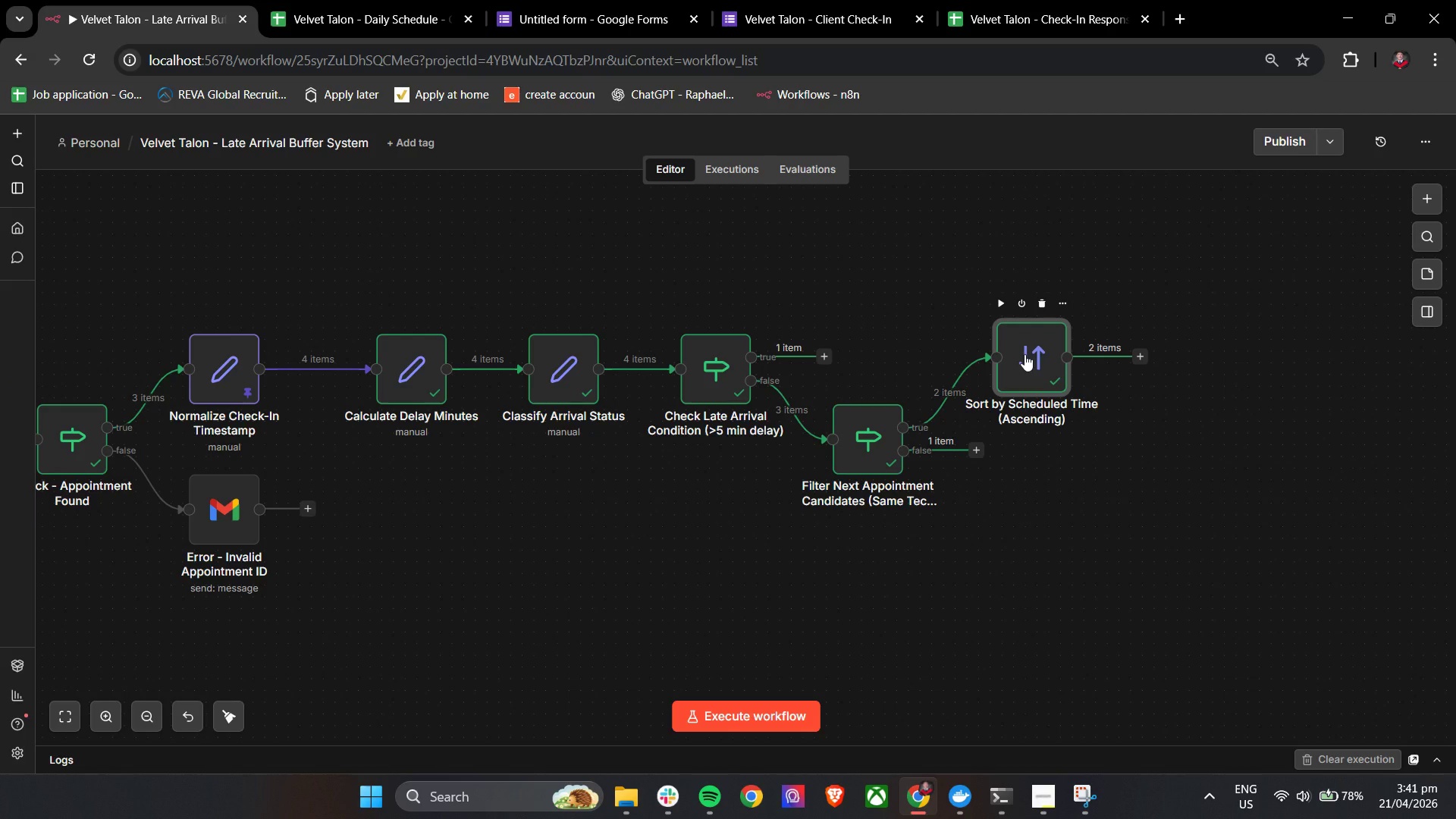 
wait(18.23)
 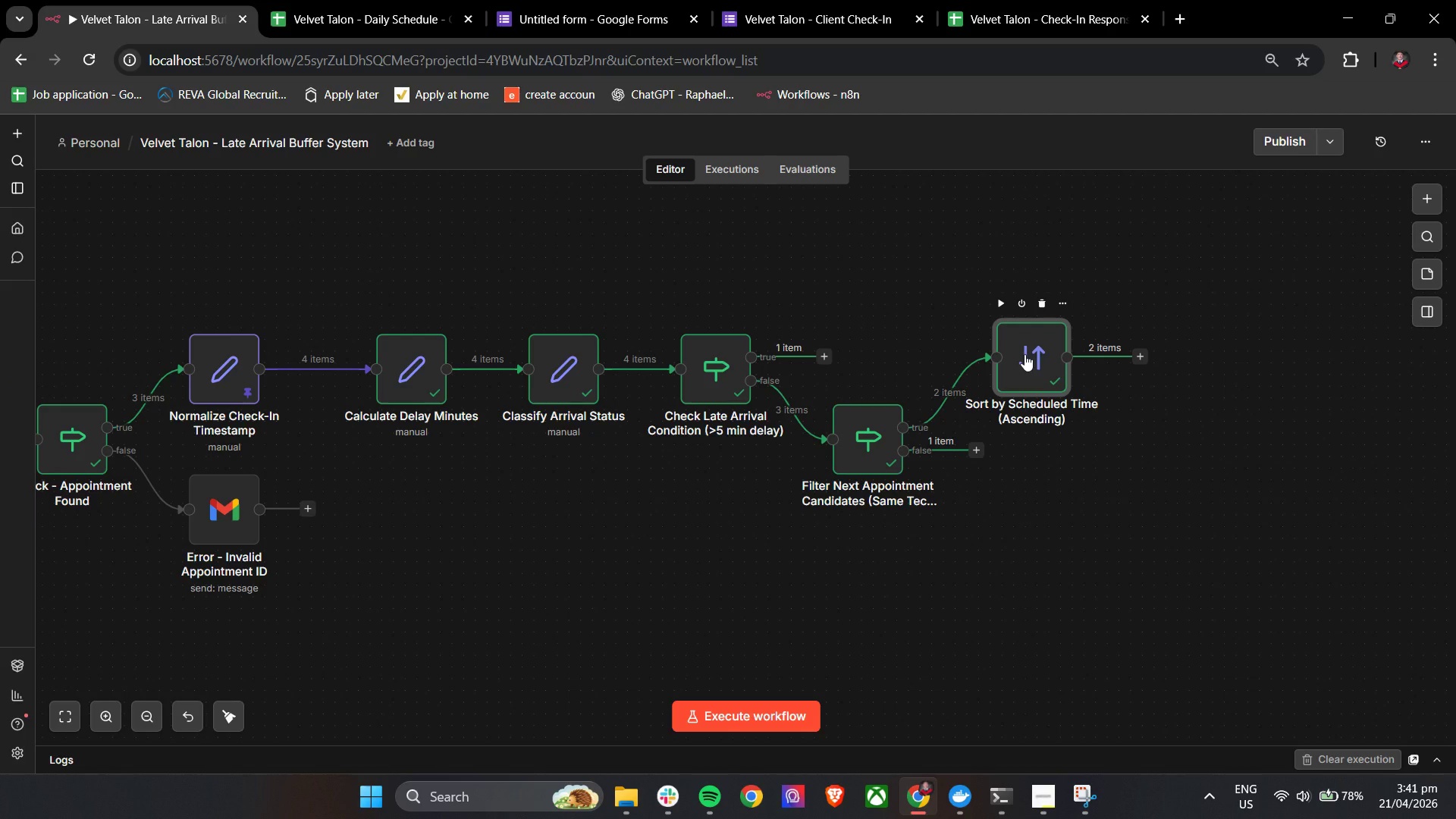 
left_click([1414, 200])
 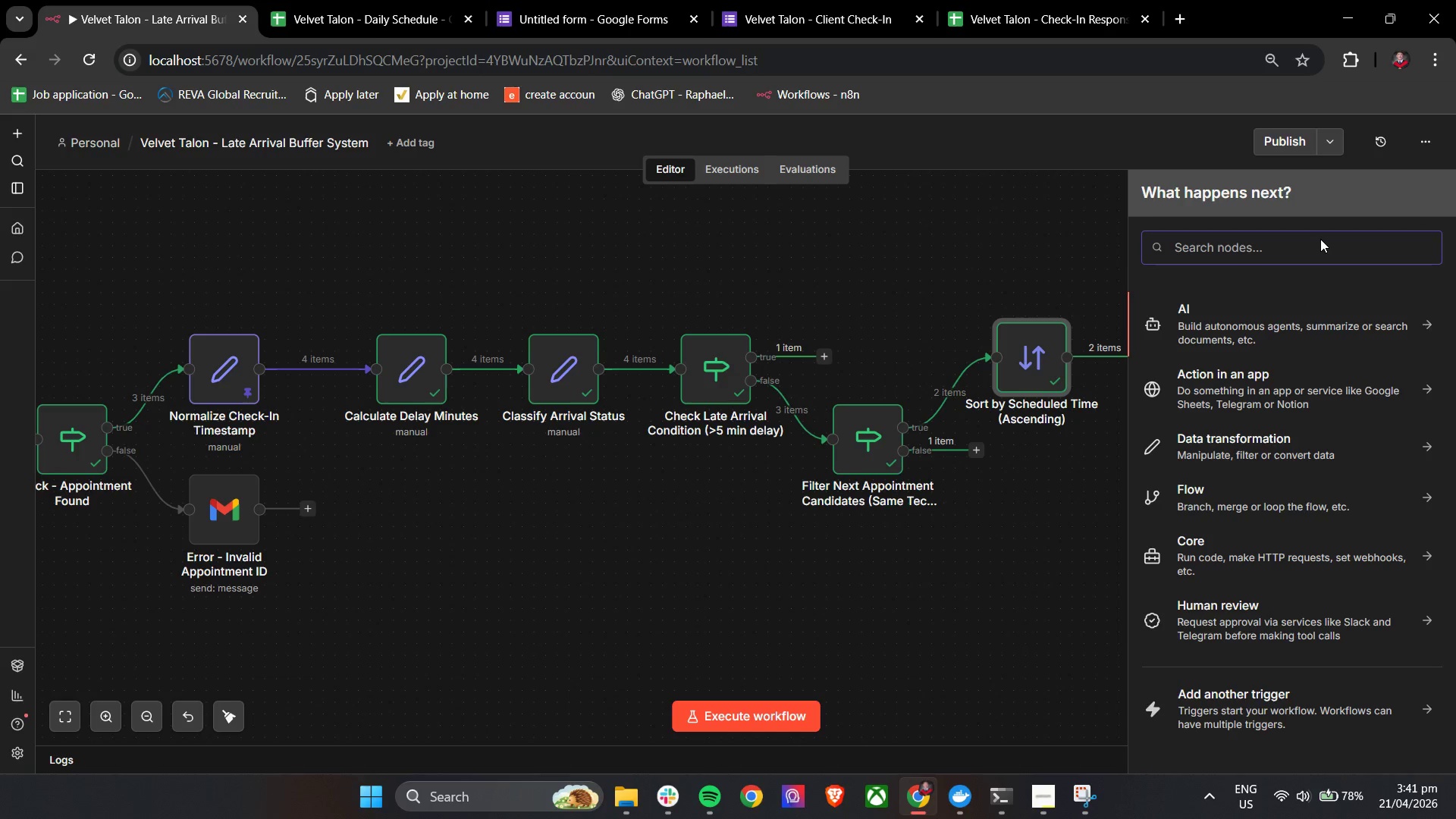 
type(li)
 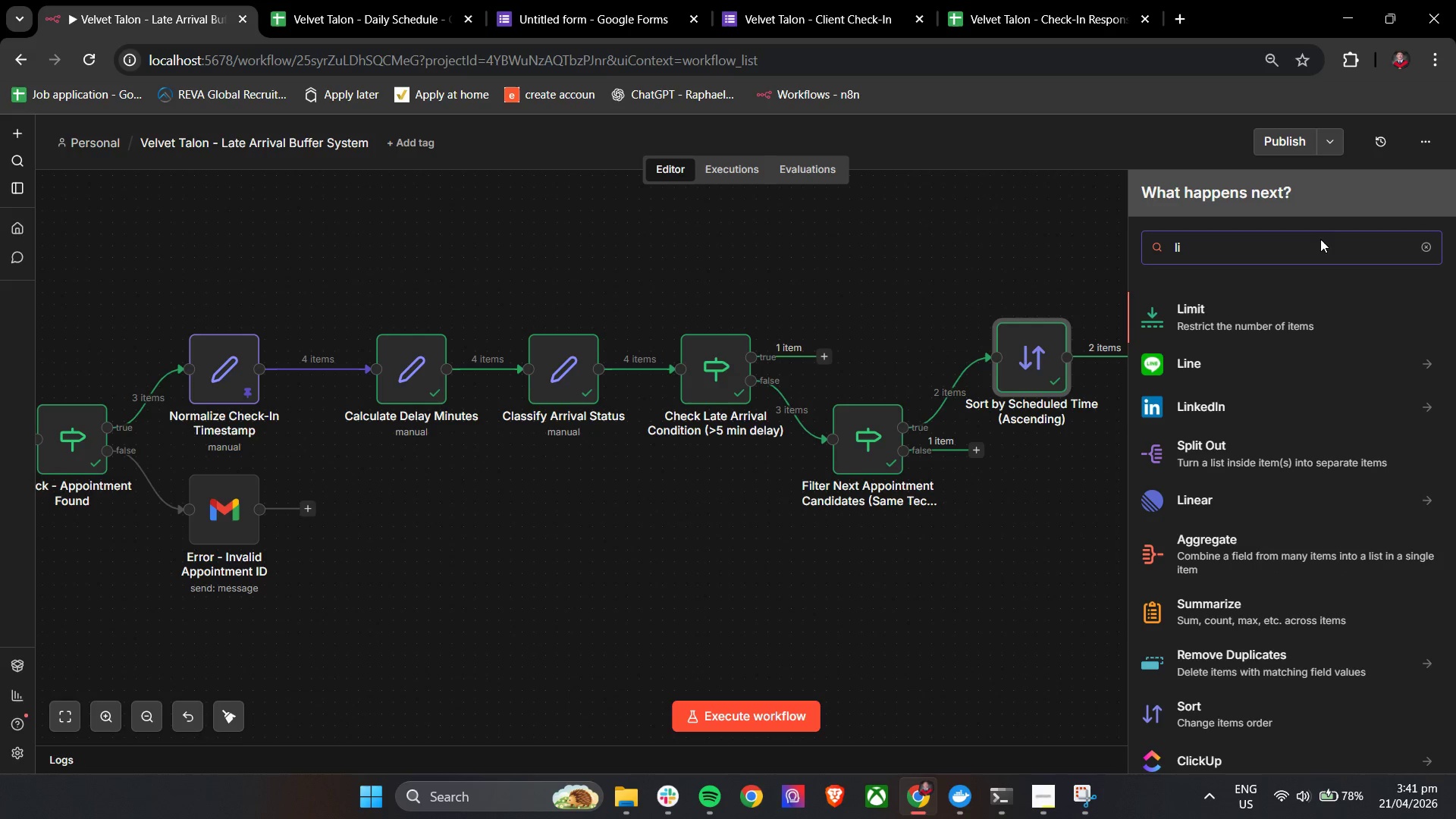 
scroll: coordinate [1320, 239], scroll_direction: up, amount: 1.0
 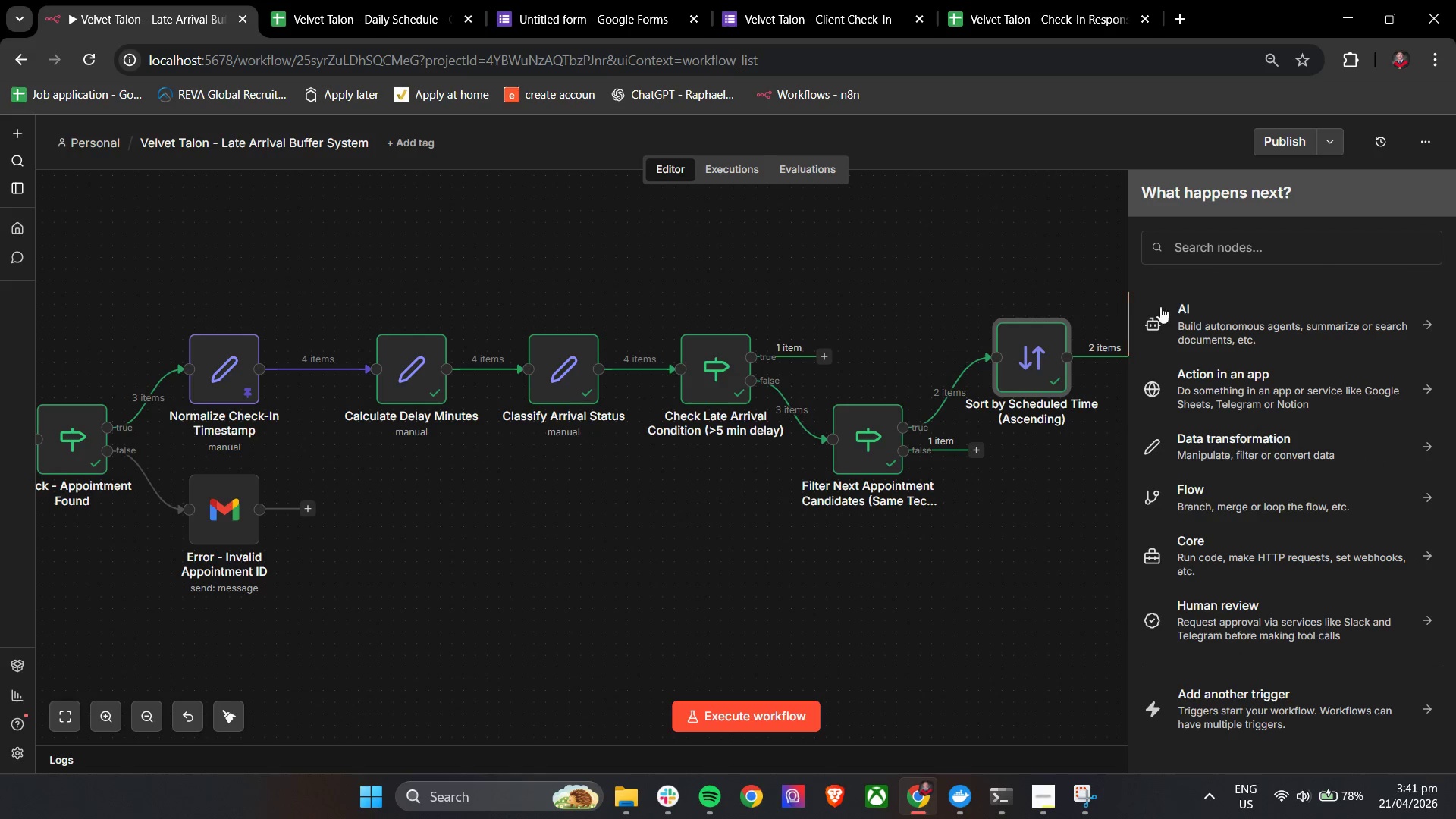 
left_click([990, 243])
 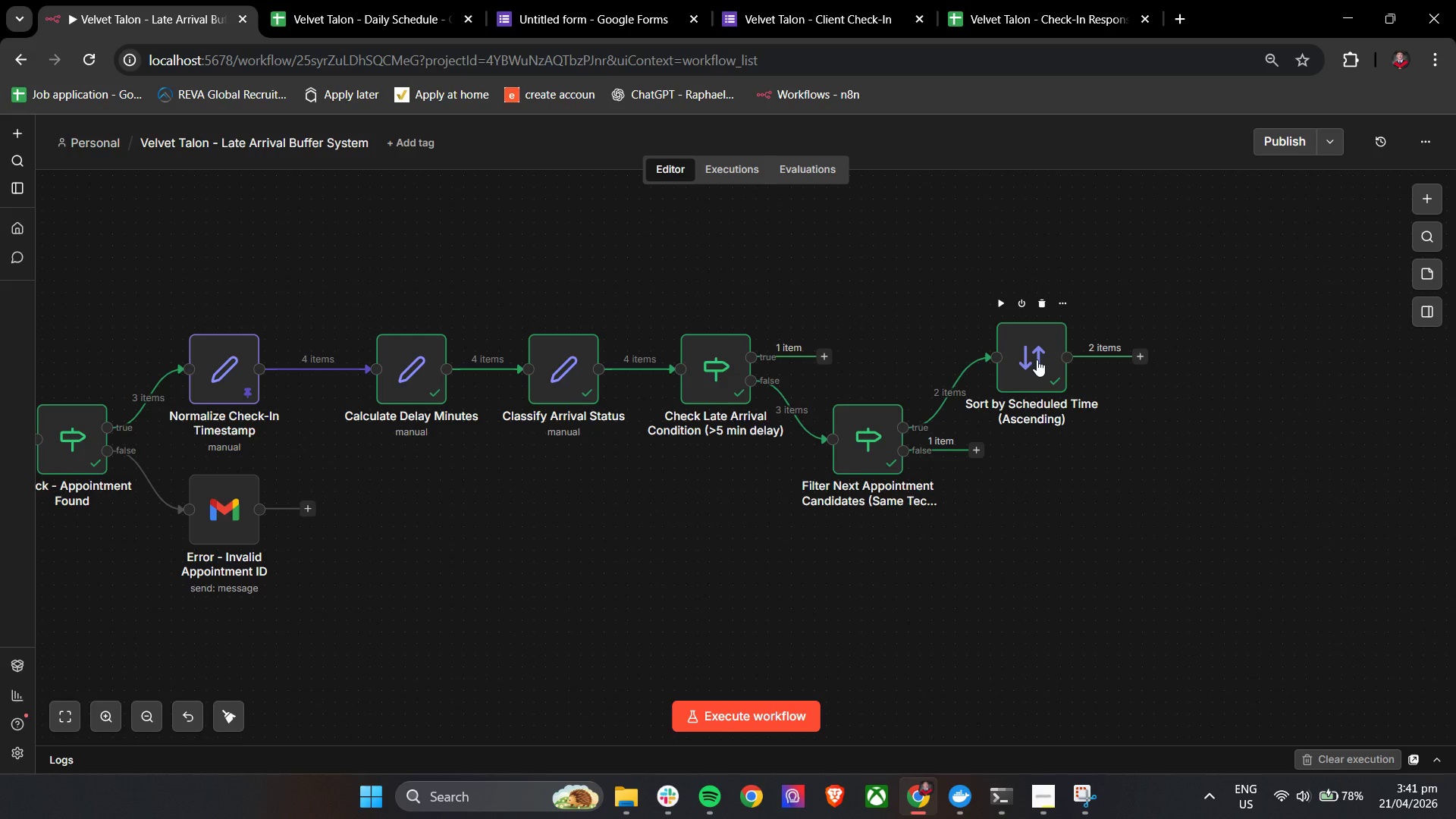 
double_click([1037, 359])
 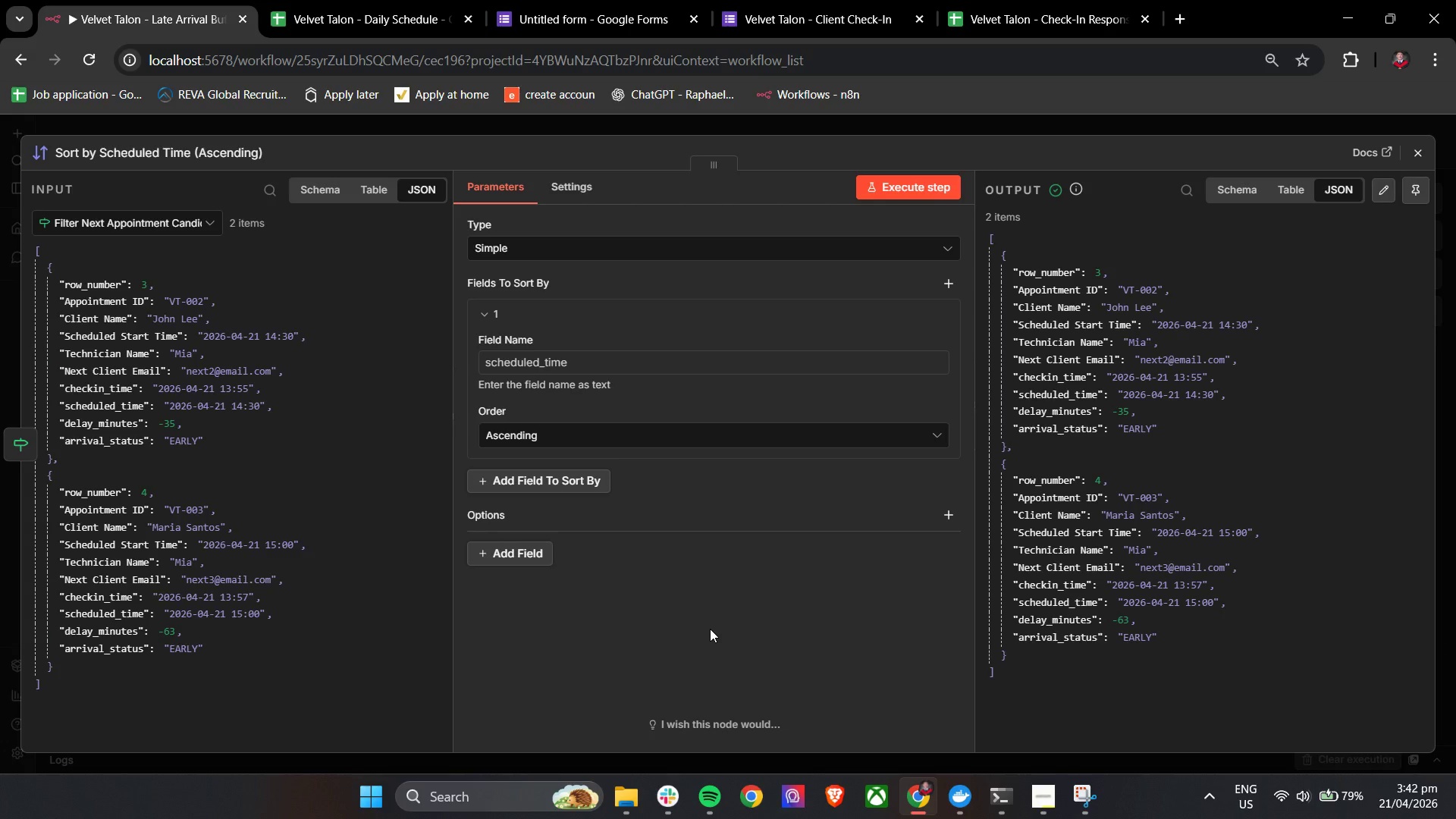 
wait(23.52)
 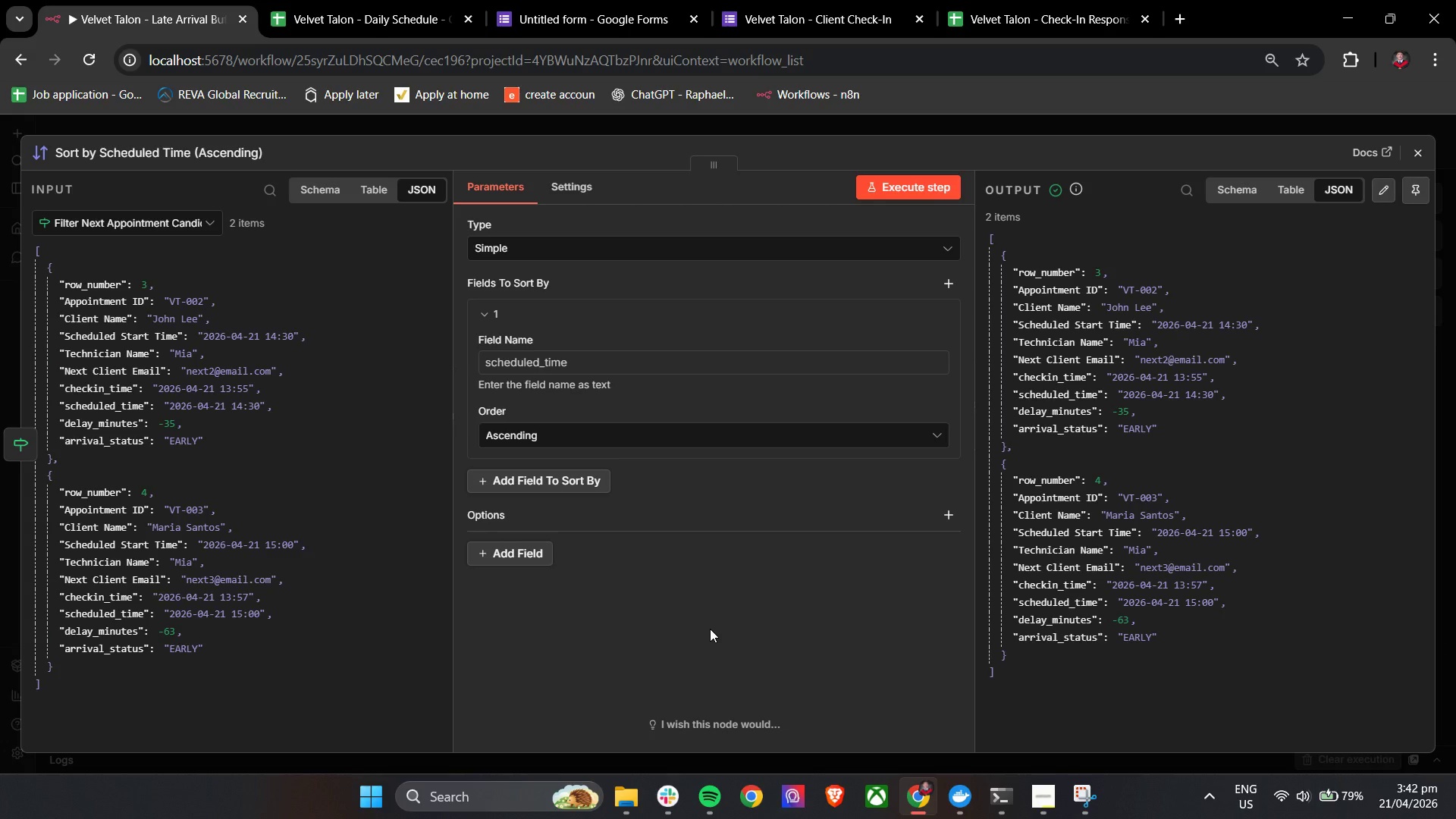 
left_click([710, 629])
 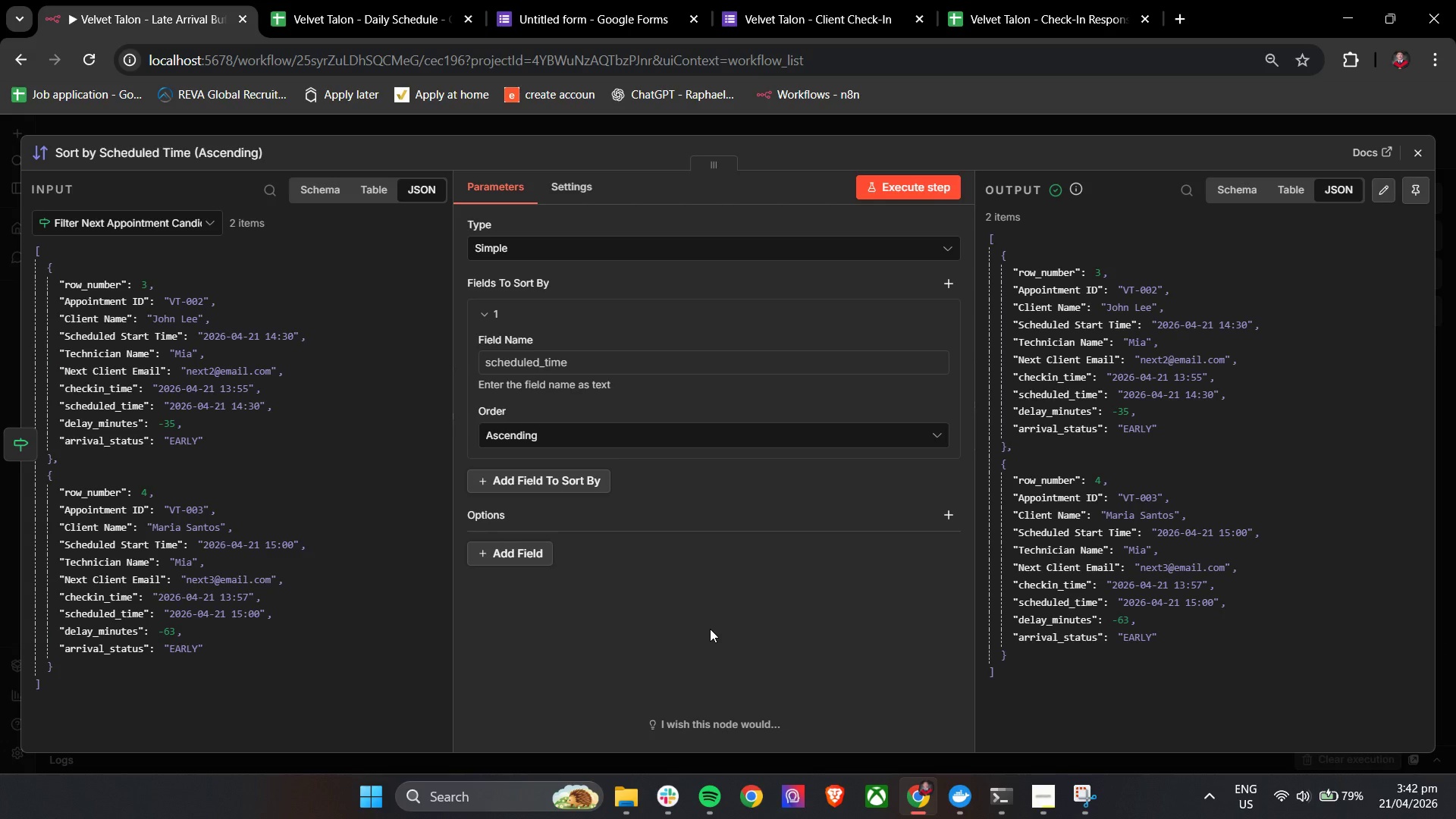 
wait(17.67)
 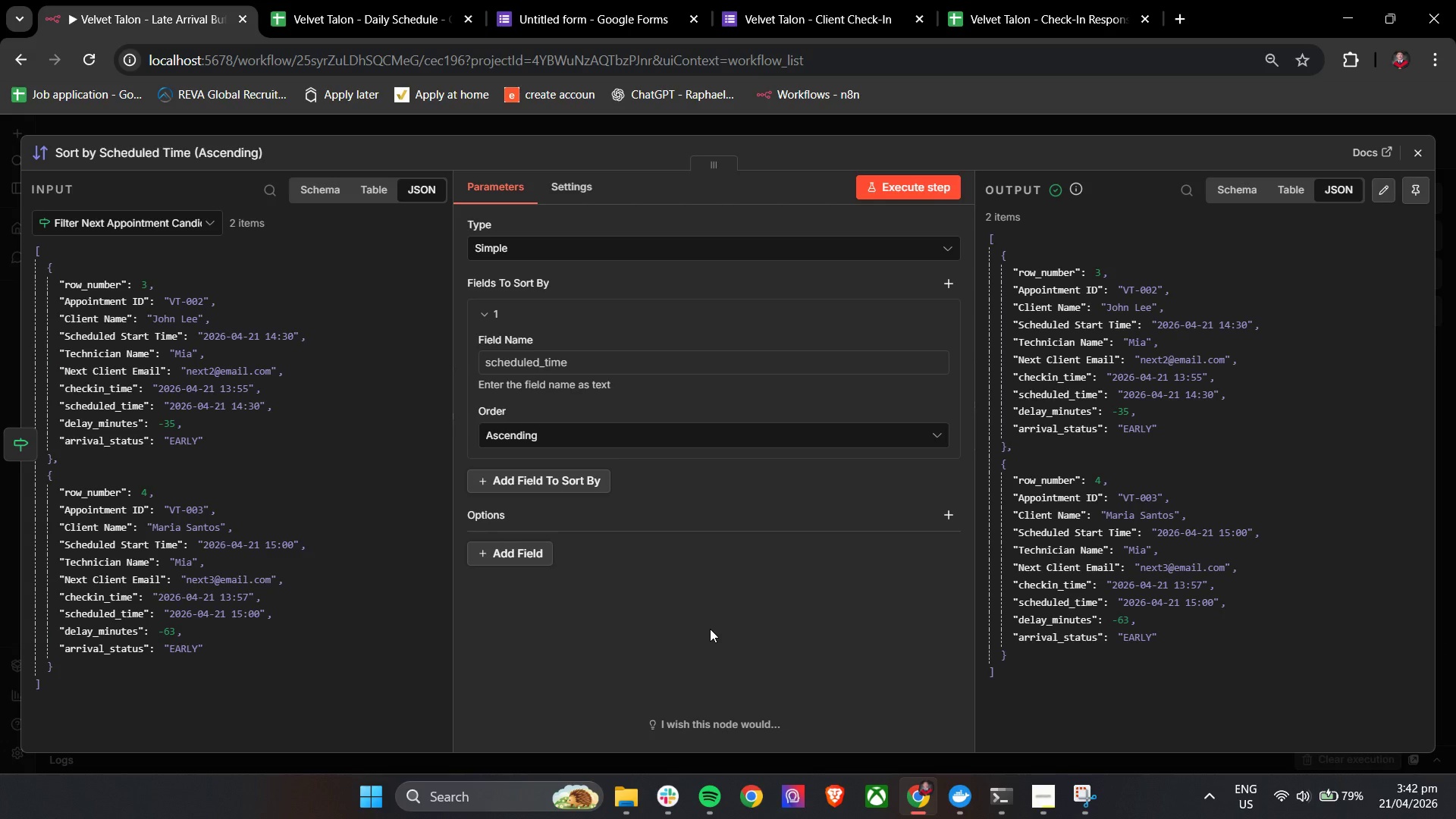 
left_click([1426, 152])
 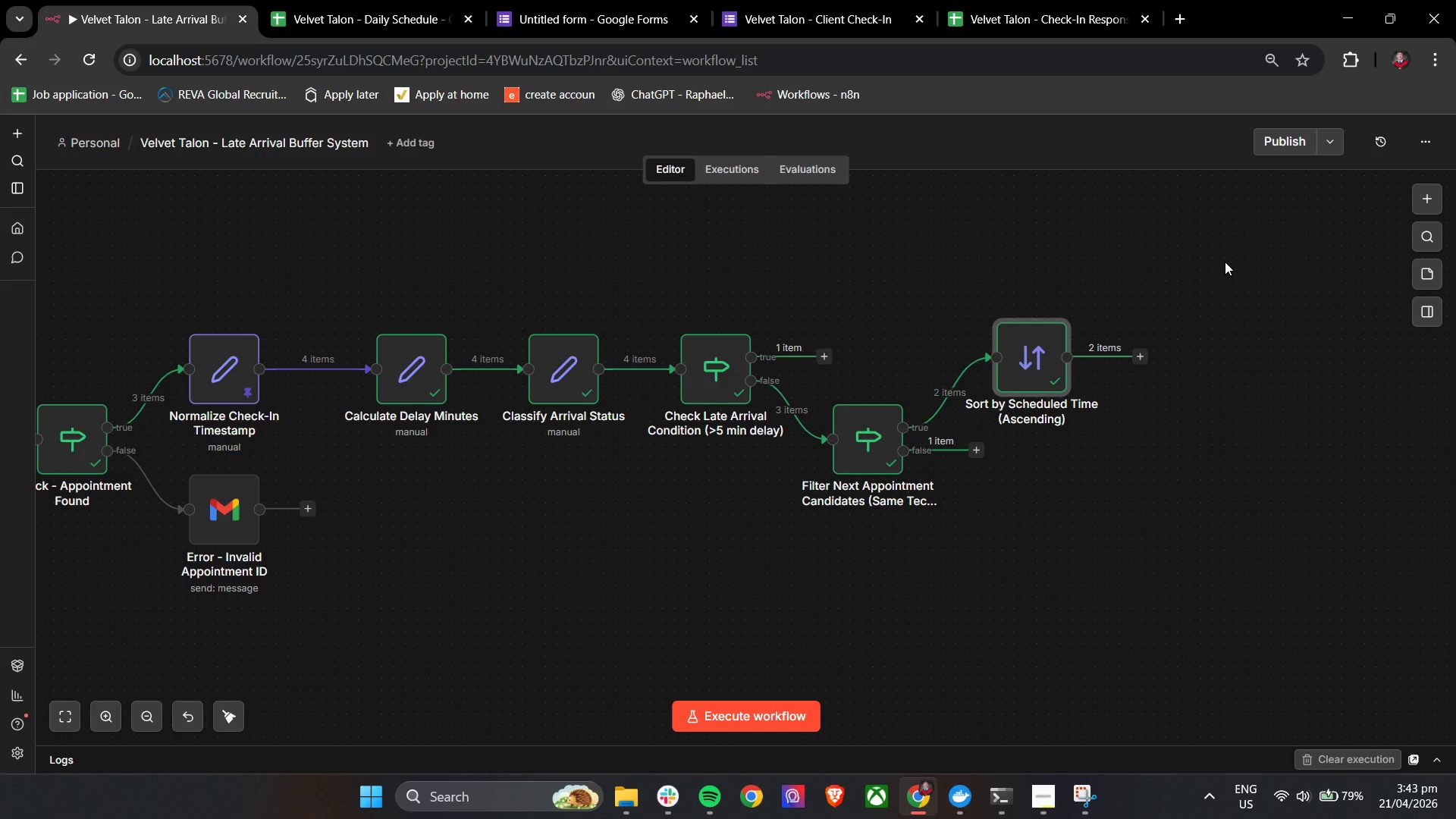 
wait(63.92)
 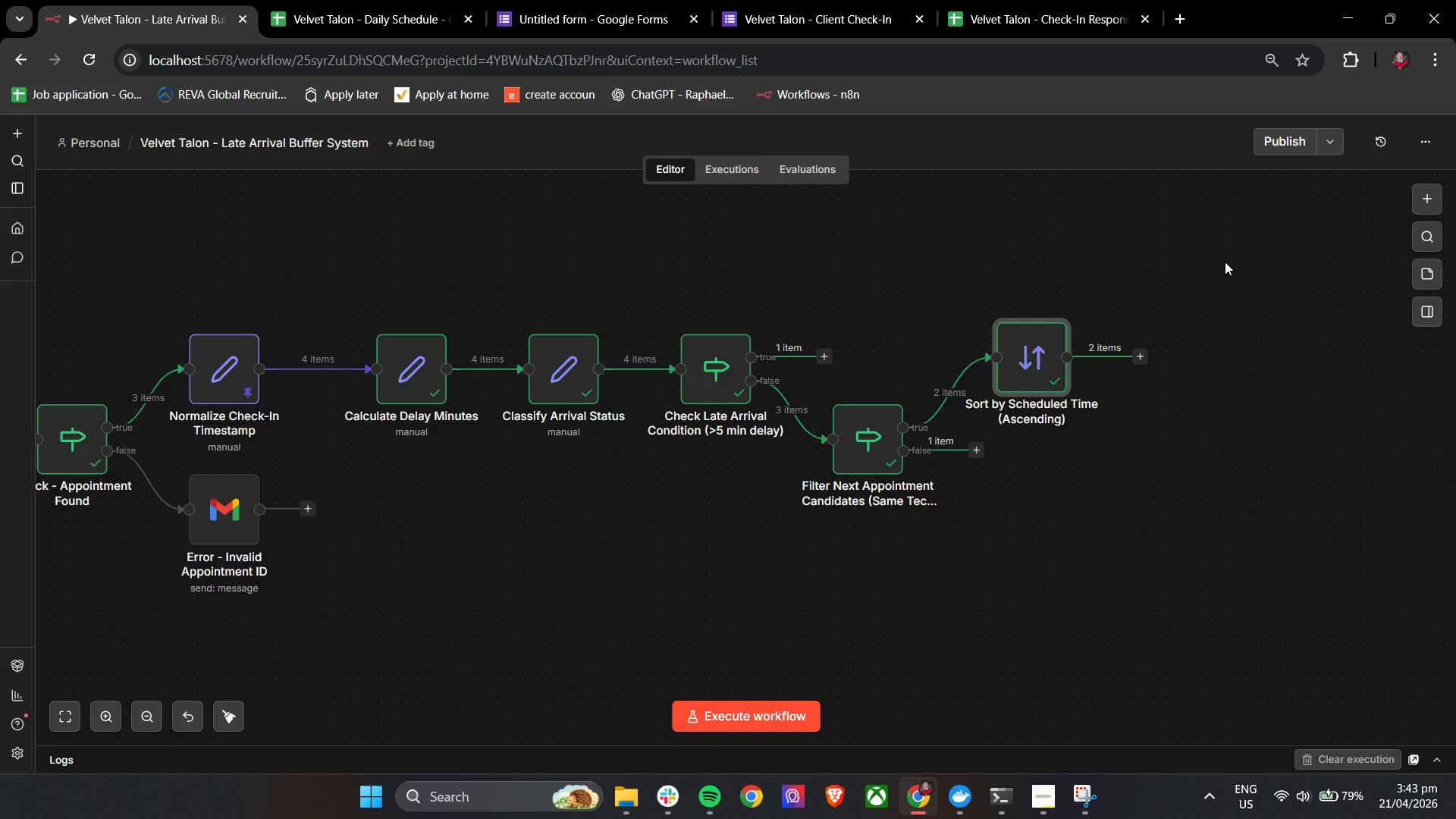 
type(se)
 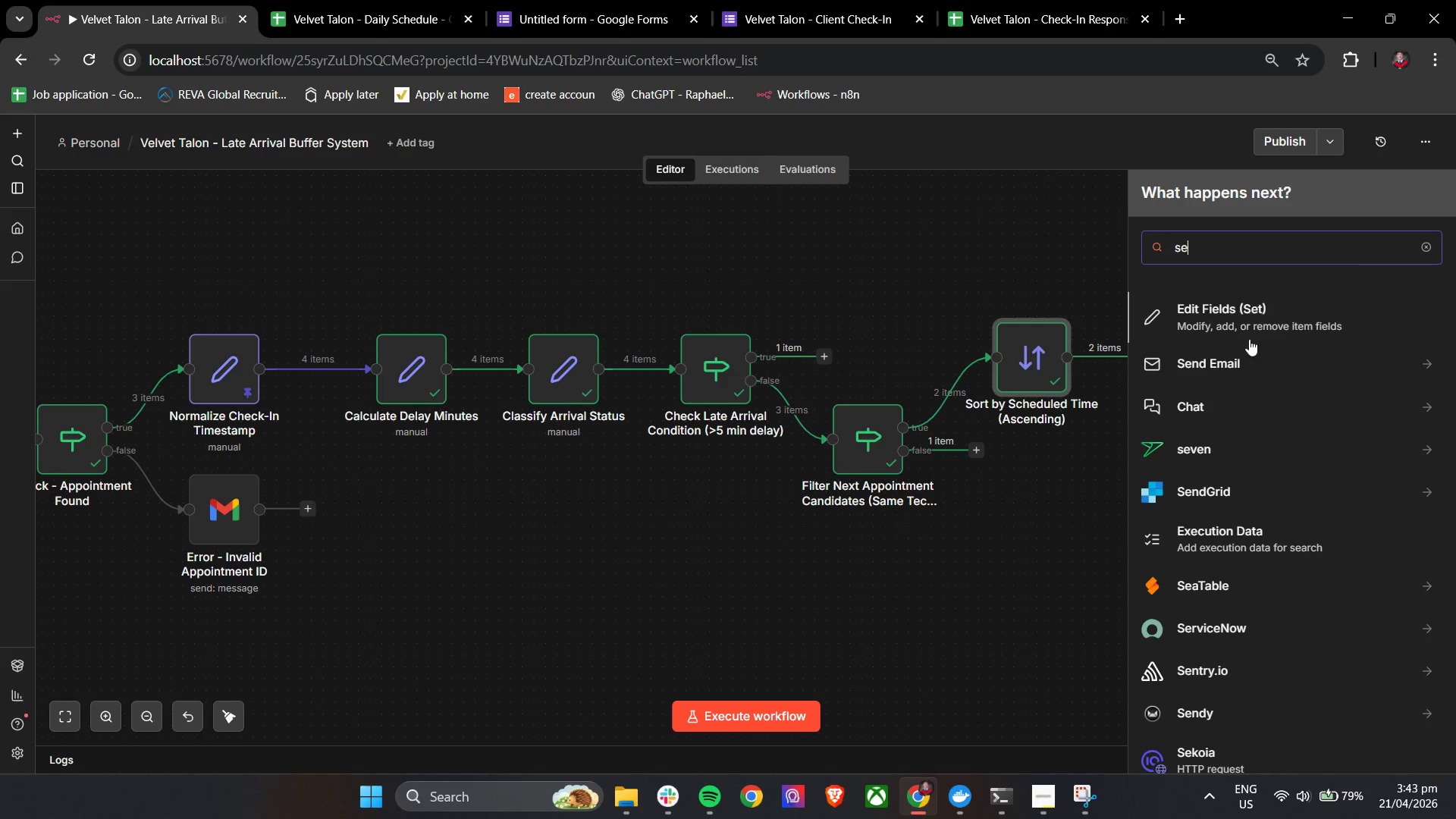 
left_click([1256, 317])
 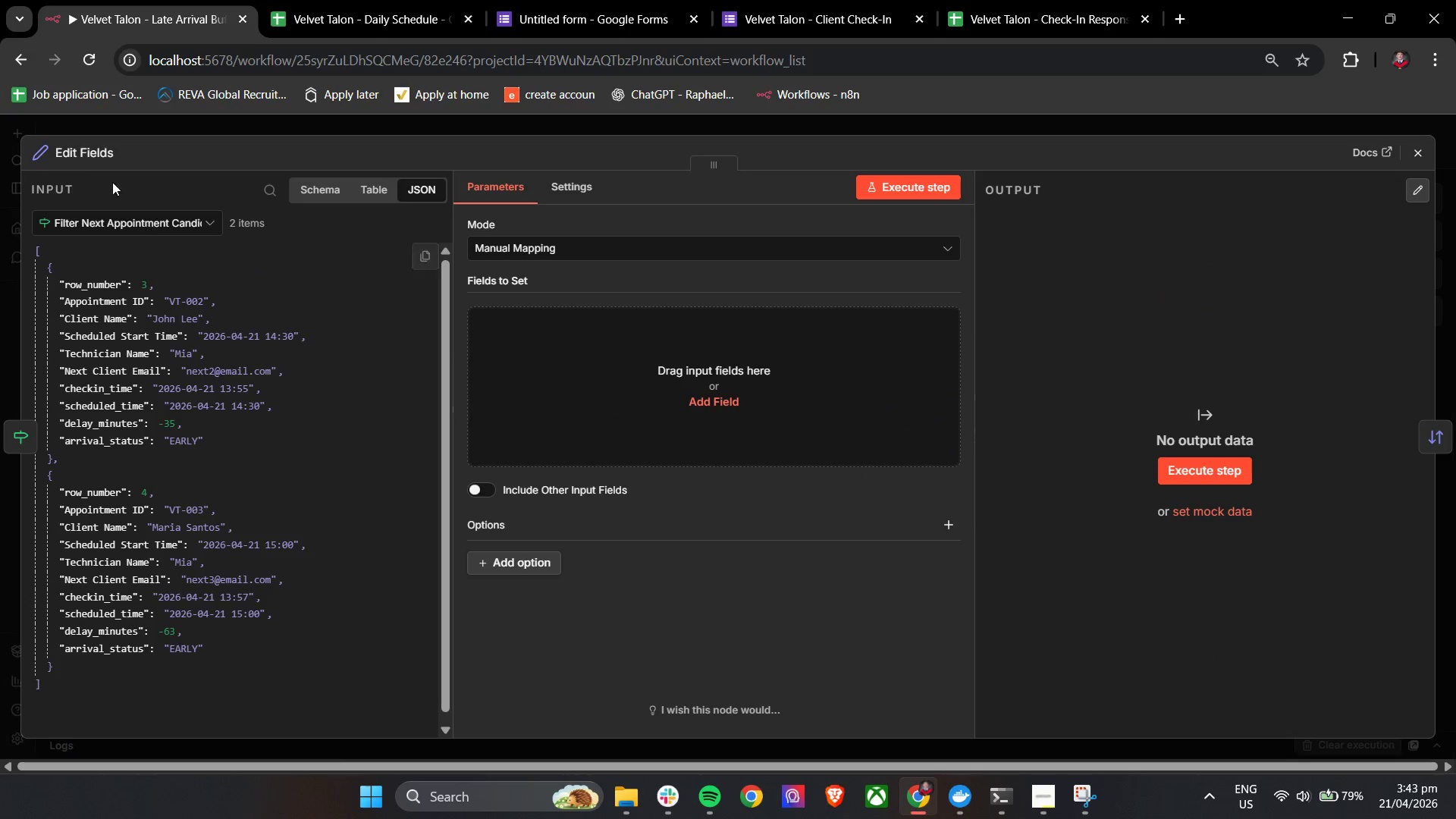 
left_click([74, 160])
 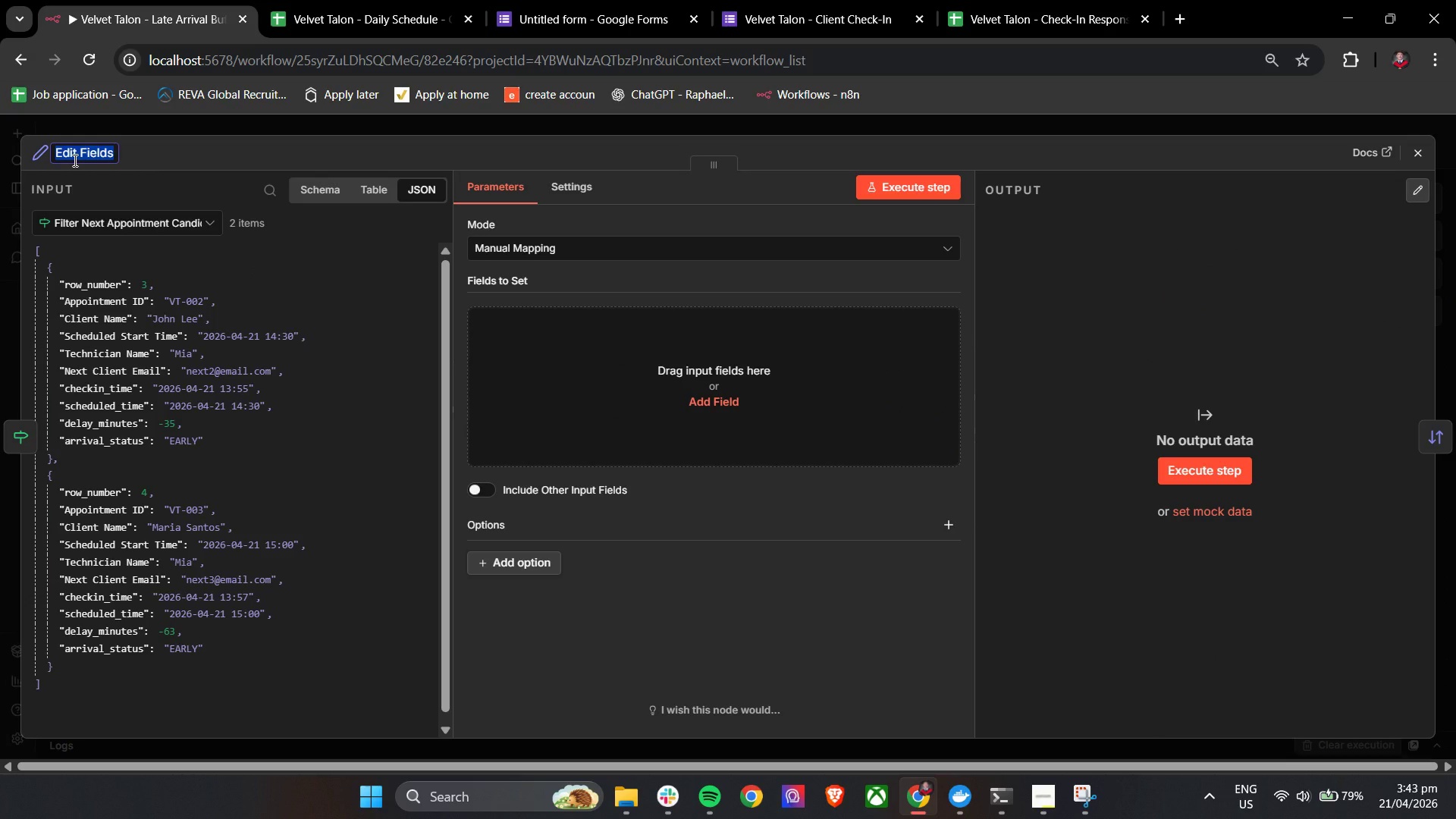 
wait(5.28)
 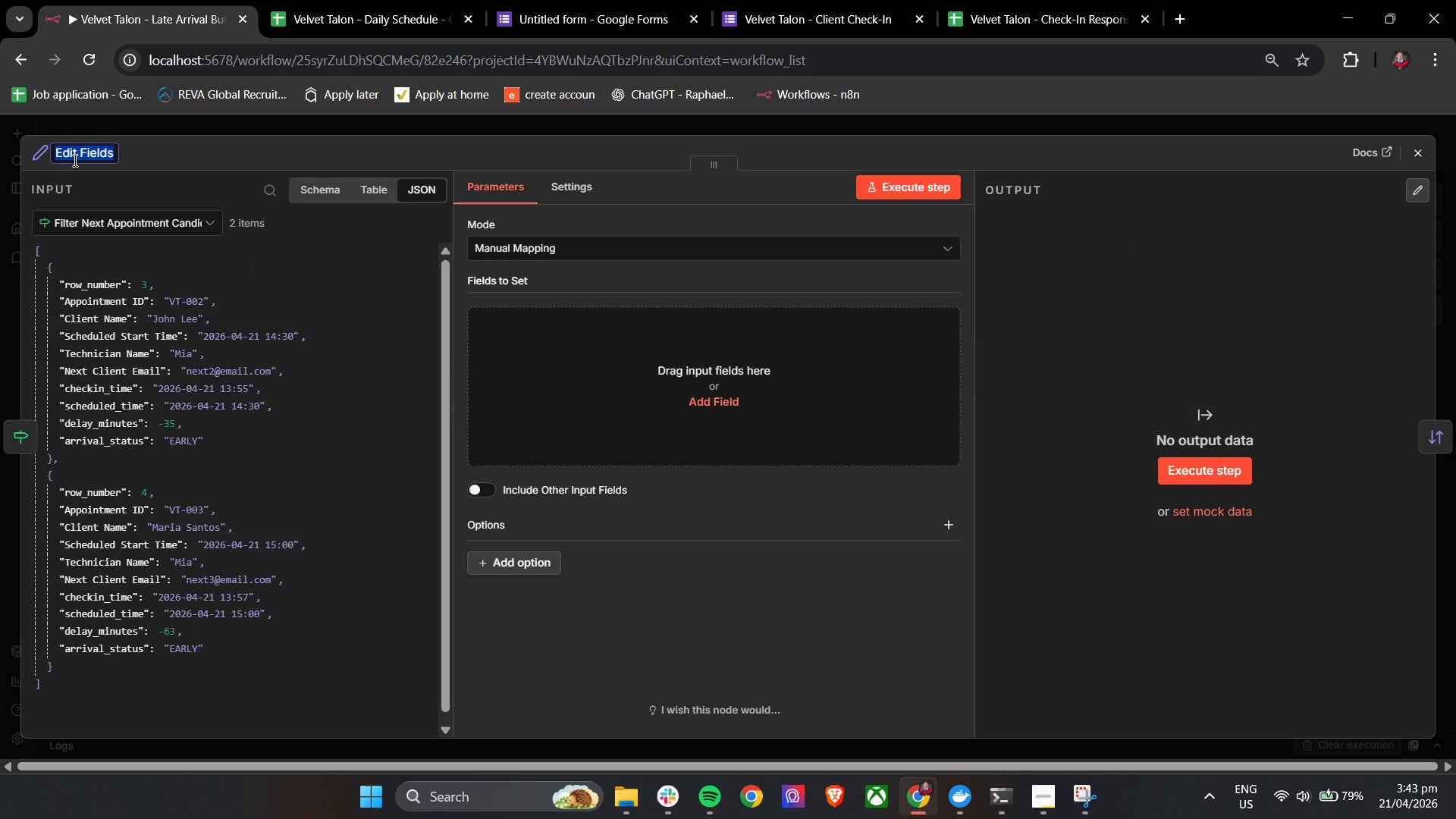 
type(Normalize)
key(Backspace)
key(Backspace)
key(Backspace)
type(ize Scheduled Time (ti)
key(Backspace)
key(Backspace)
type(Ti)
 